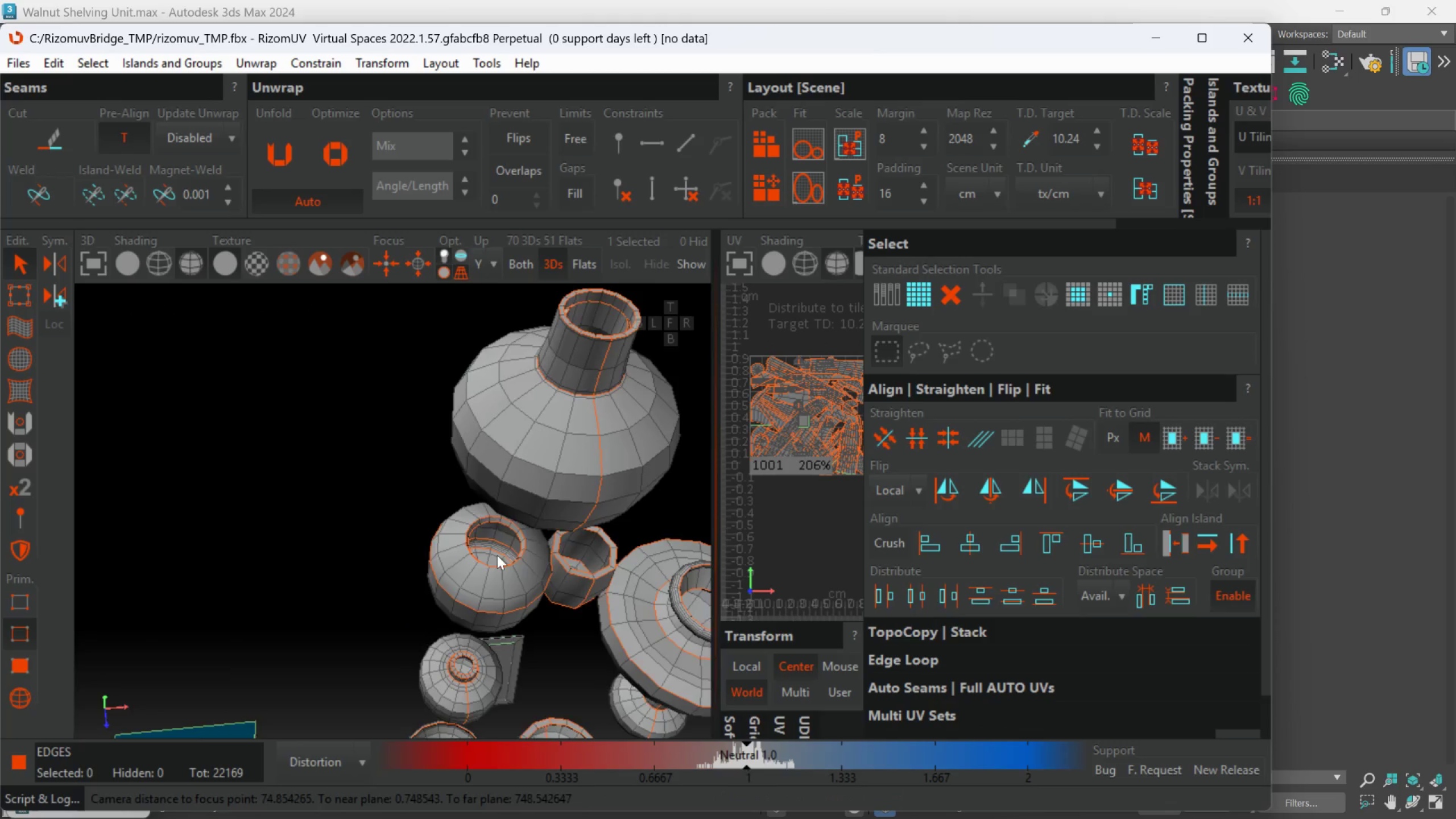 
hold_key(key=AltLeft, duration=0.42)
 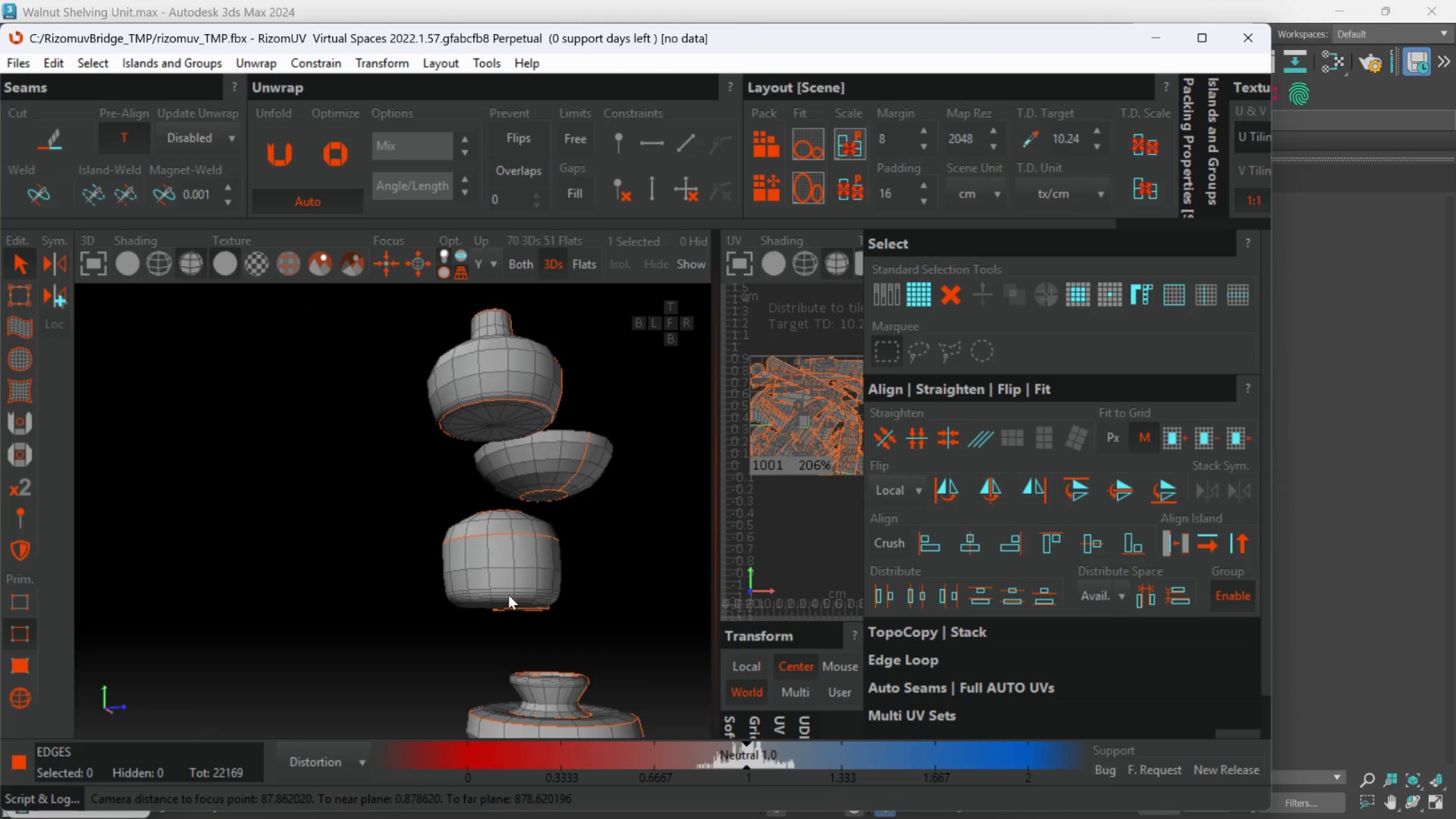 
hold_key(key=AltLeft, duration=0.42)
 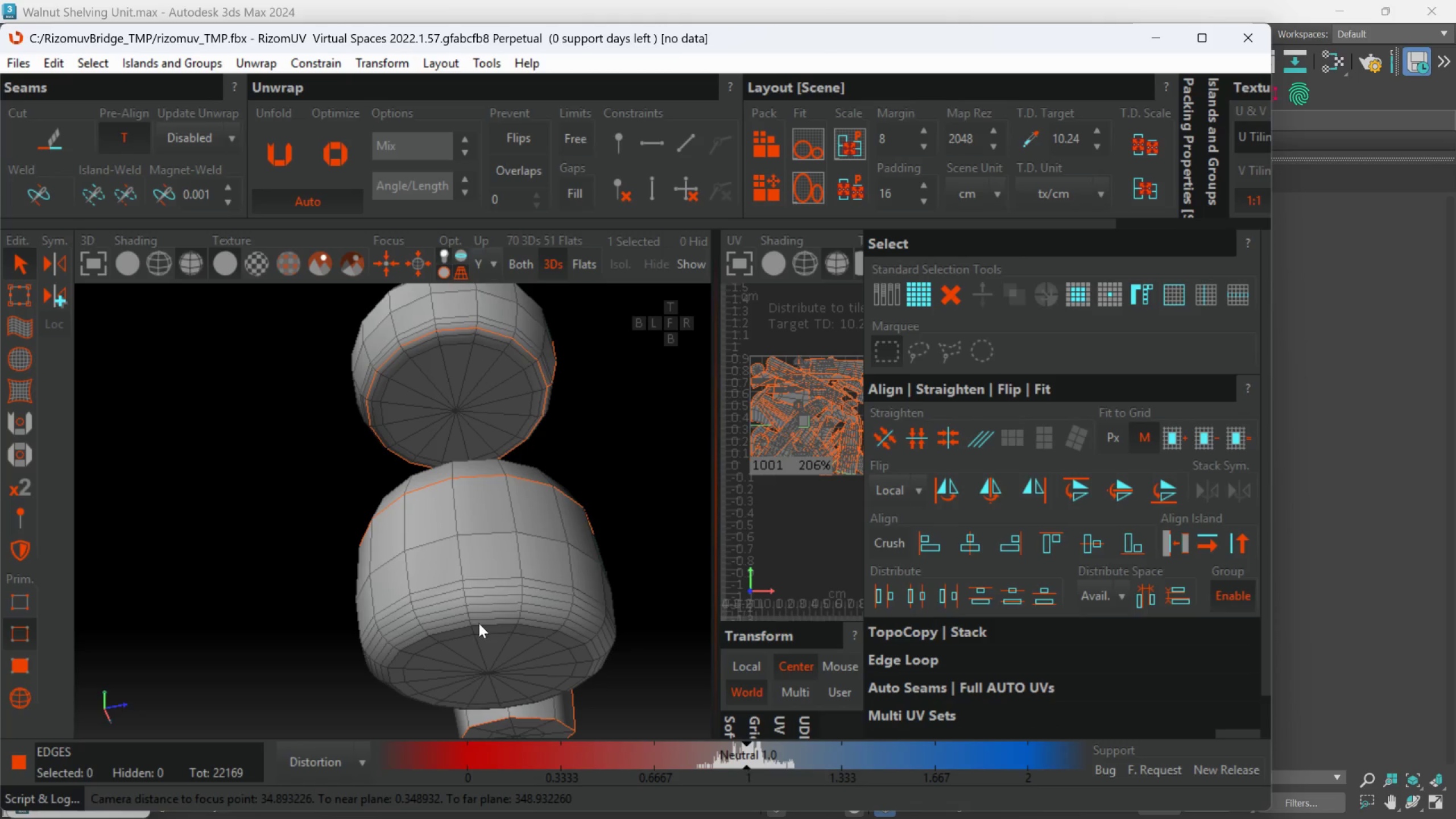 
scroll: coordinate [508, 595], scroll_direction: up, amount: 2.0
 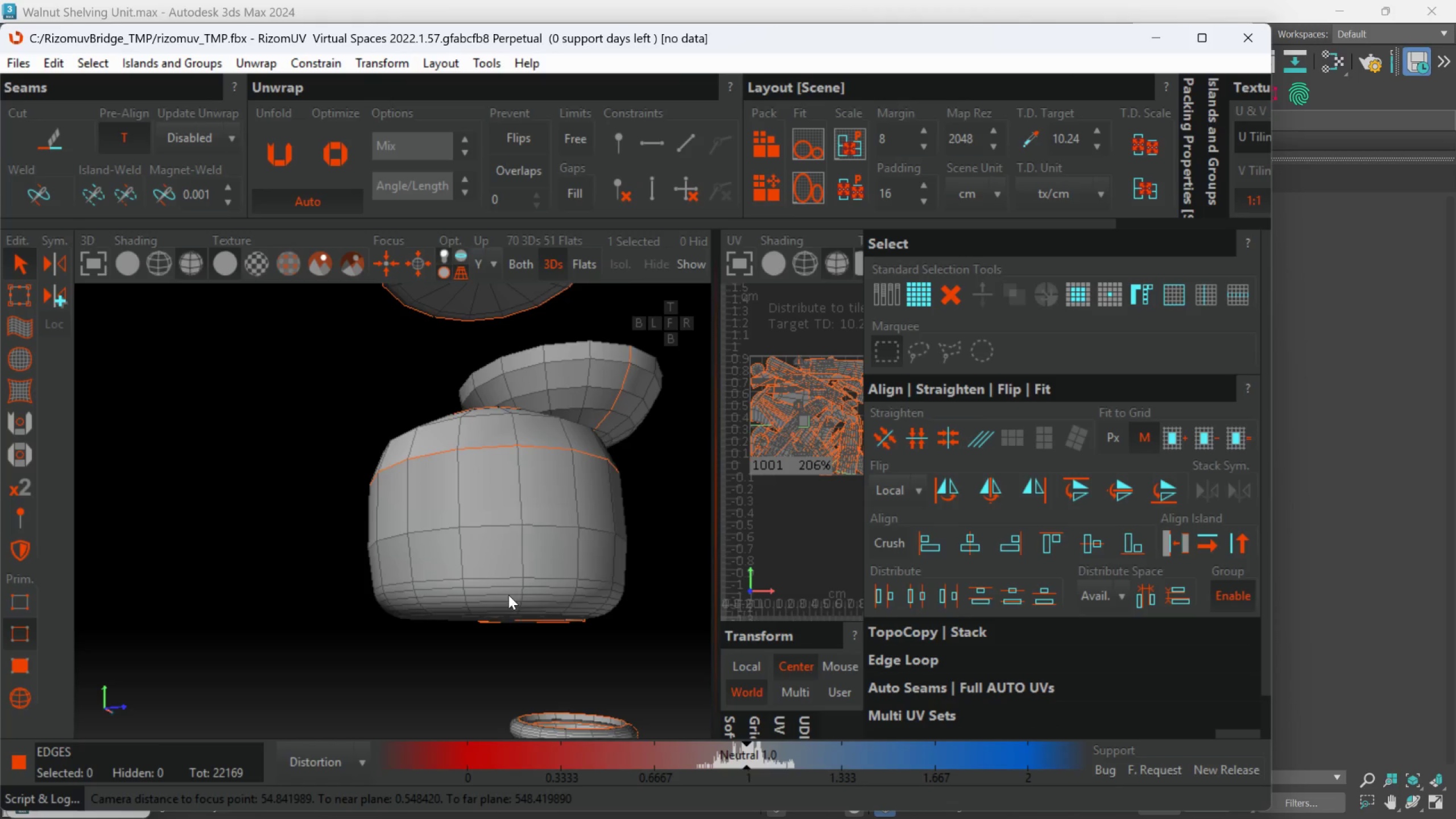 
double_click([479, 623])
 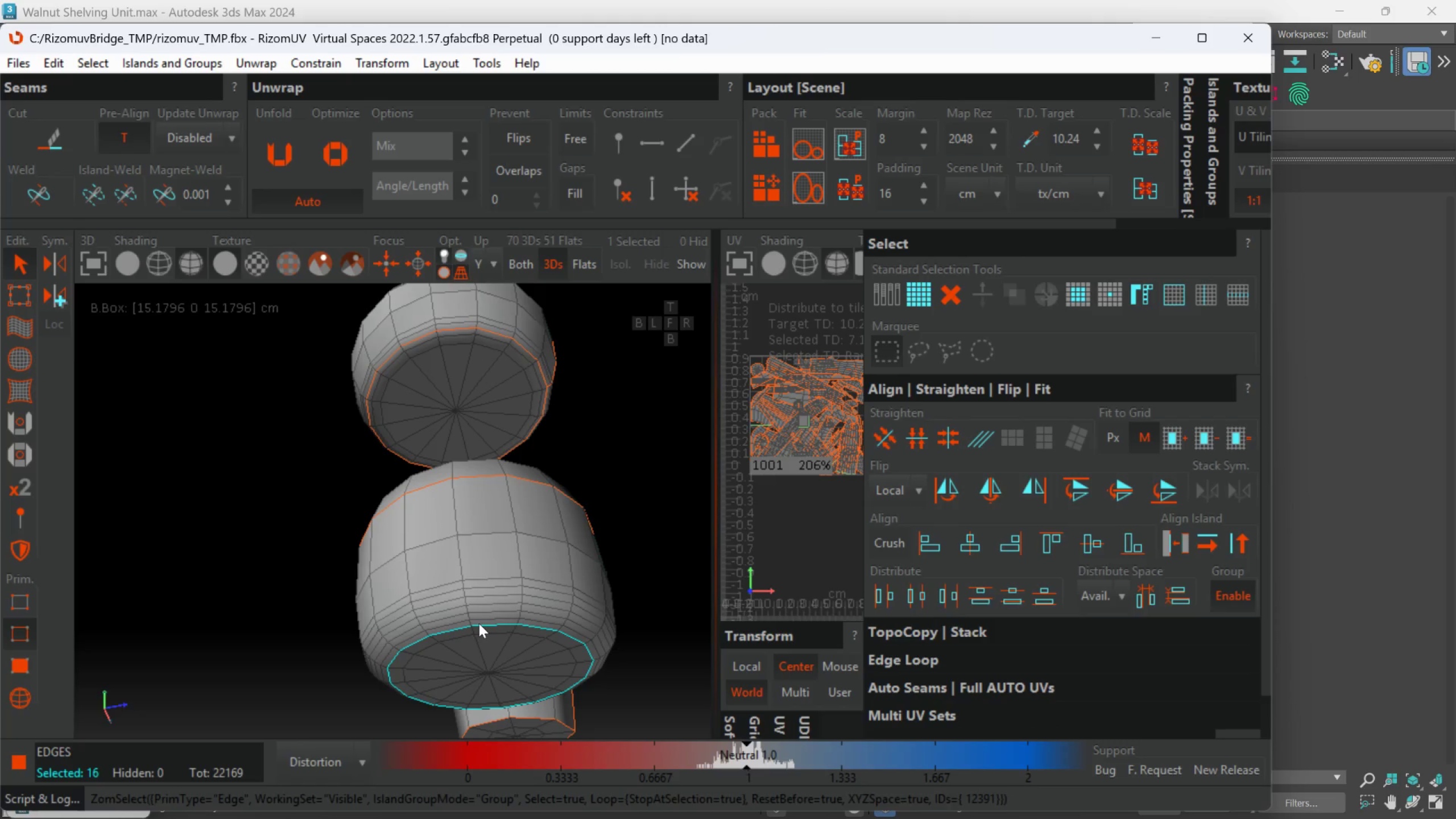 
key(C)
 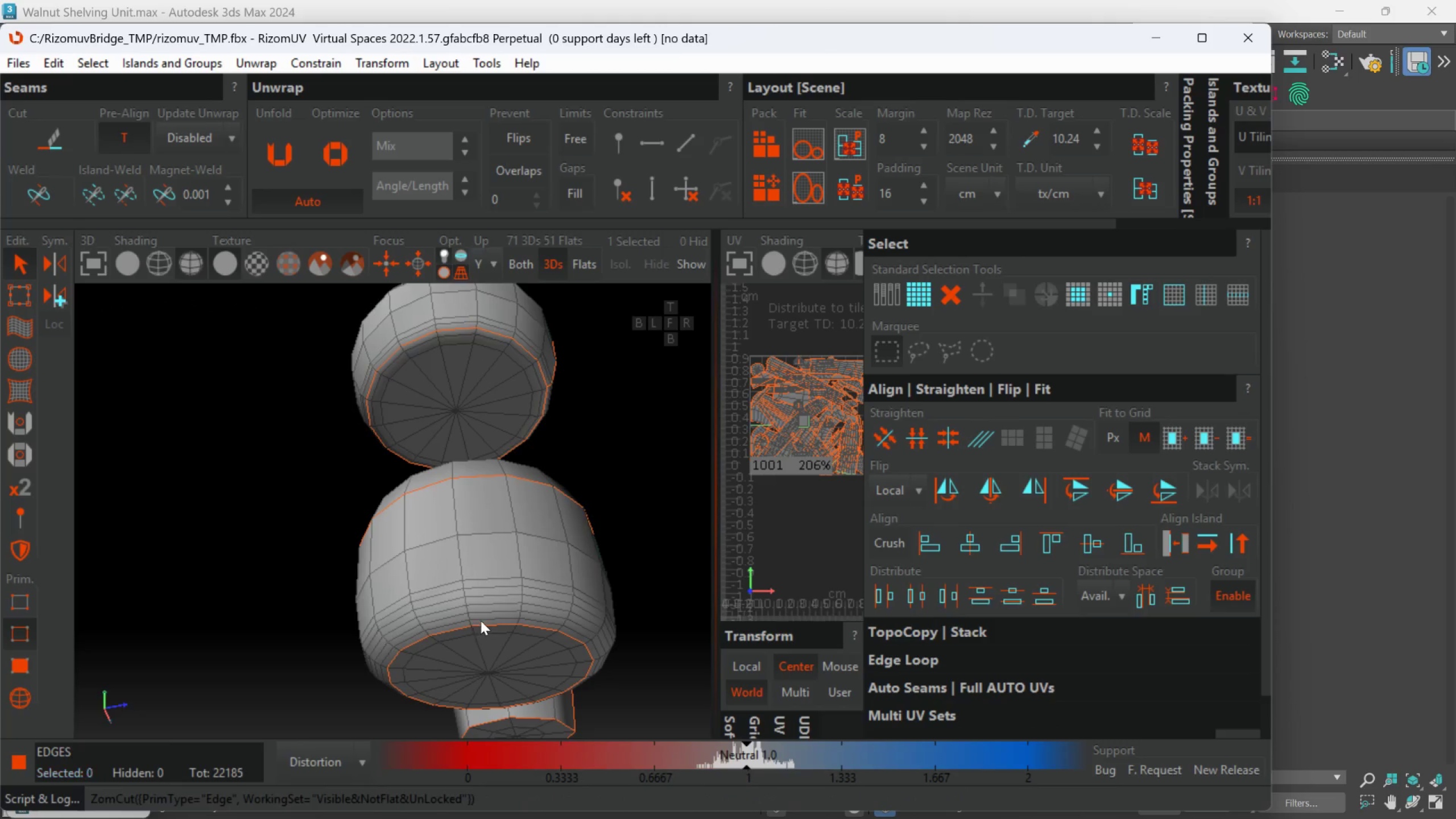 
hold_key(key=AltLeft, duration=0.52)
 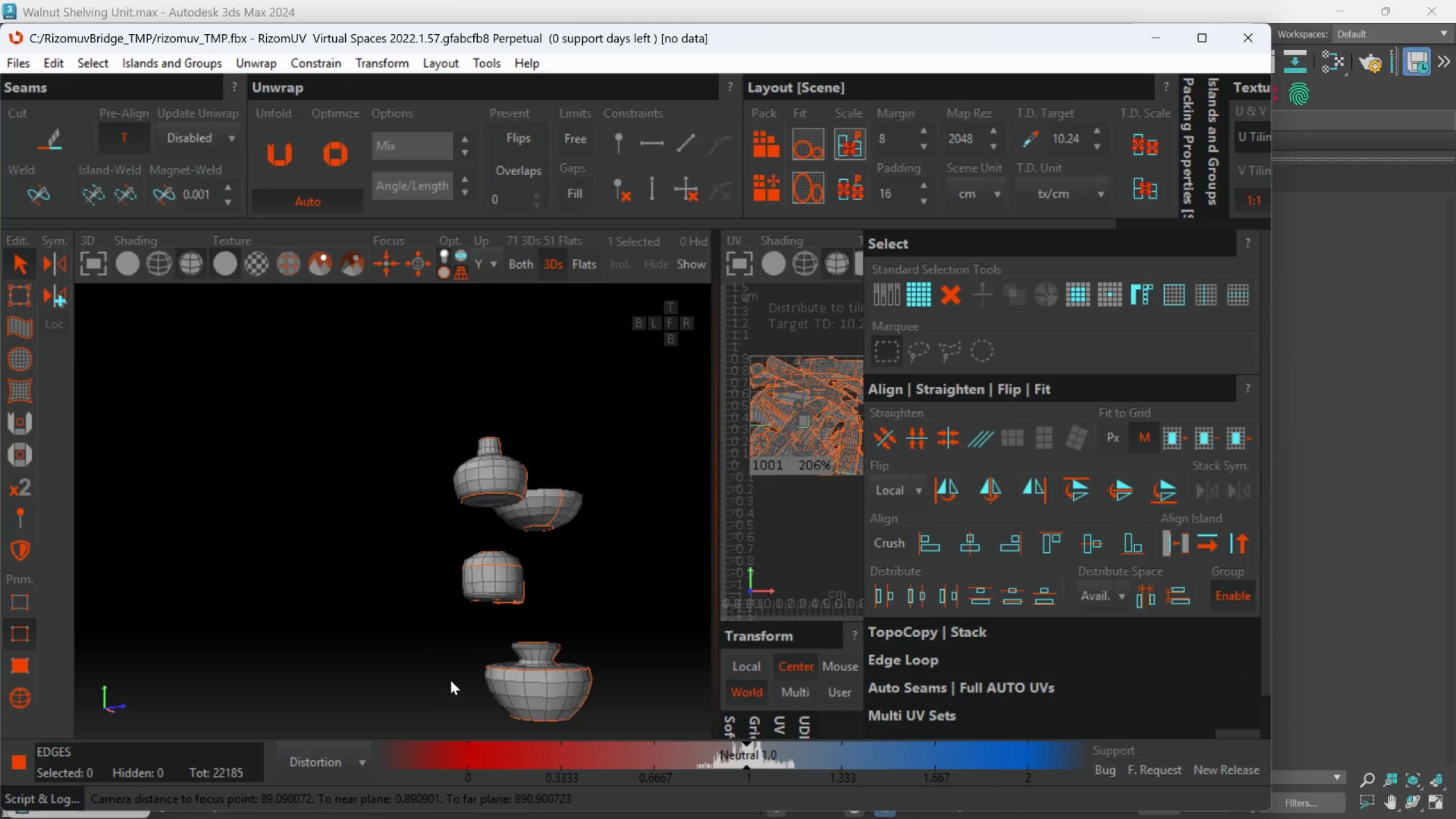 
scroll: coordinate [481, 621], scroll_direction: down, amount: 5.0
 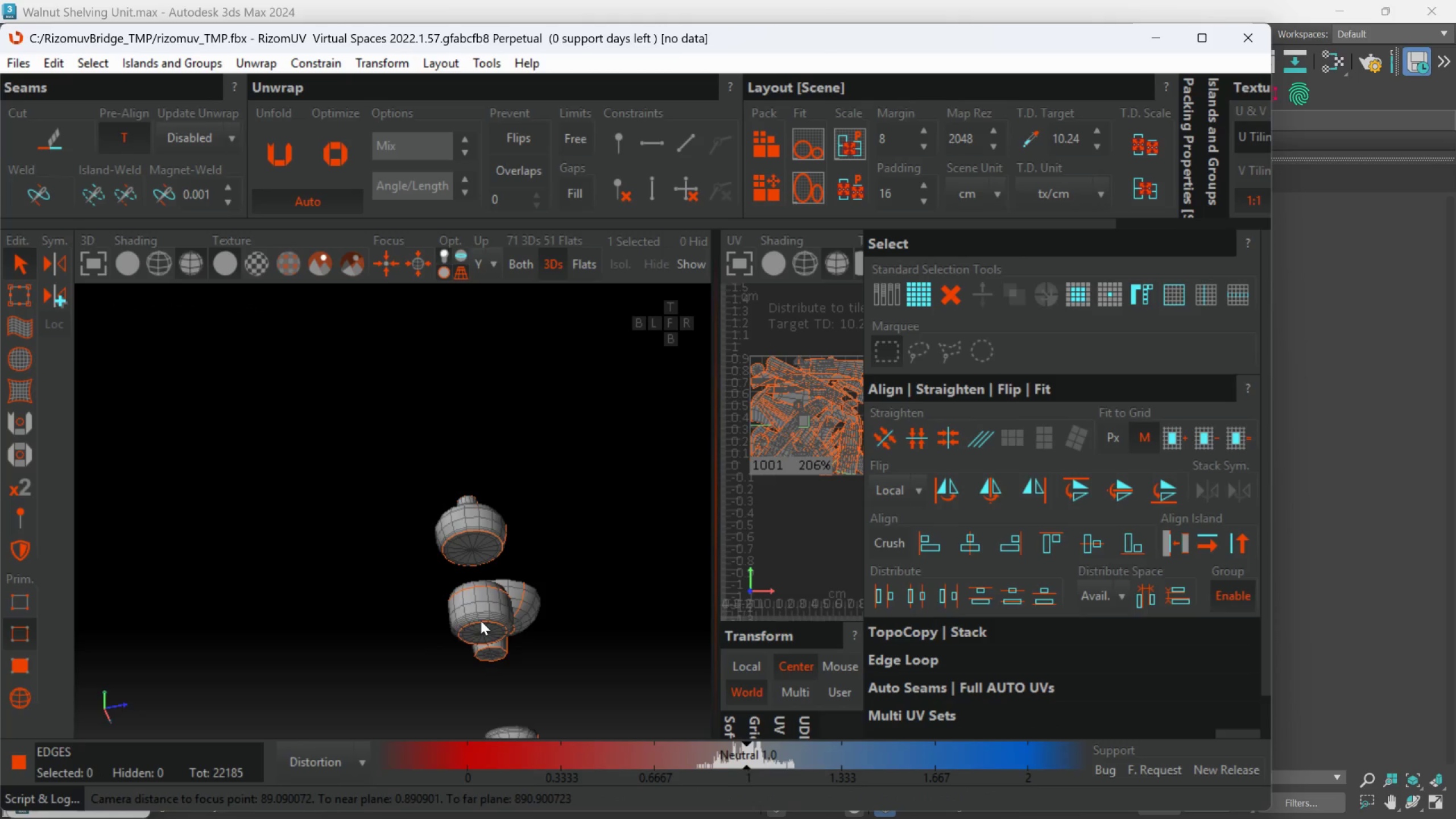 
hold_key(key=AltLeft, duration=0.56)
 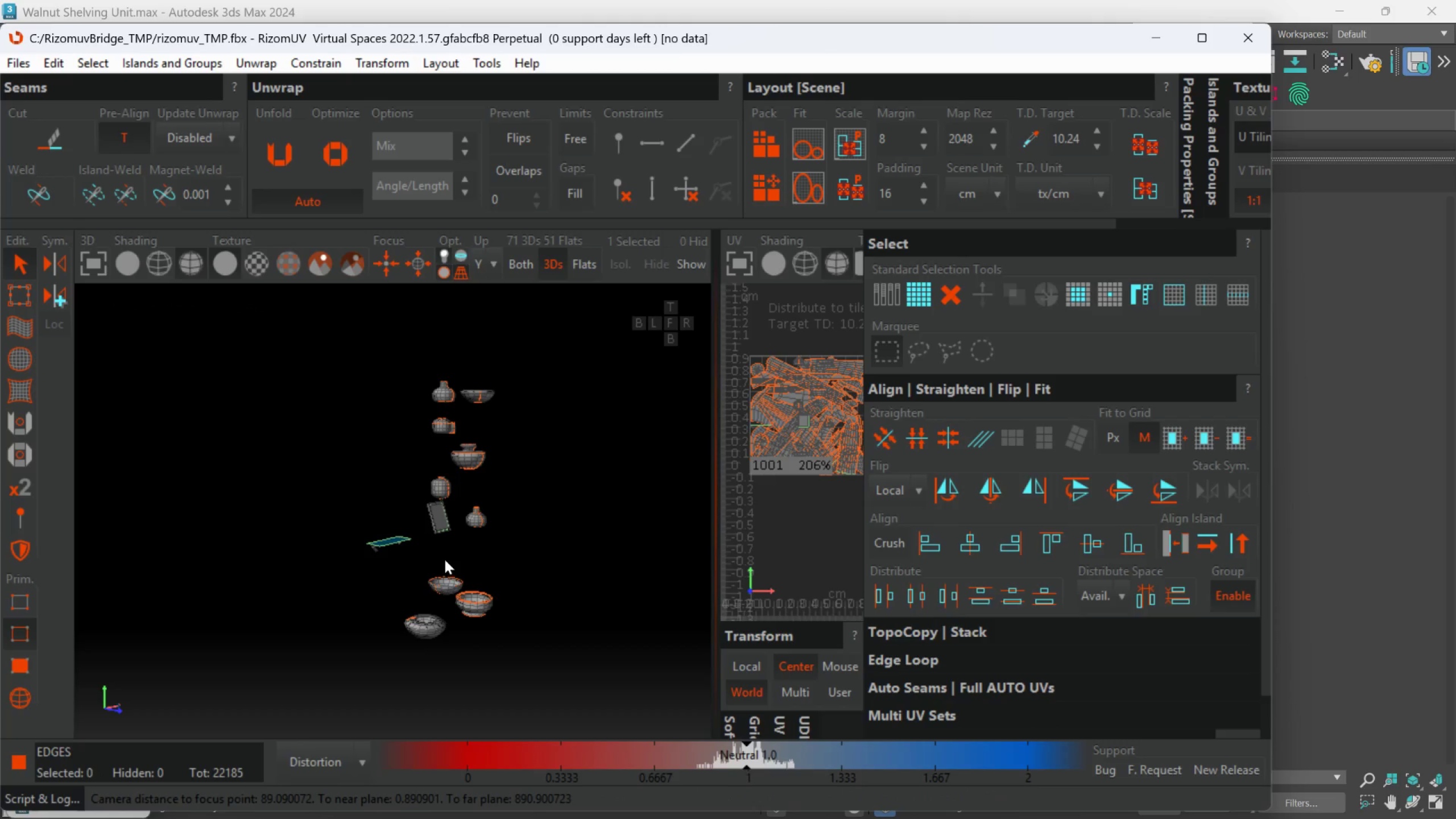 
scroll: coordinate [450, 680], scroll_direction: down, amount: 4.0
 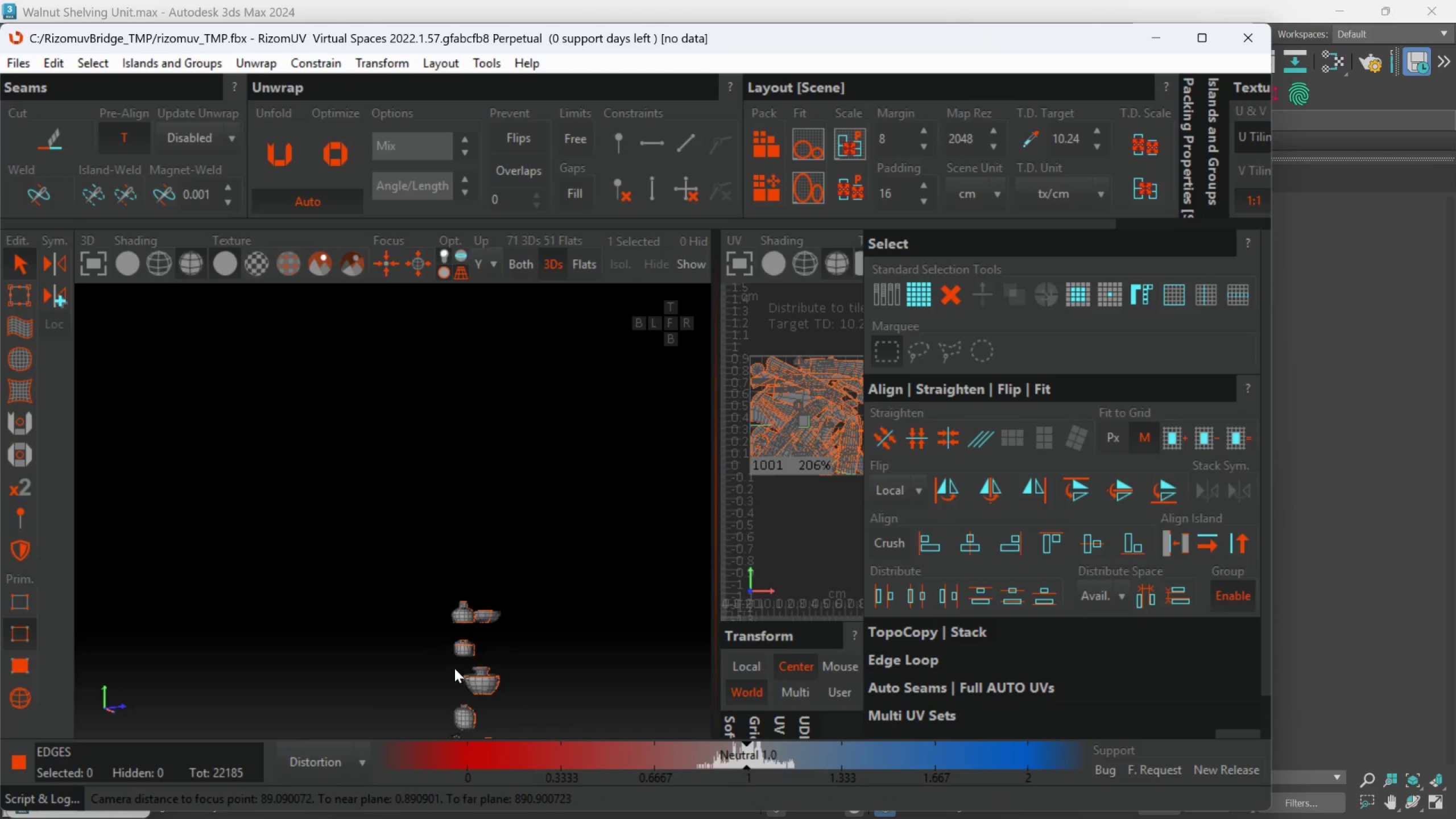 
hold_key(key=AltLeft, duration=0.73)
 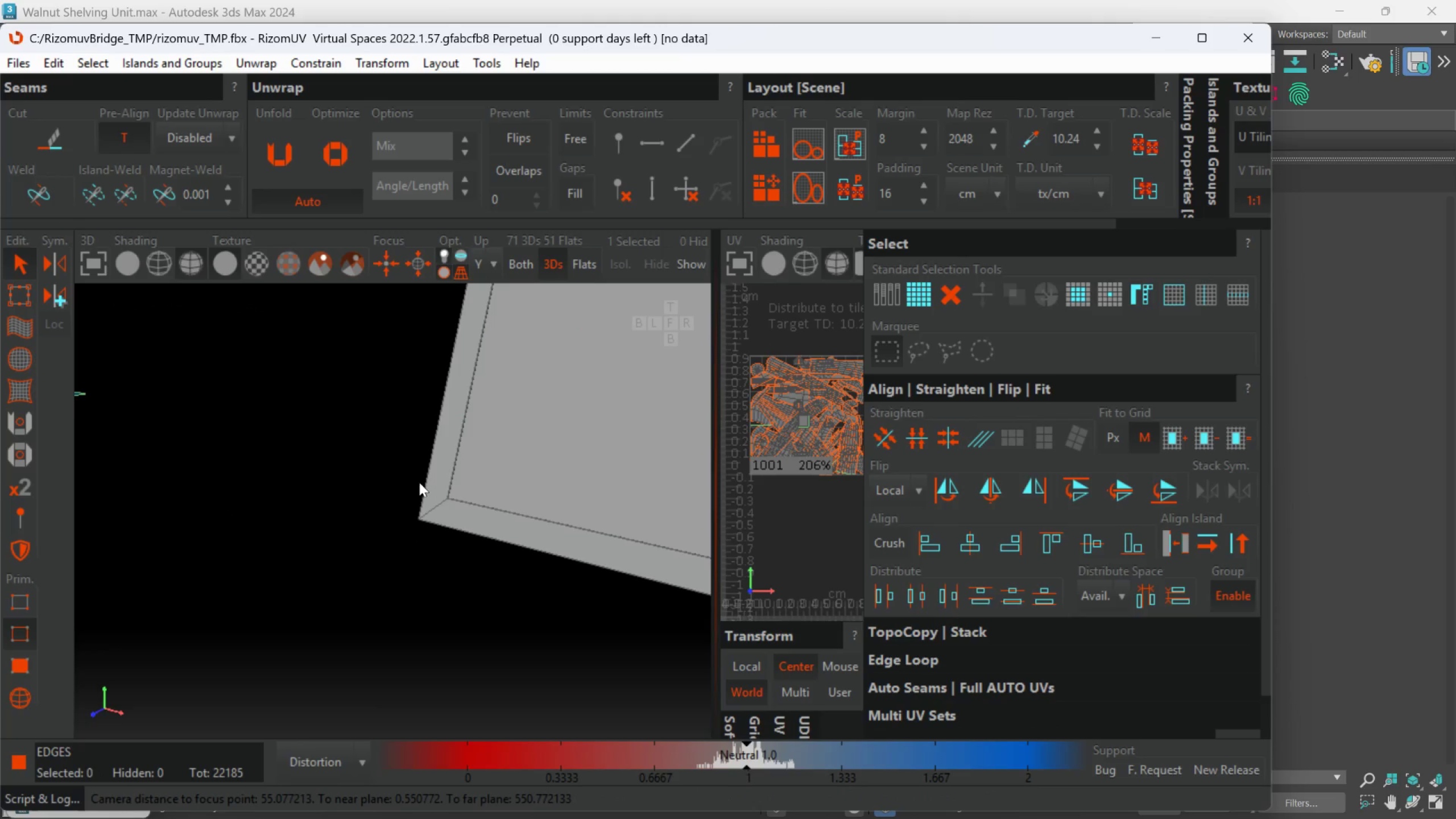 
scroll: coordinate [420, 468], scroll_direction: up, amount: 7.0
 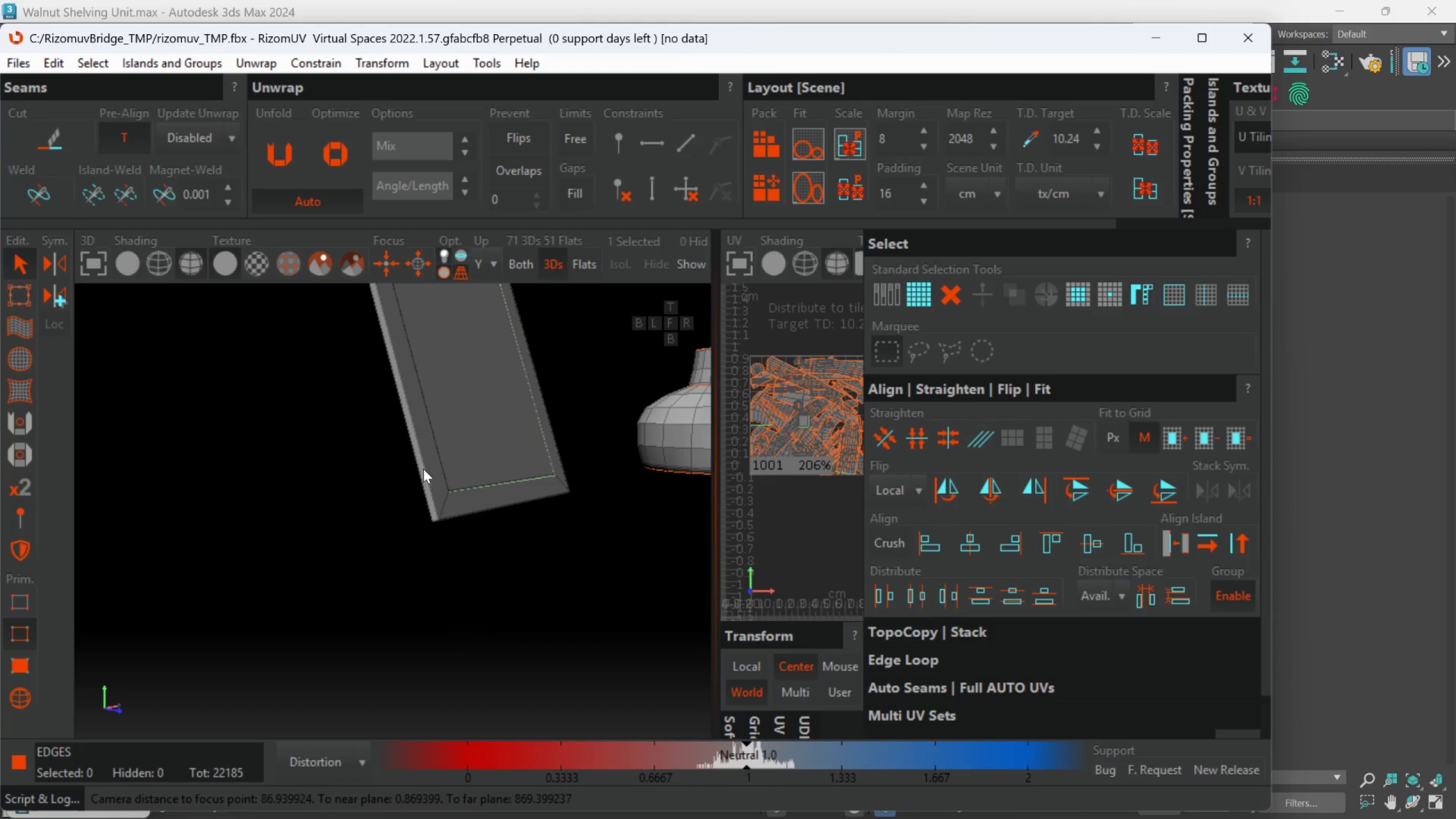 
hold_key(key=AltLeft, duration=0.52)
 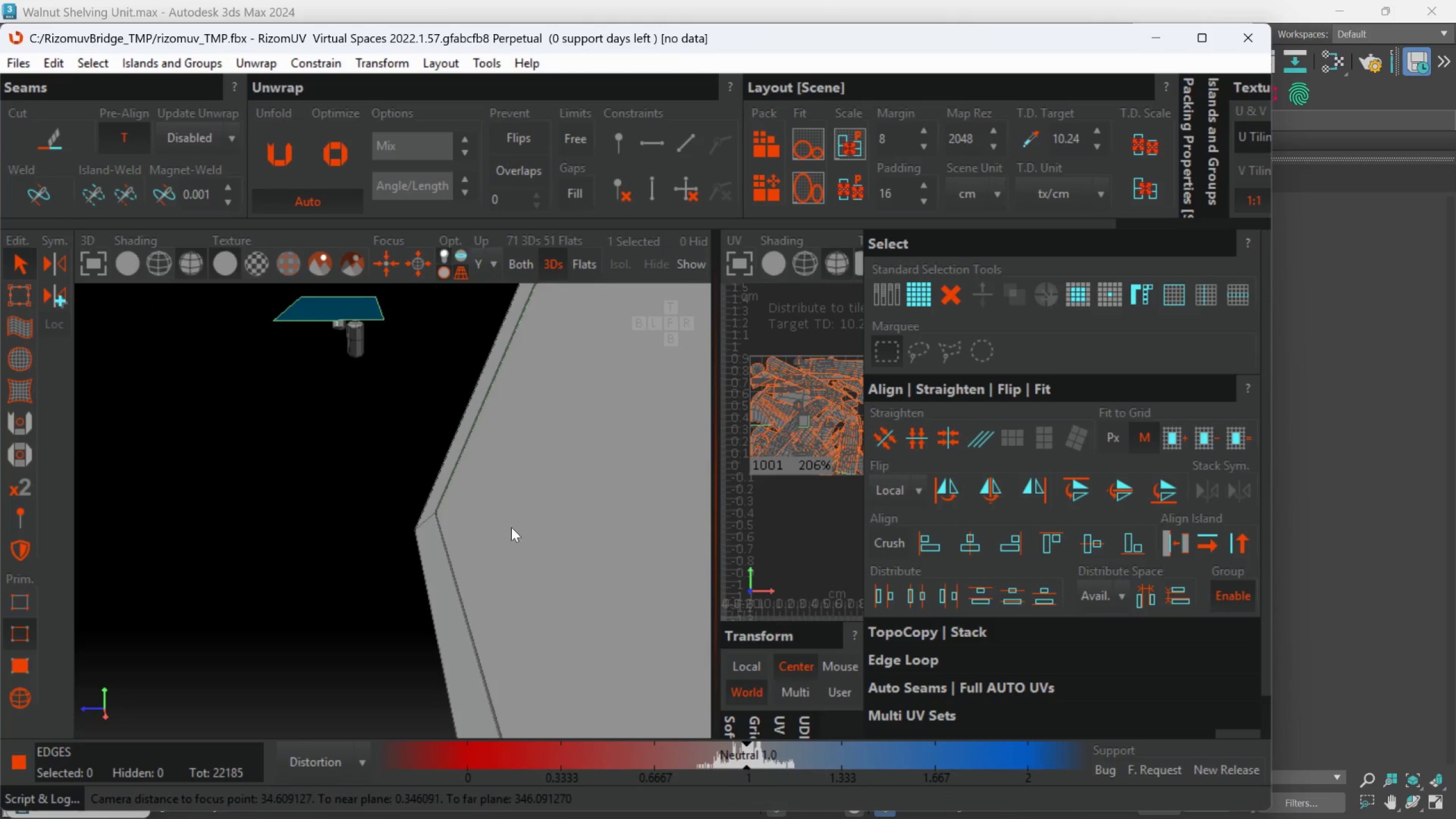 
scroll: coordinate [426, 476], scroll_direction: up, amount: 1.0
 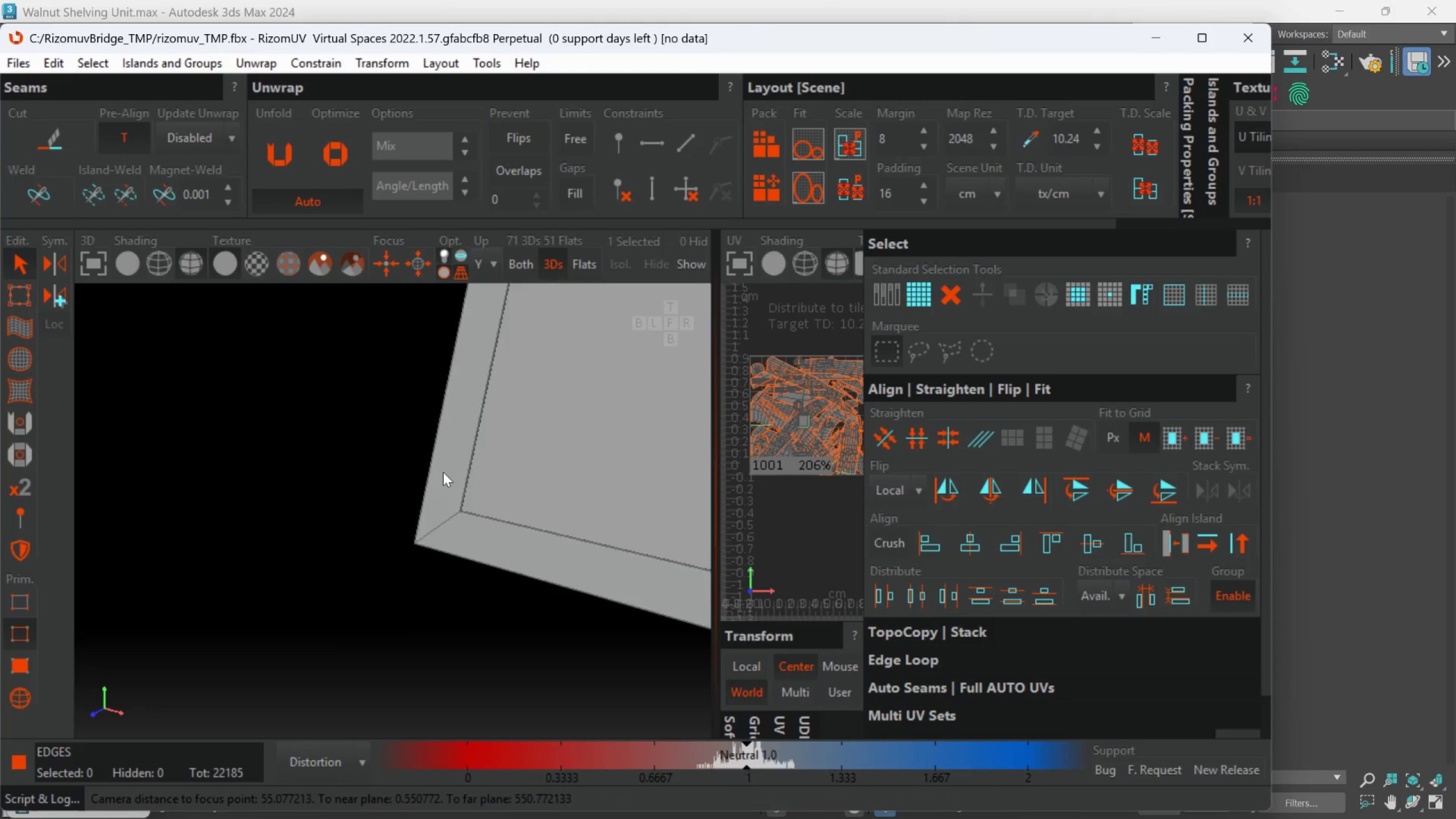 
hold_key(key=AltLeft, duration=0.8)
 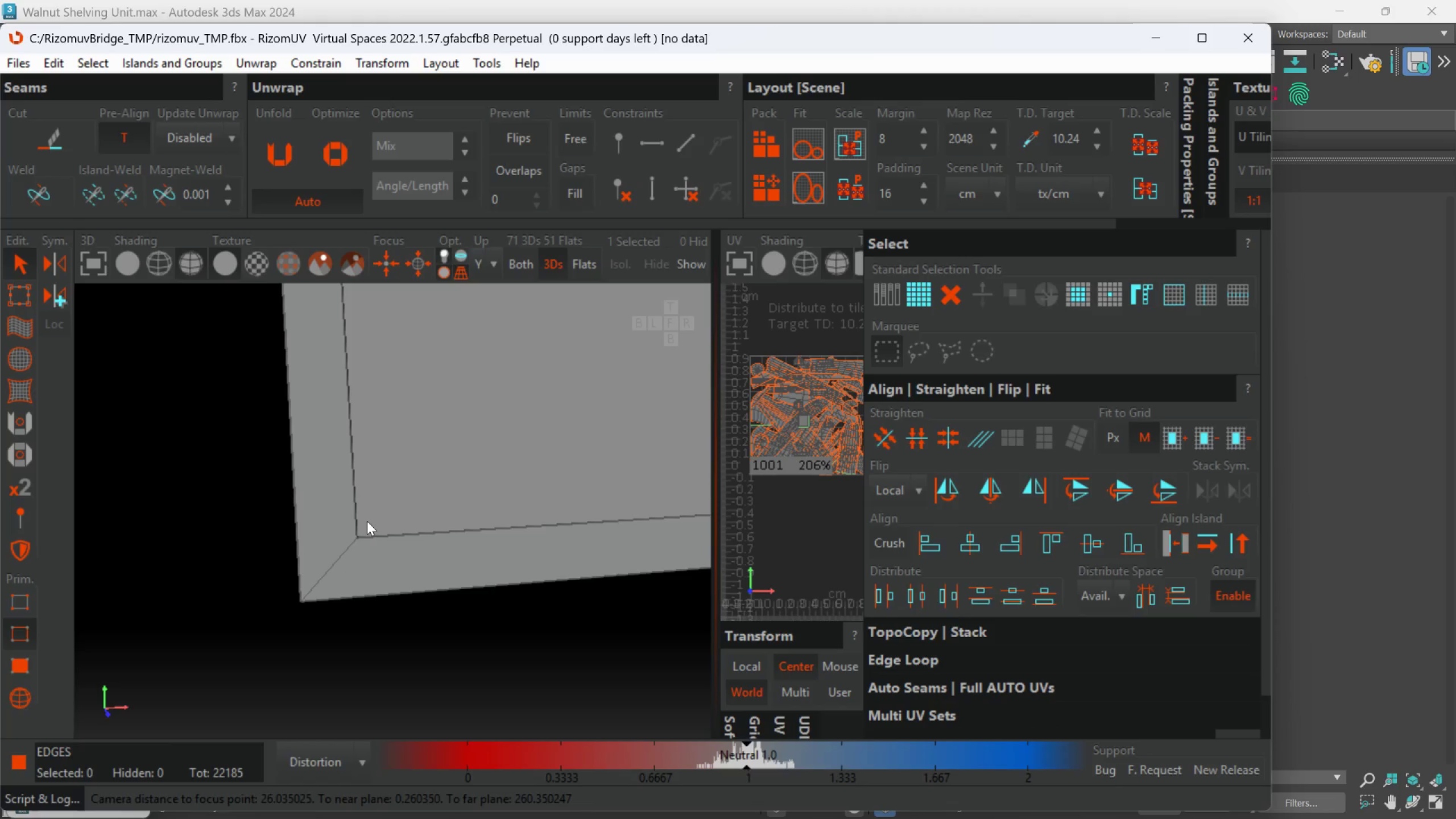 
scroll: coordinate [429, 494], scroll_direction: none, amount: 0.0
 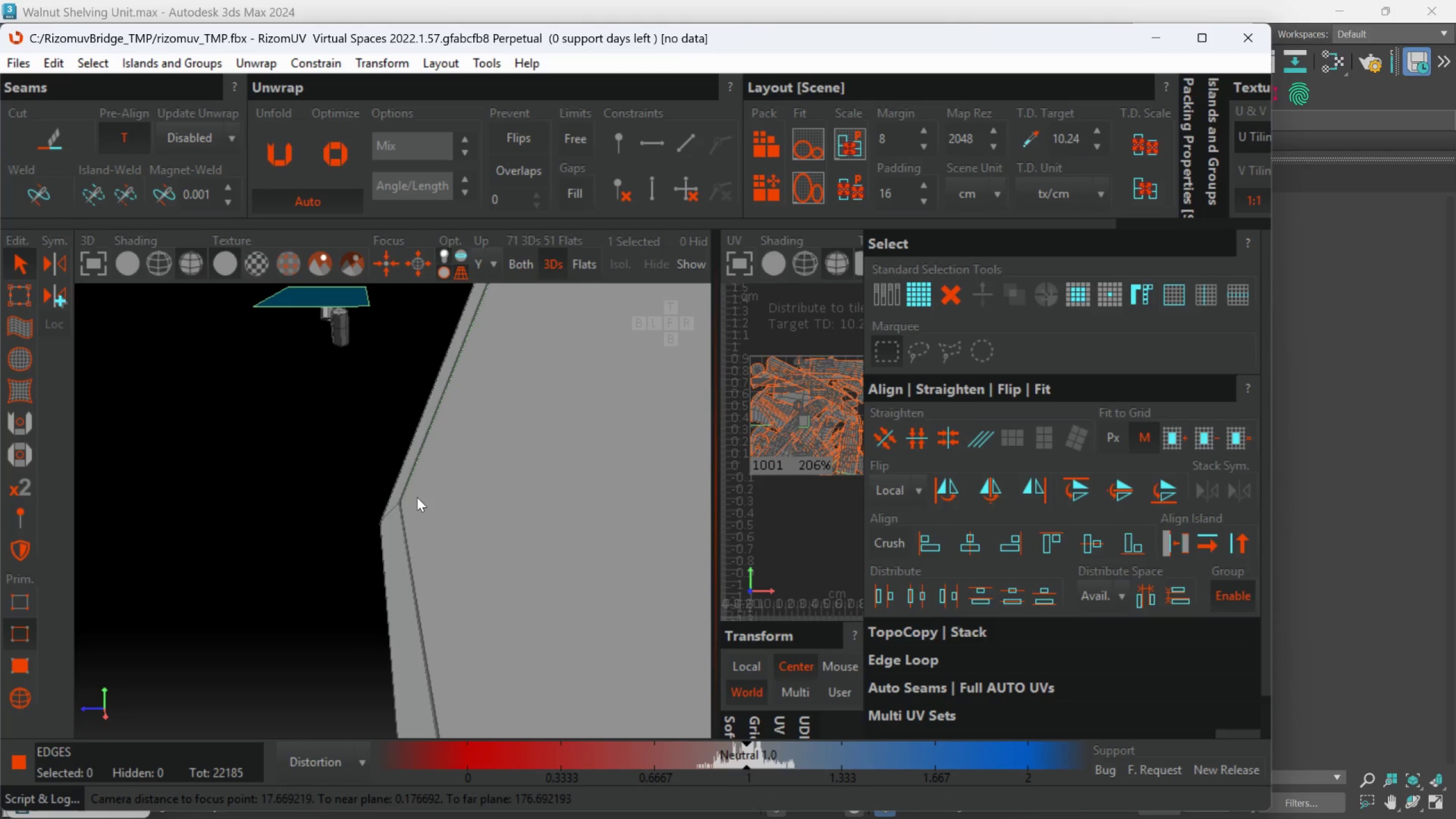 
hold_key(key=AltLeft, duration=2.55)
 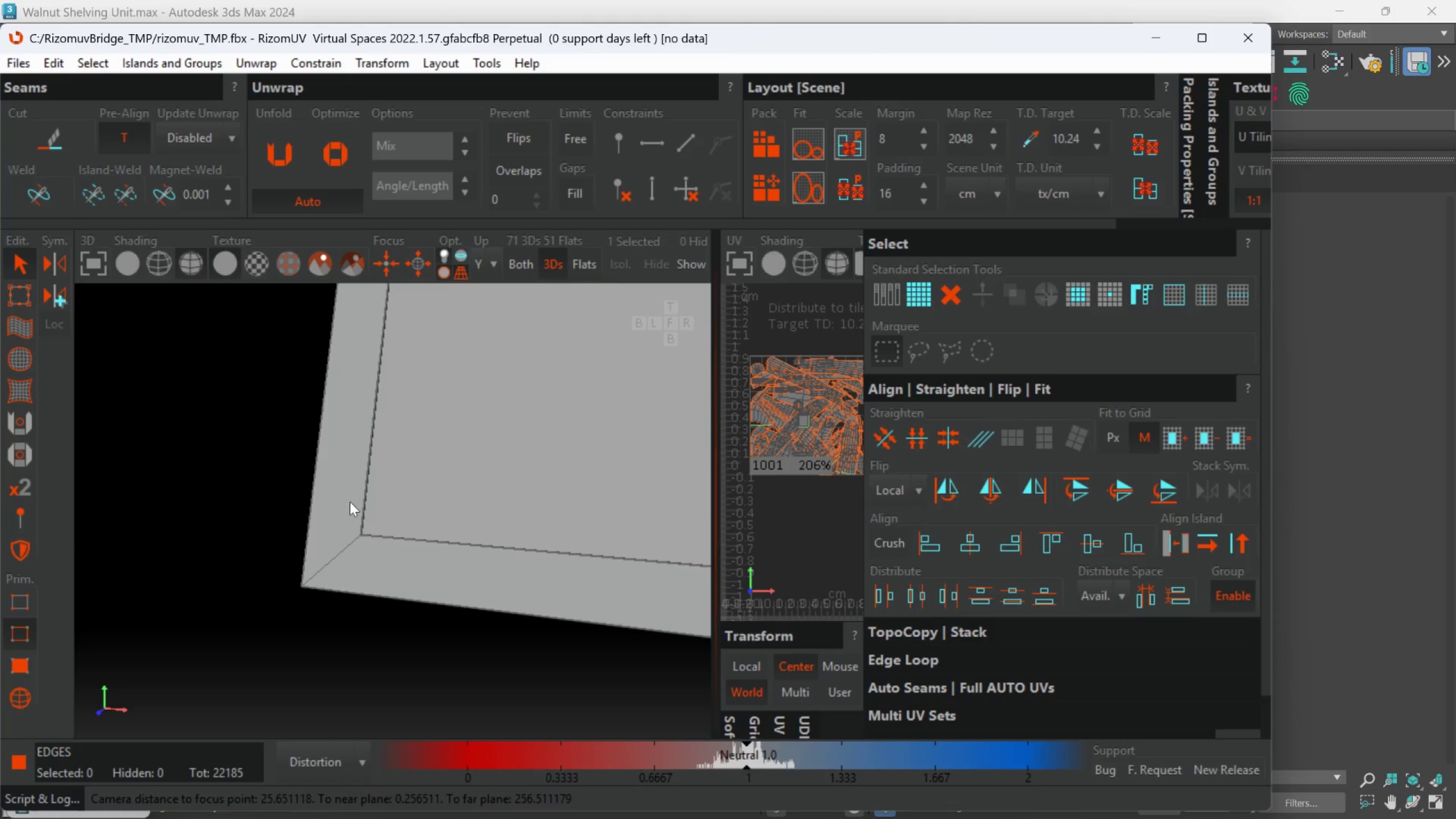 
hold_key(key=AltLeft, duration=0.56)
scroll: coordinate [350, 503], scroll_direction: down, amount: 2.0
 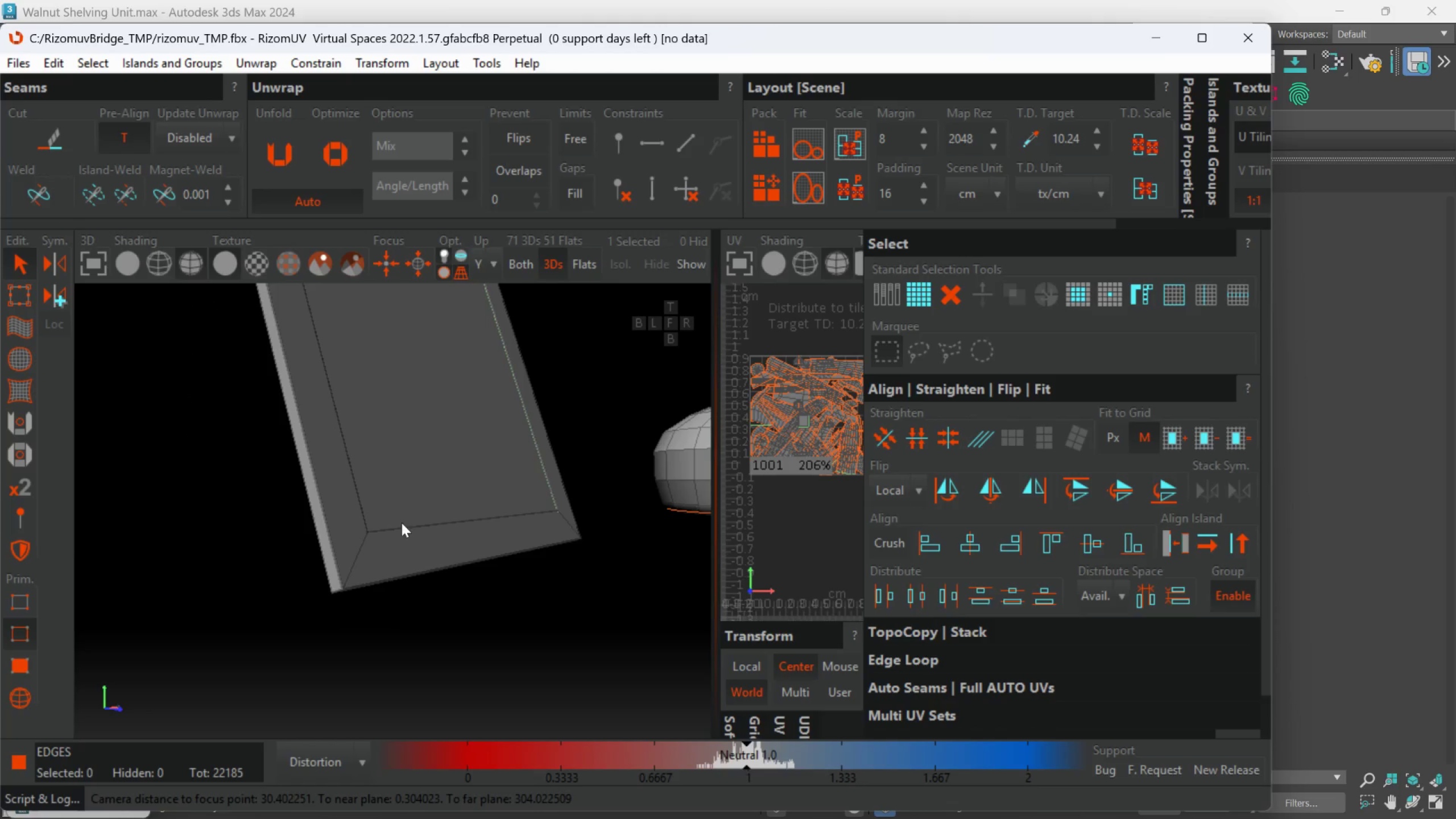 
hold_key(key=AltLeft, duration=0.5)
 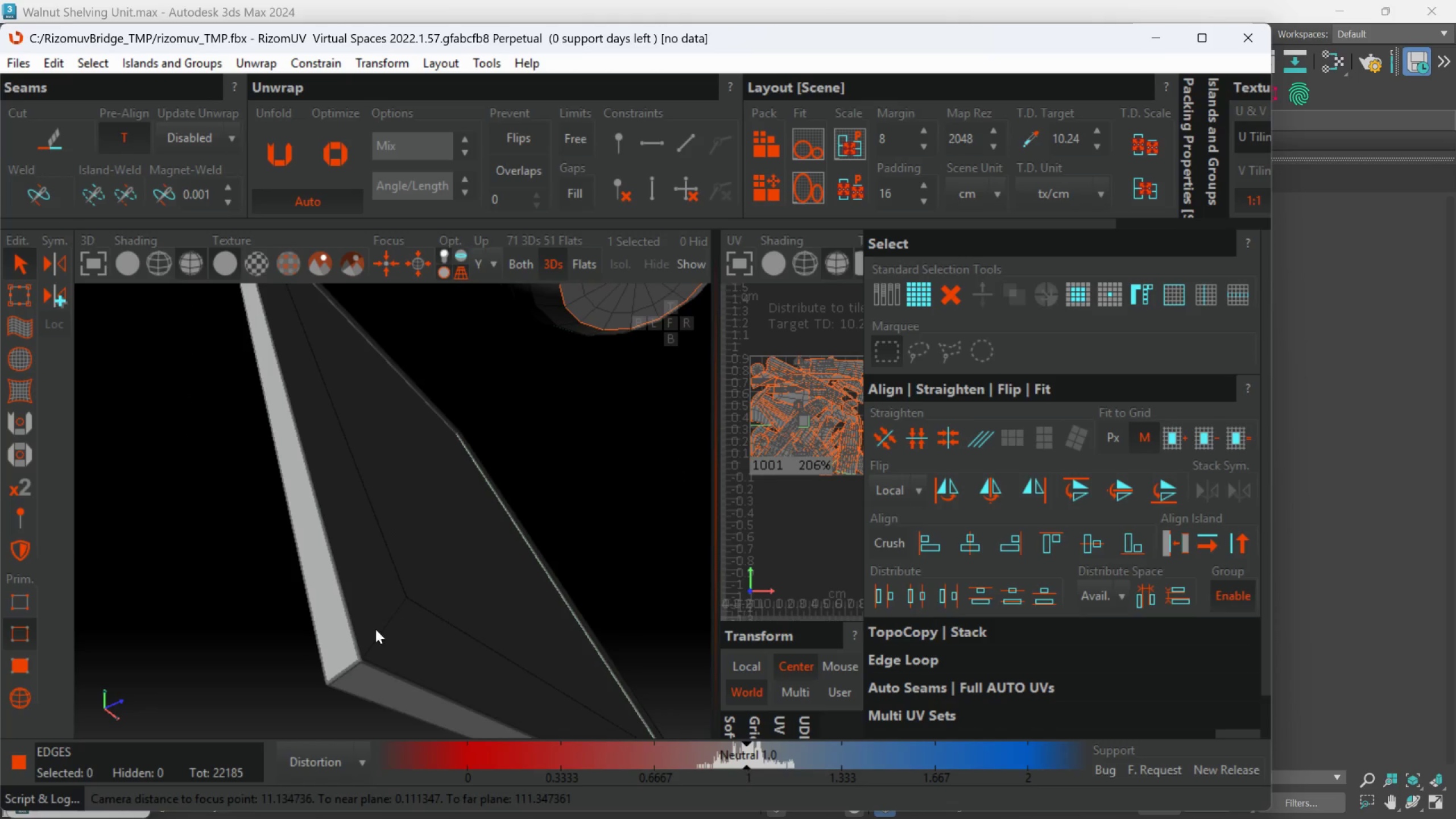 
scroll: coordinate [324, 540], scroll_direction: up, amount: 2.0
 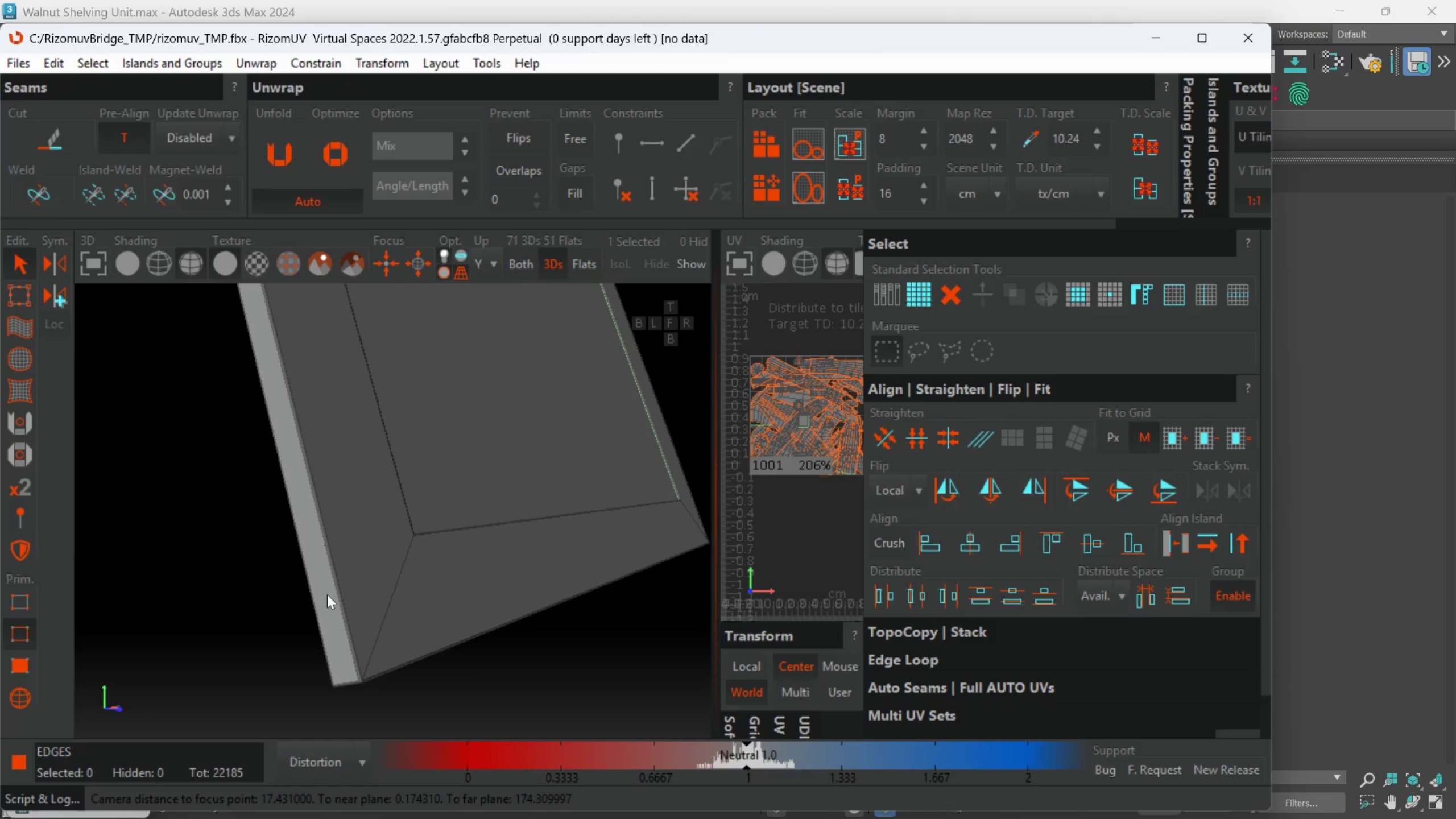 
middle_click([341, 656])
 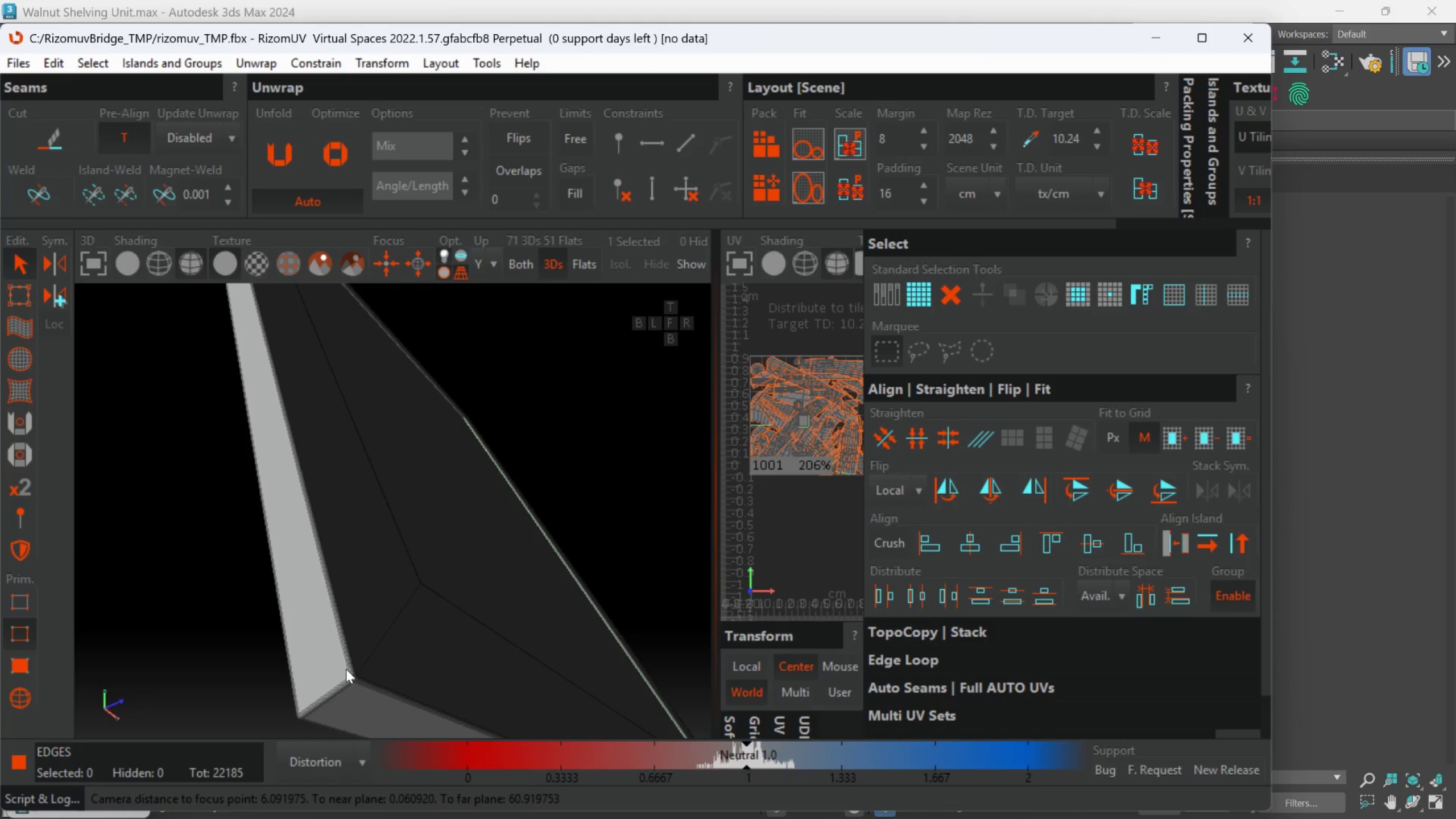 
scroll: coordinate [360, 684], scroll_direction: up, amount: 8.0
 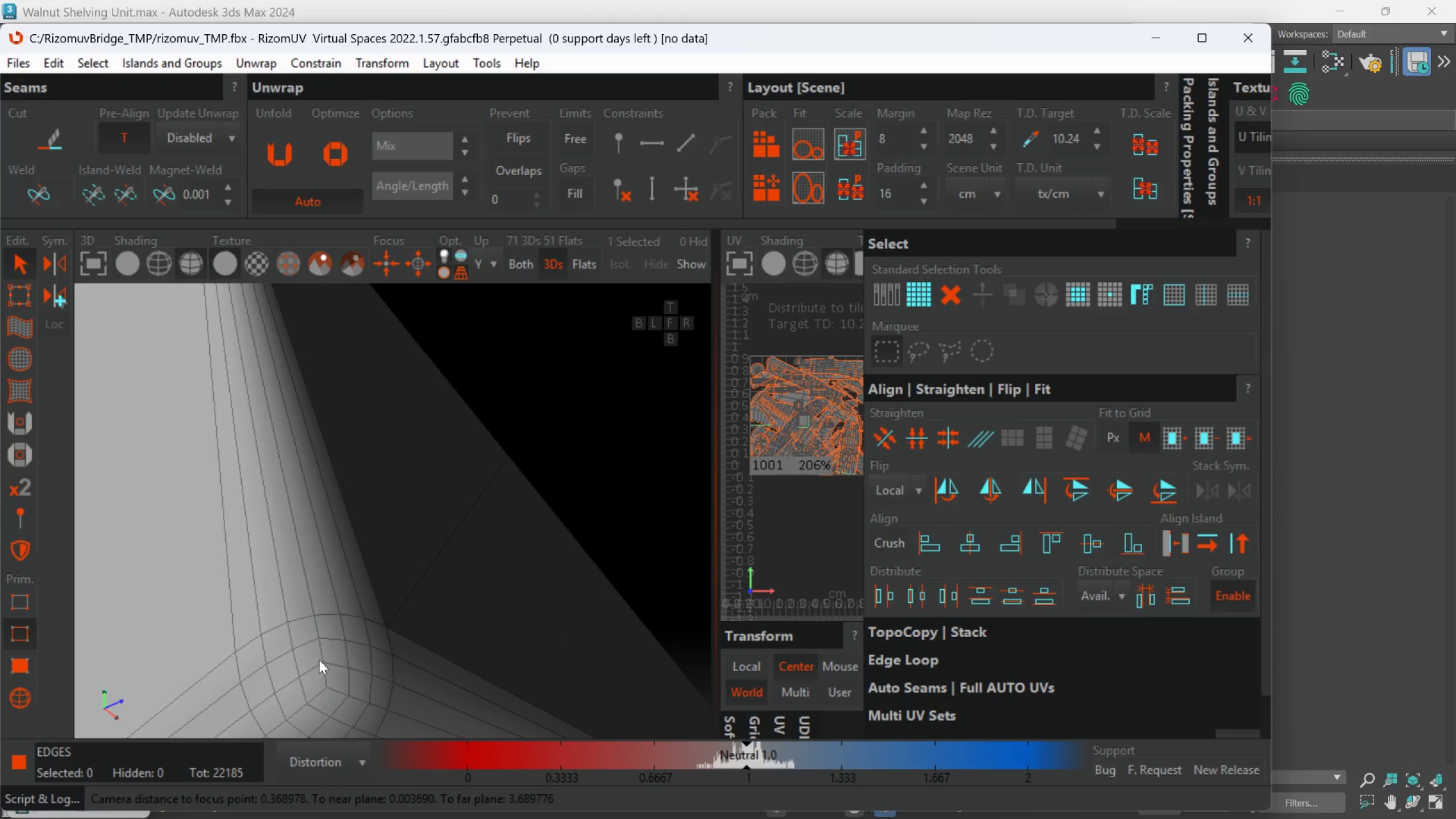 
double_click([320, 660])
 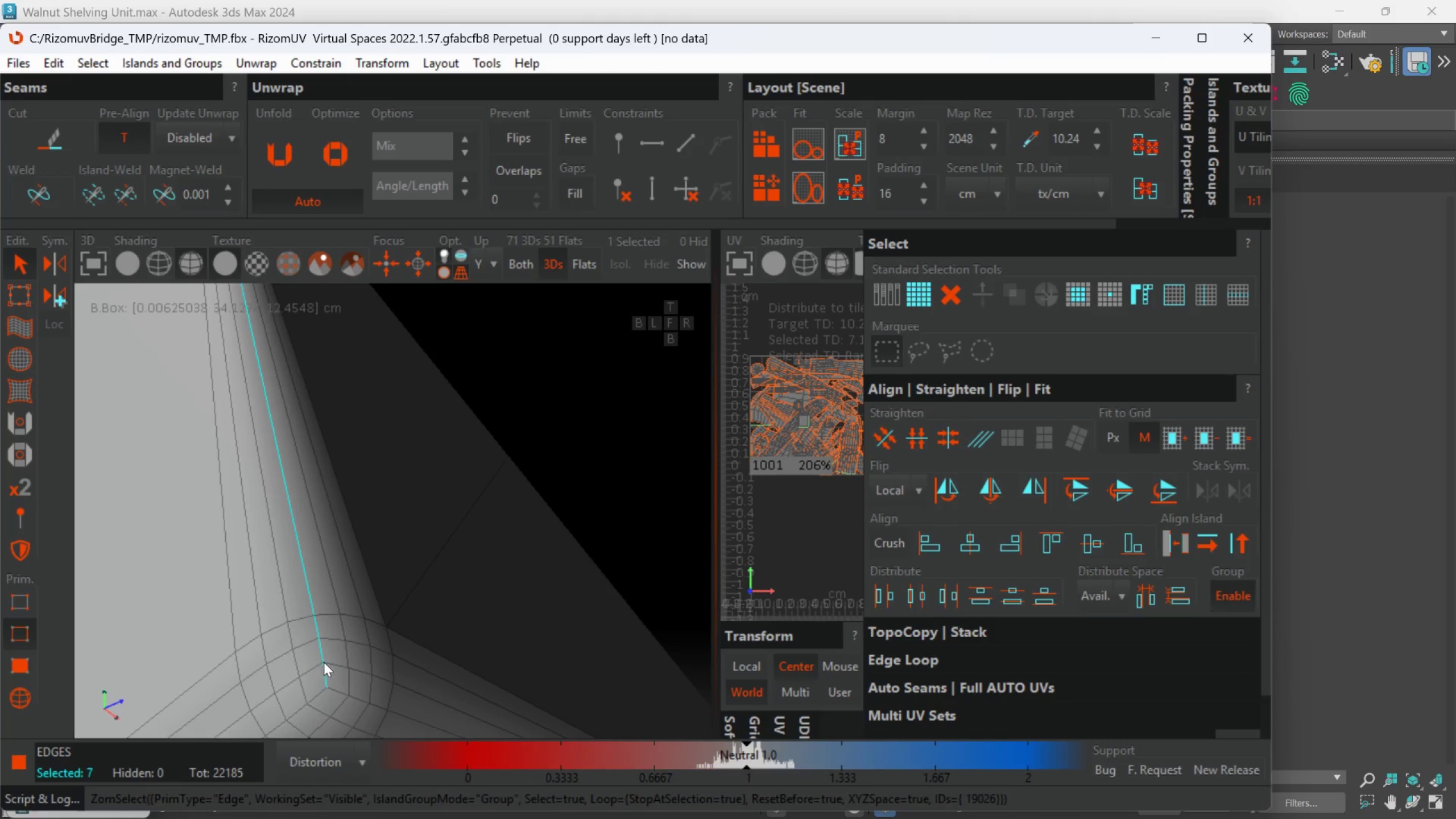 
key(Control+ControlLeft)
 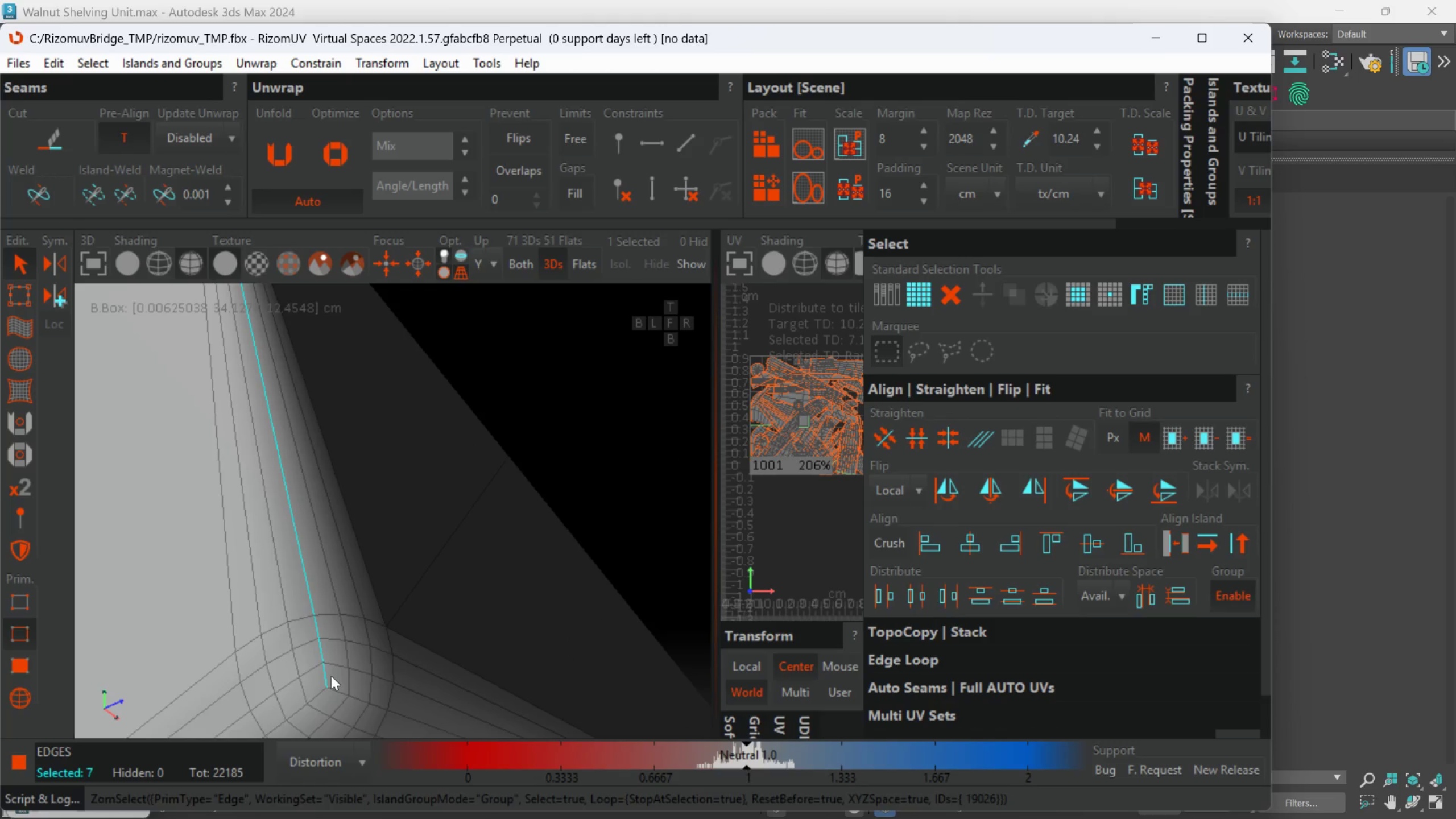 
scroll: coordinate [331, 676], scroll_direction: down, amount: 1.0
 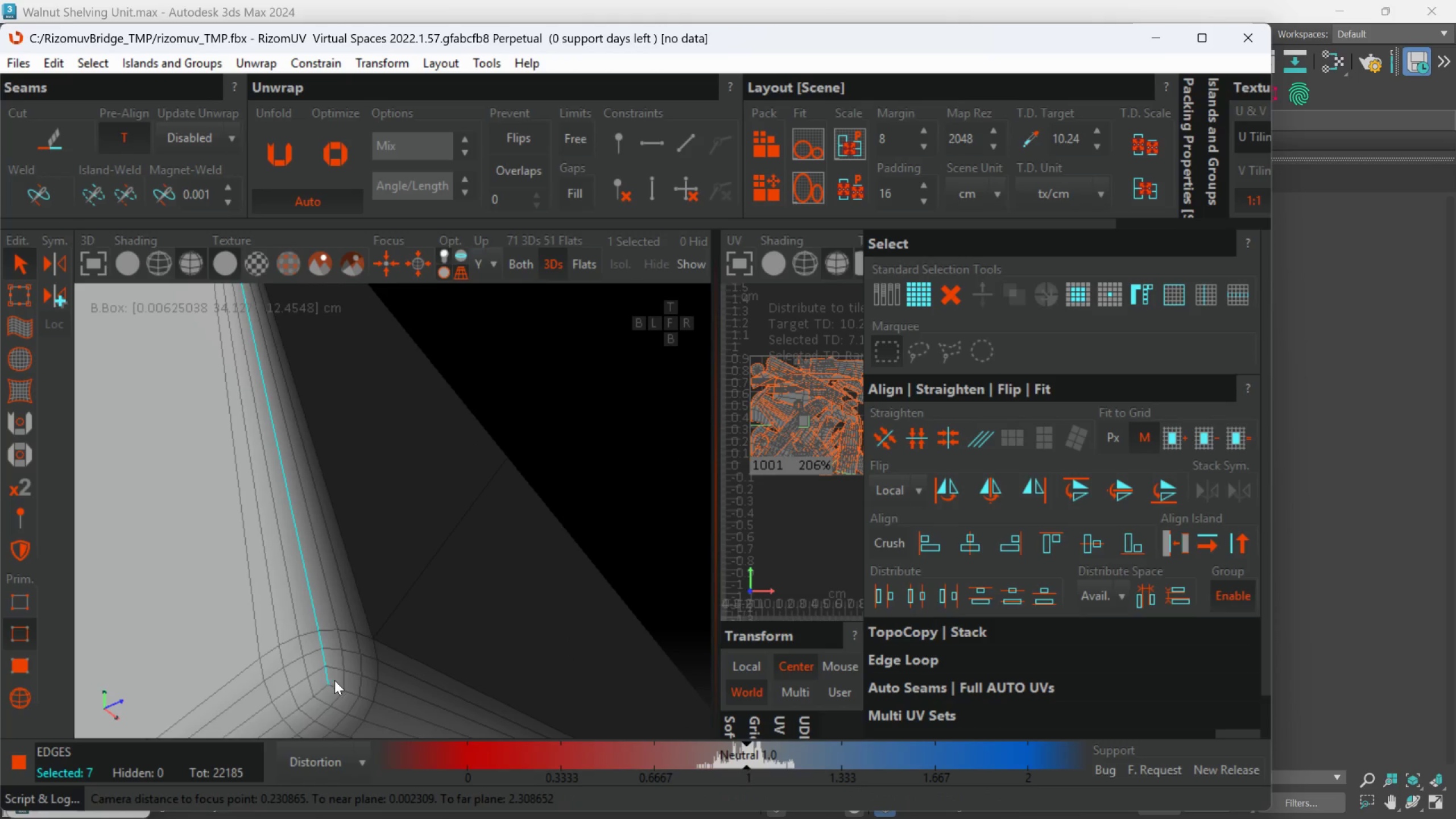 
hold_key(key=ControlLeft, duration=1.66)
double_click([337, 684])
 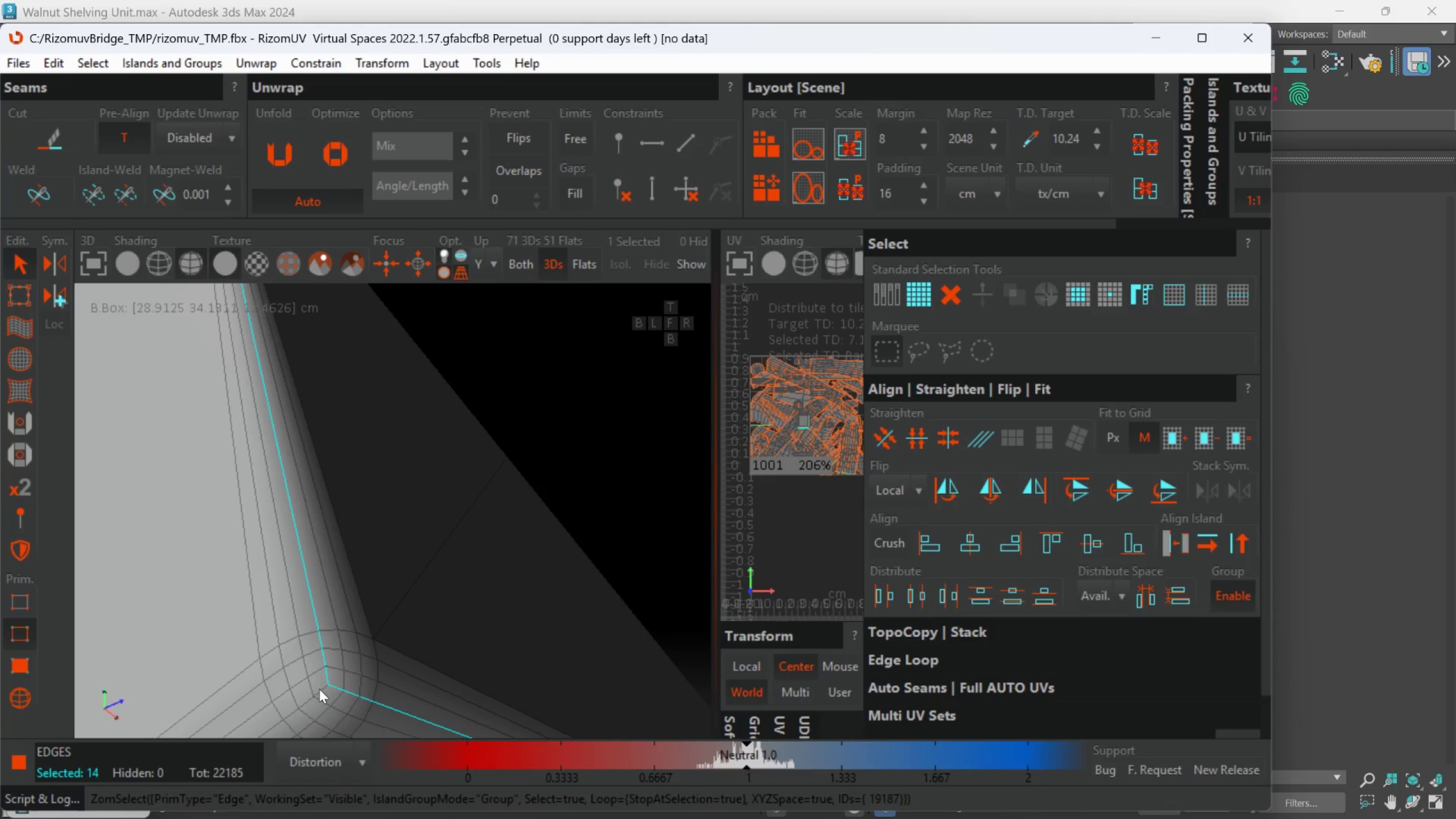 
double_click([319, 689])
 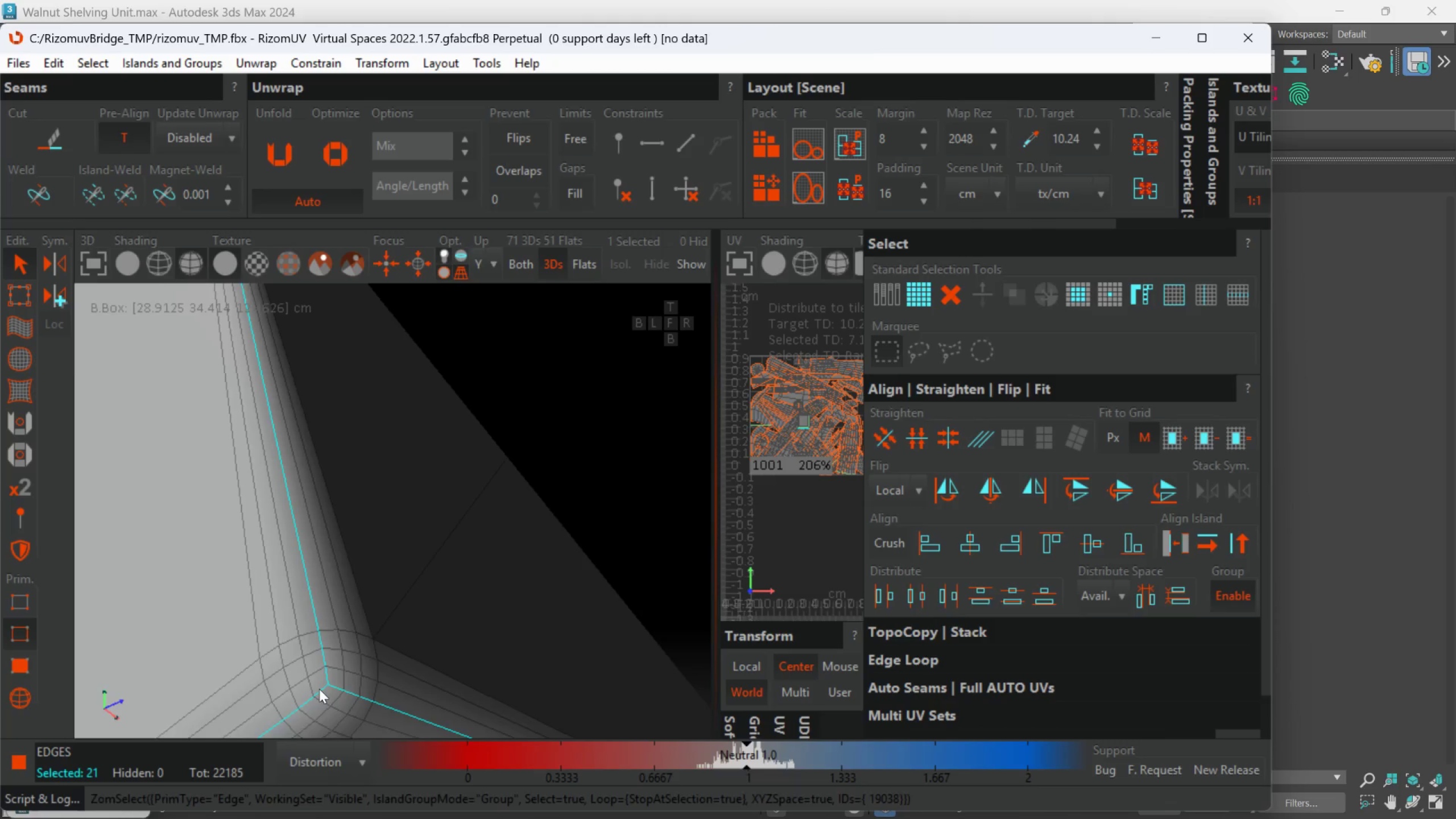 
hold_key(key=AltLeft, duration=0.44)
 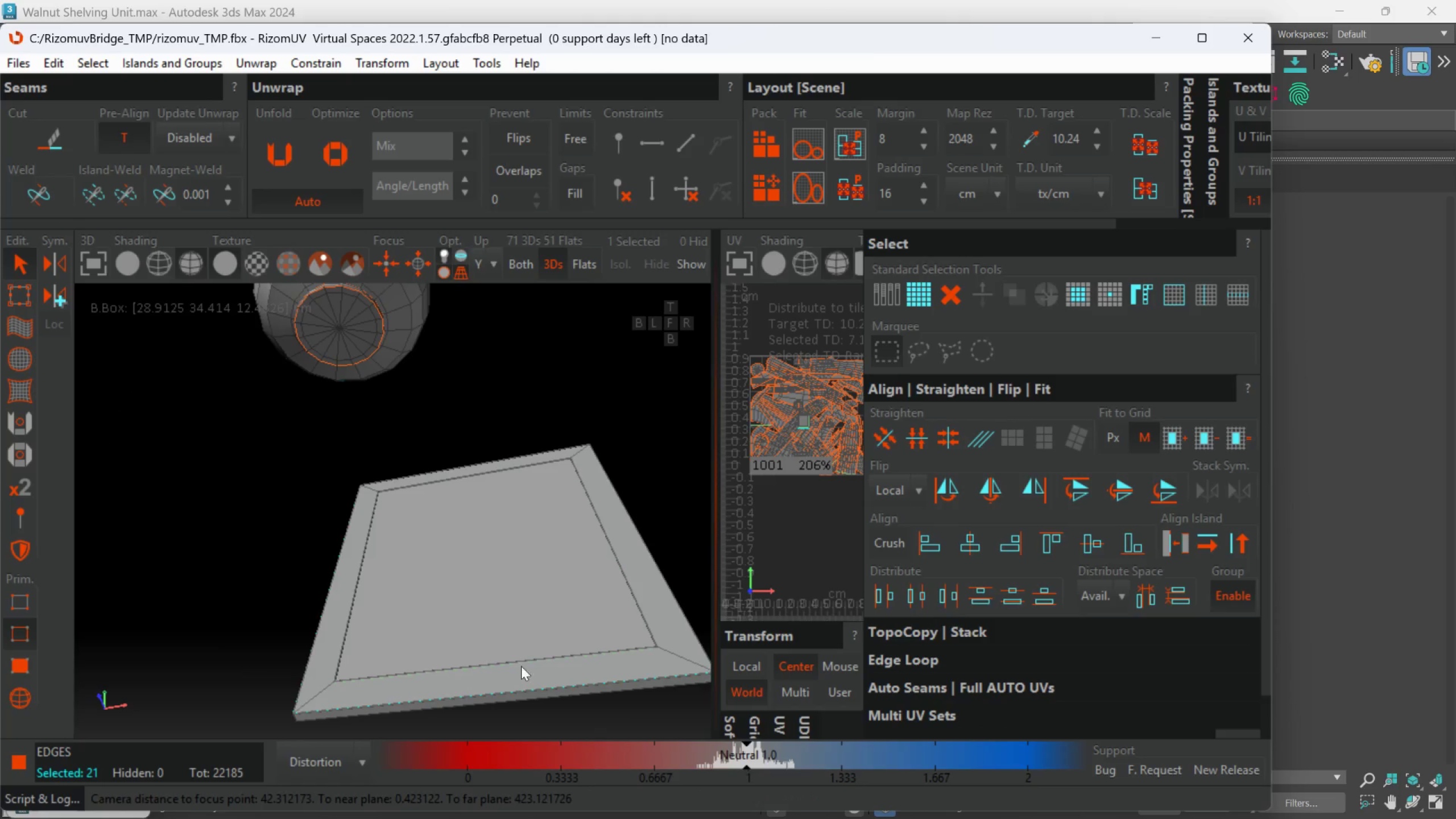 
scroll: coordinate [354, 675], scroll_direction: down, amount: 15.0
 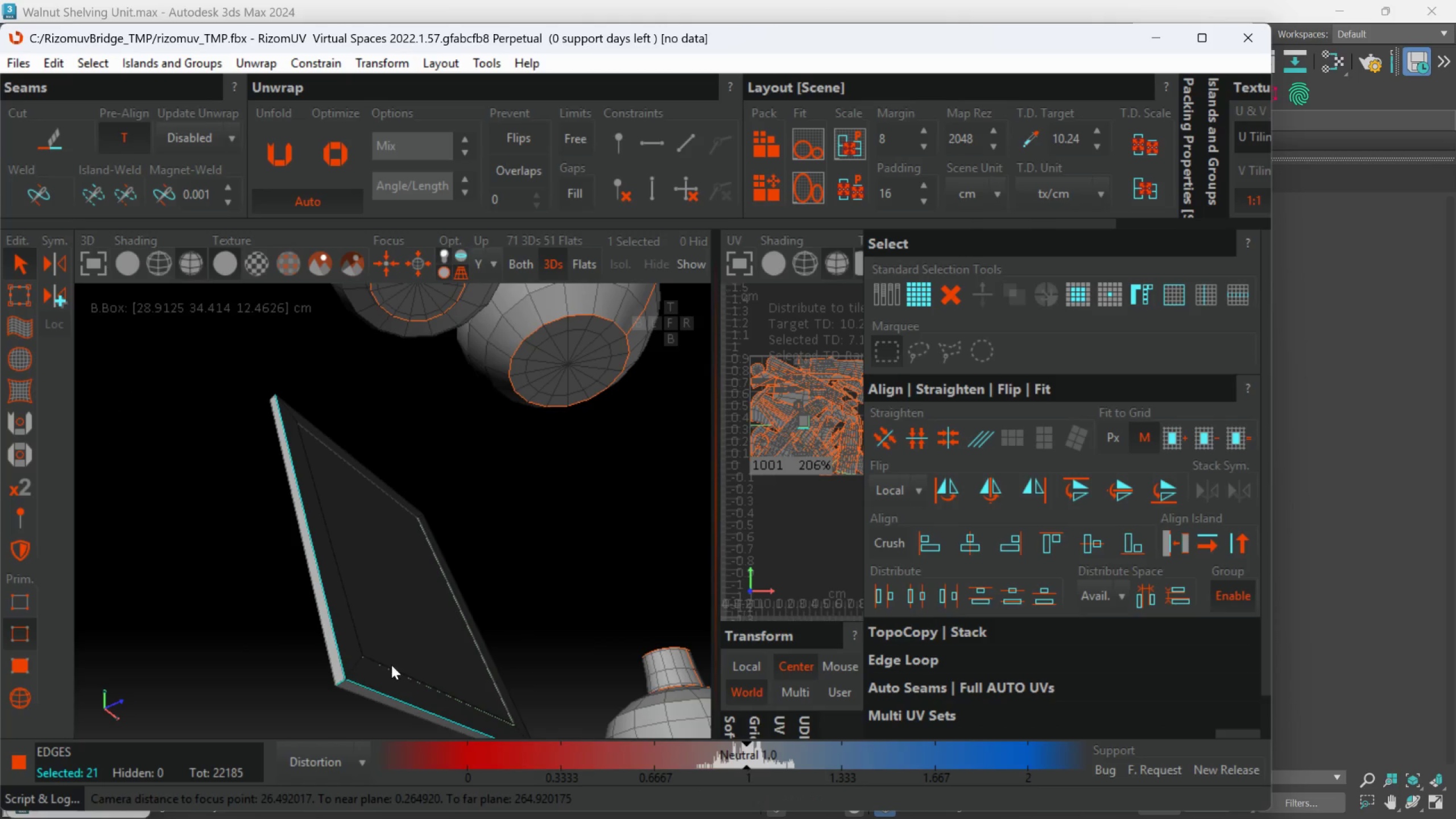 
hold_key(key=AltLeft, duration=0.39)
 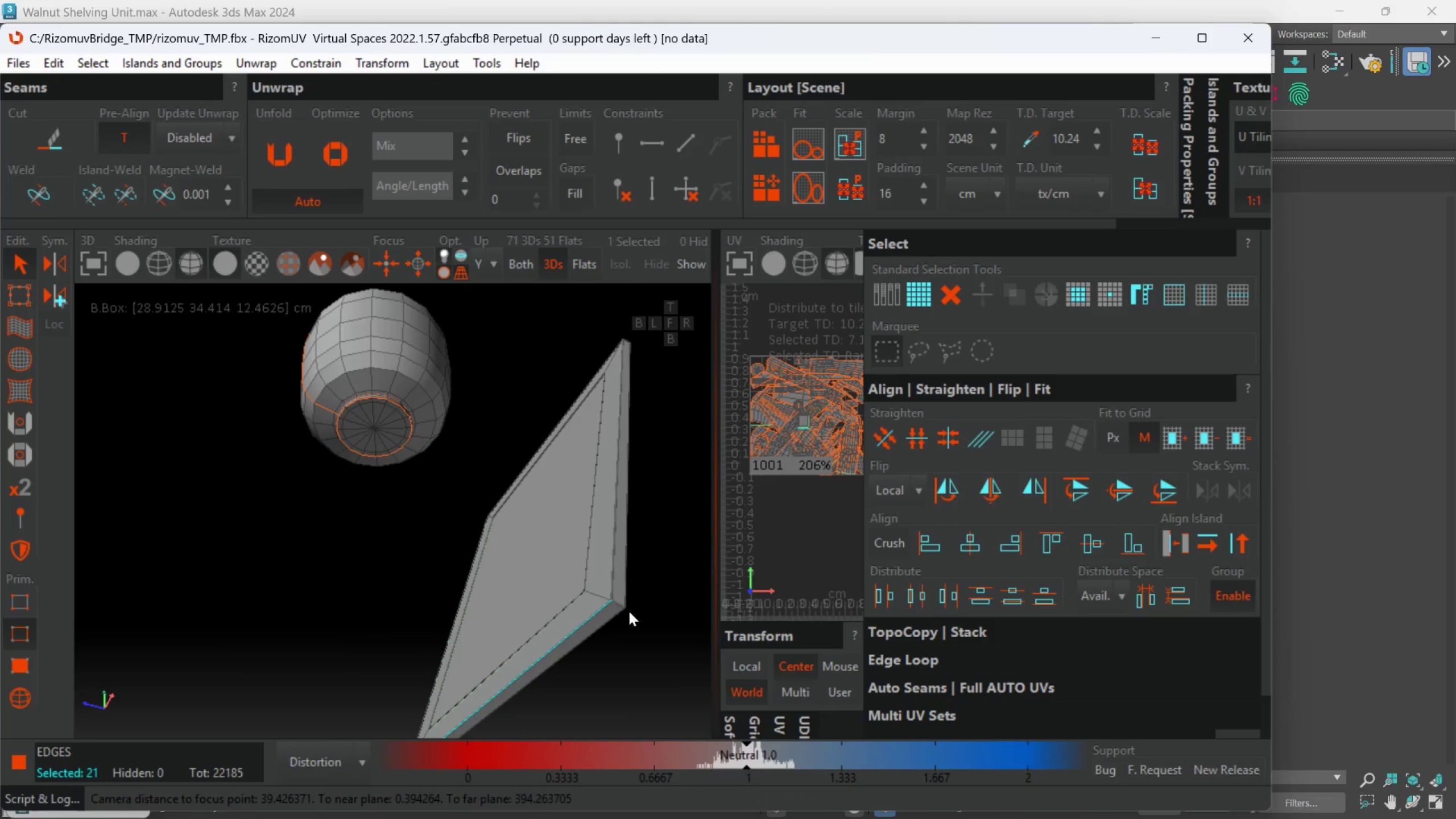 
scroll: coordinate [562, 605], scroll_direction: up, amount: 7.0
 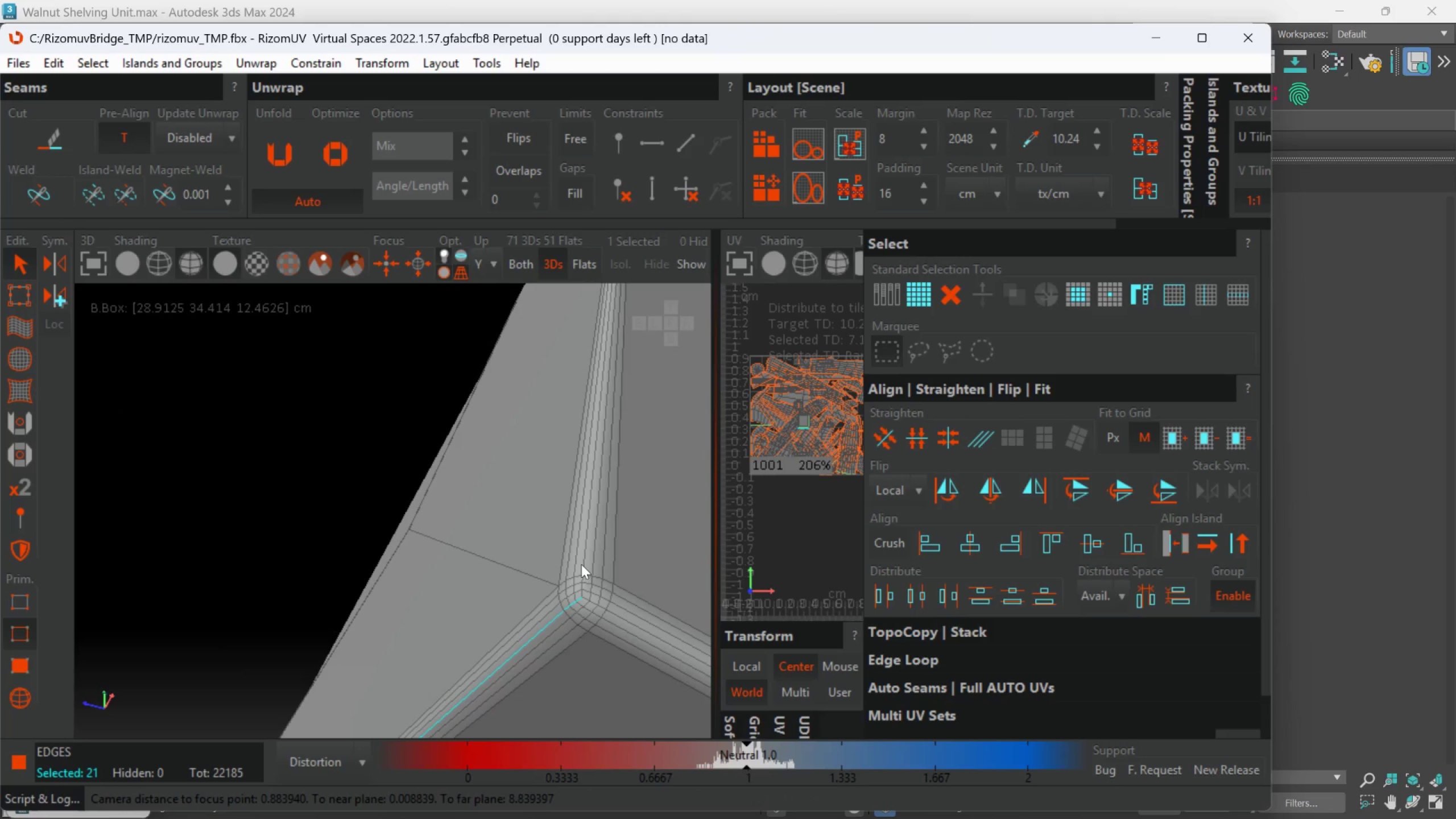 
hold_key(key=ControlLeft, duration=1.98)
left_click([581, 566])
 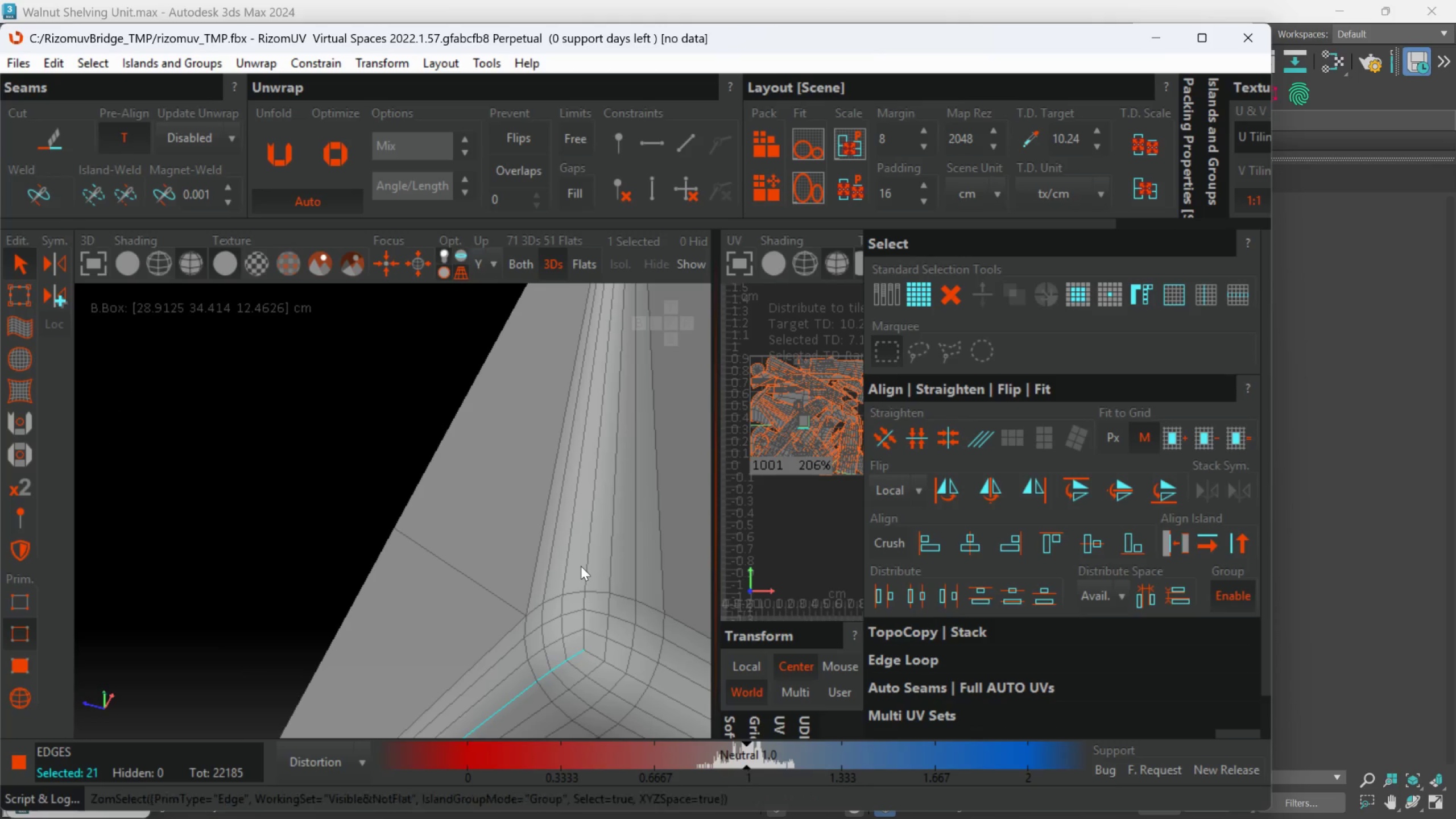 
scroll: coordinate [581, 564], scroll_direction: up, amount: 2.0
 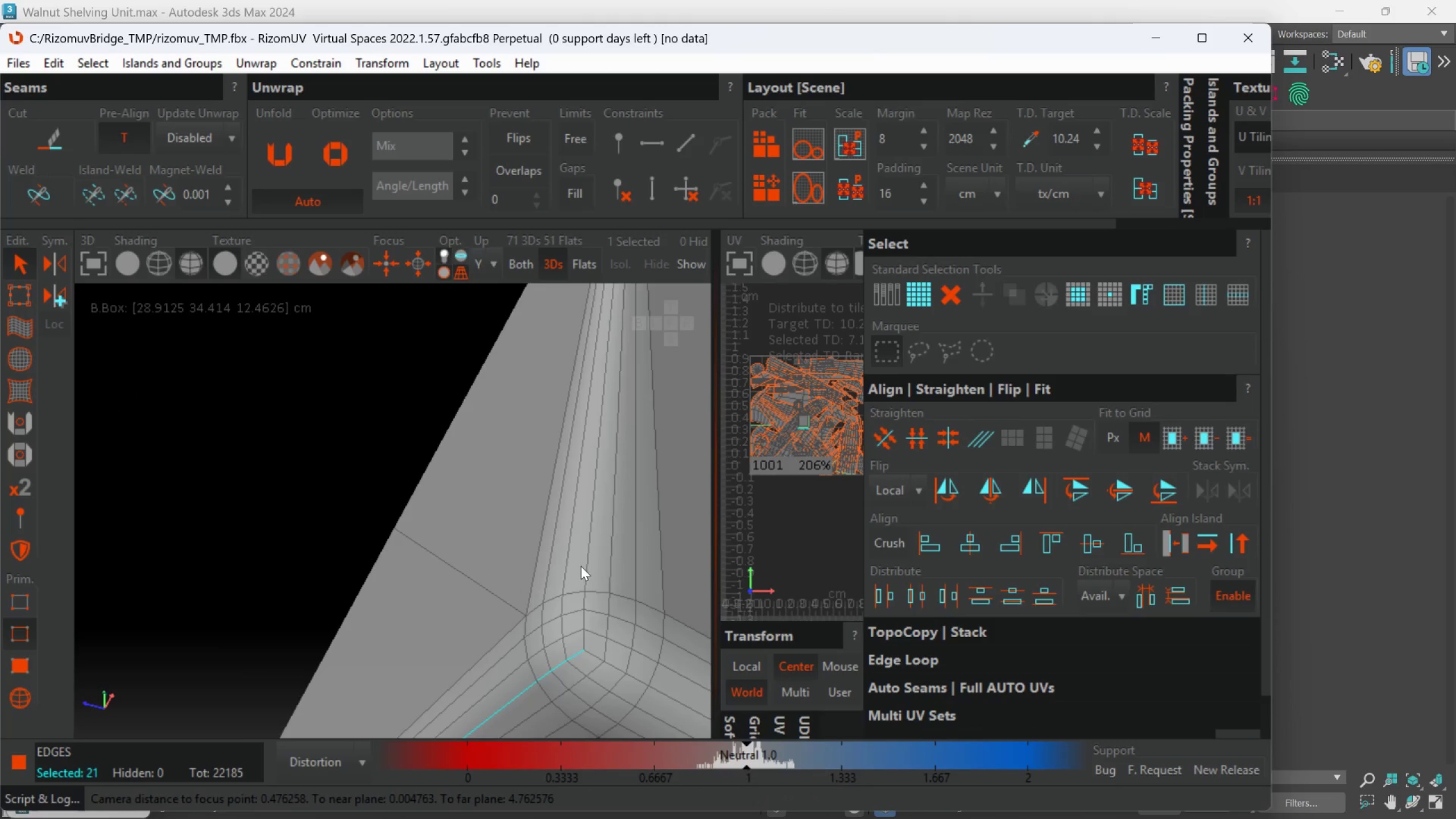 
double_click([581, 566])
 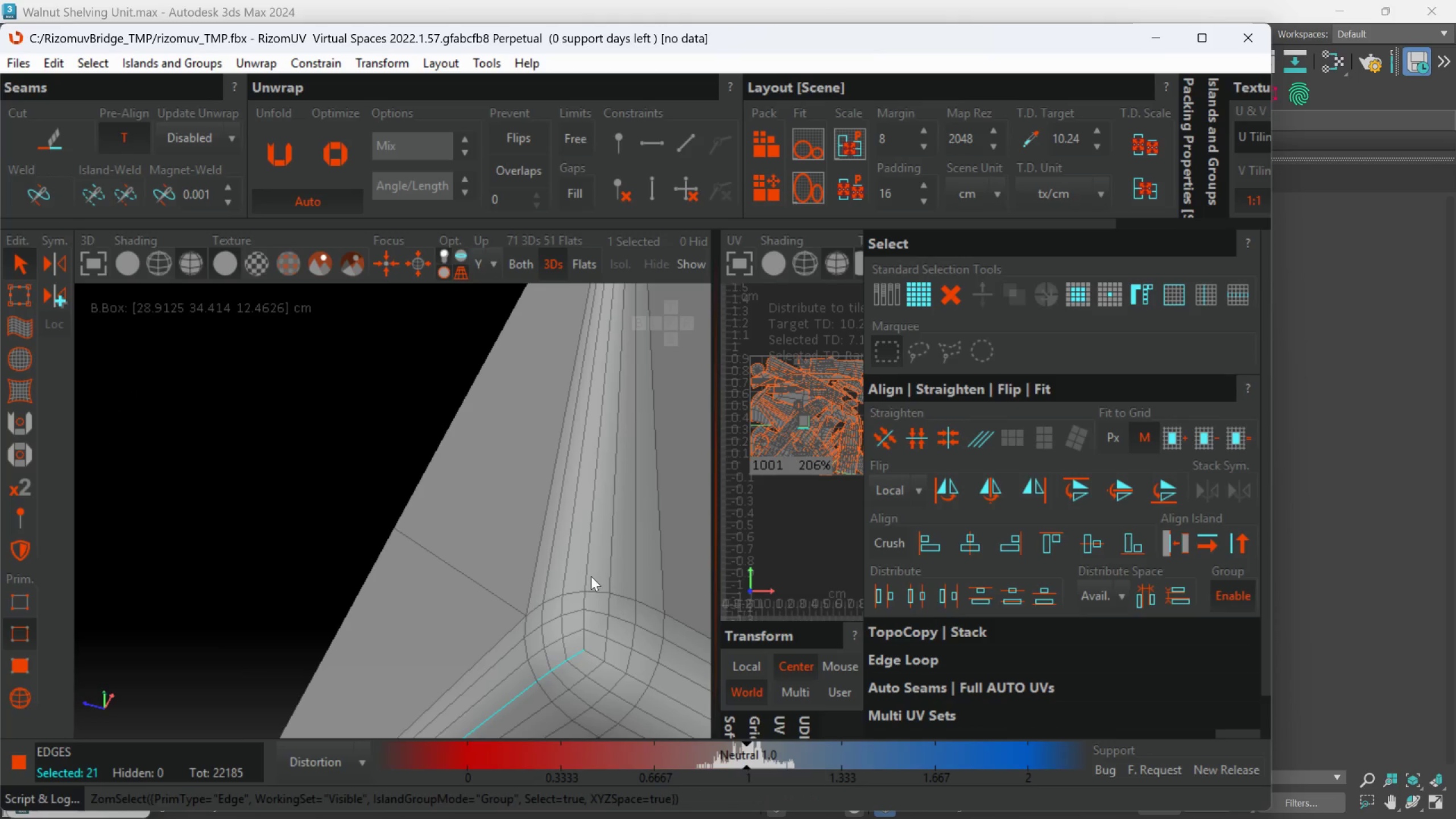 
double_click([591, 576])
 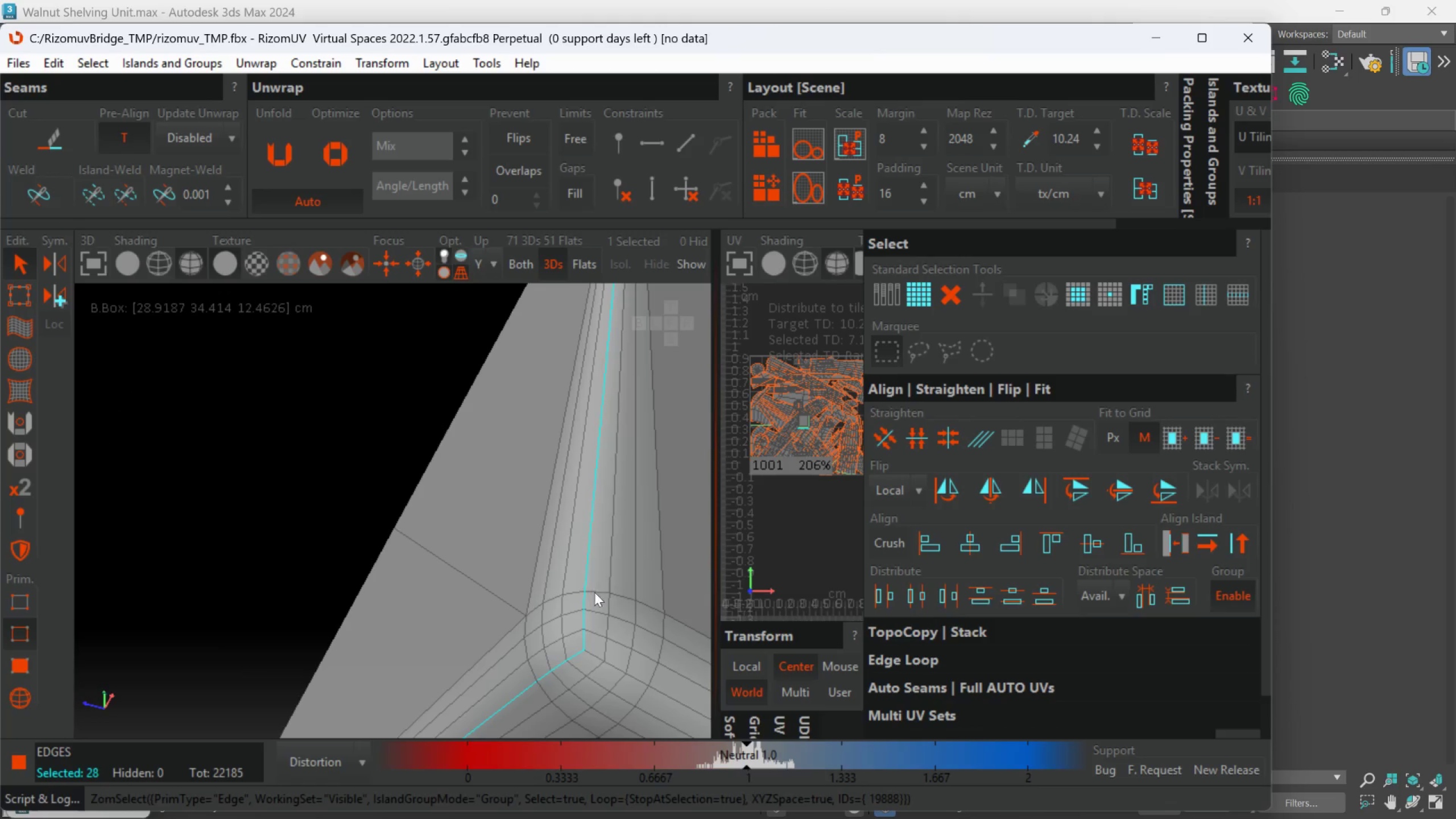 
hold_key(key=ControlLeft, duration=1.25)
double_click([592, 649])
 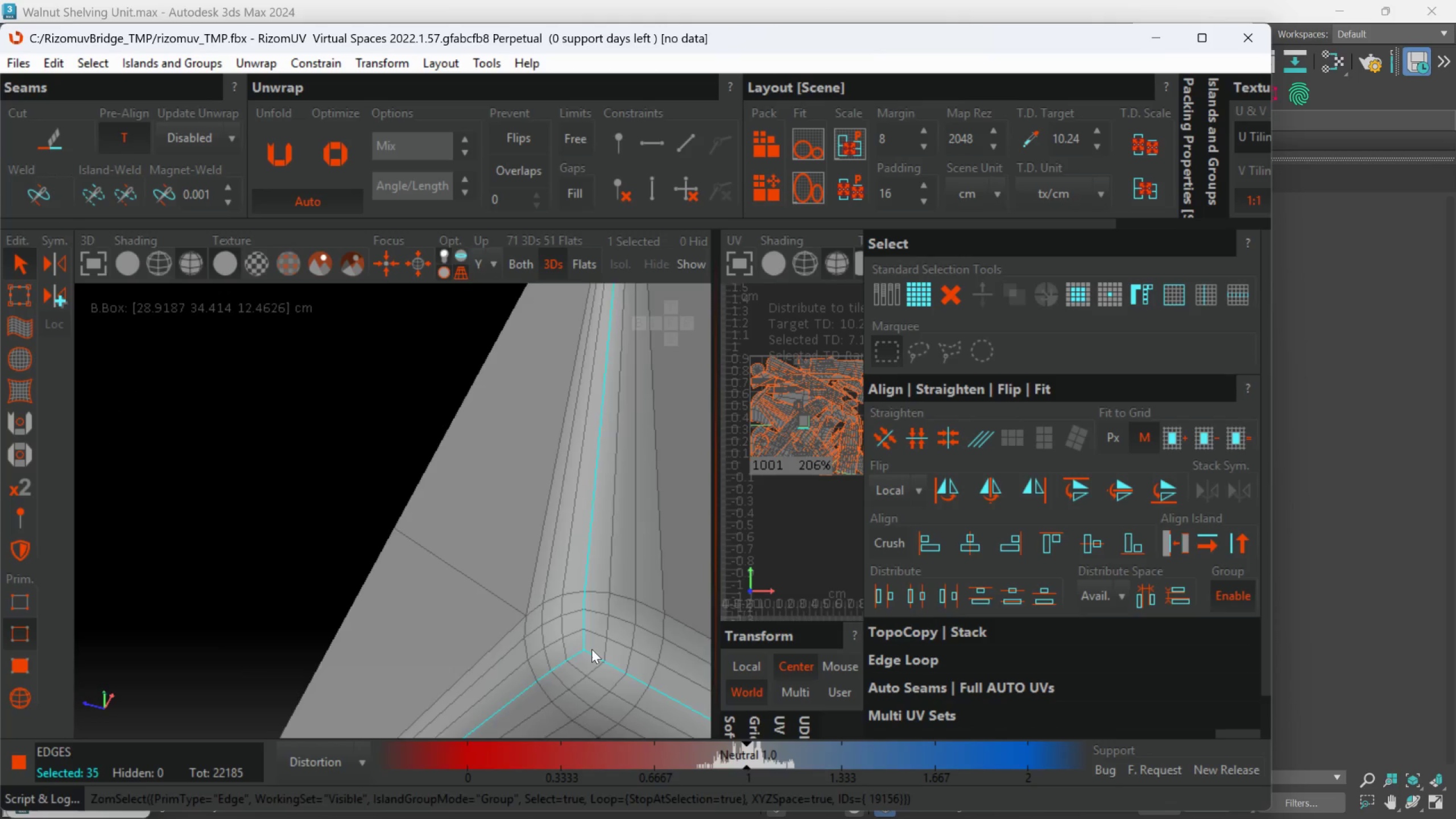 
hold_key(key=AltLeft, duration=0.56)
 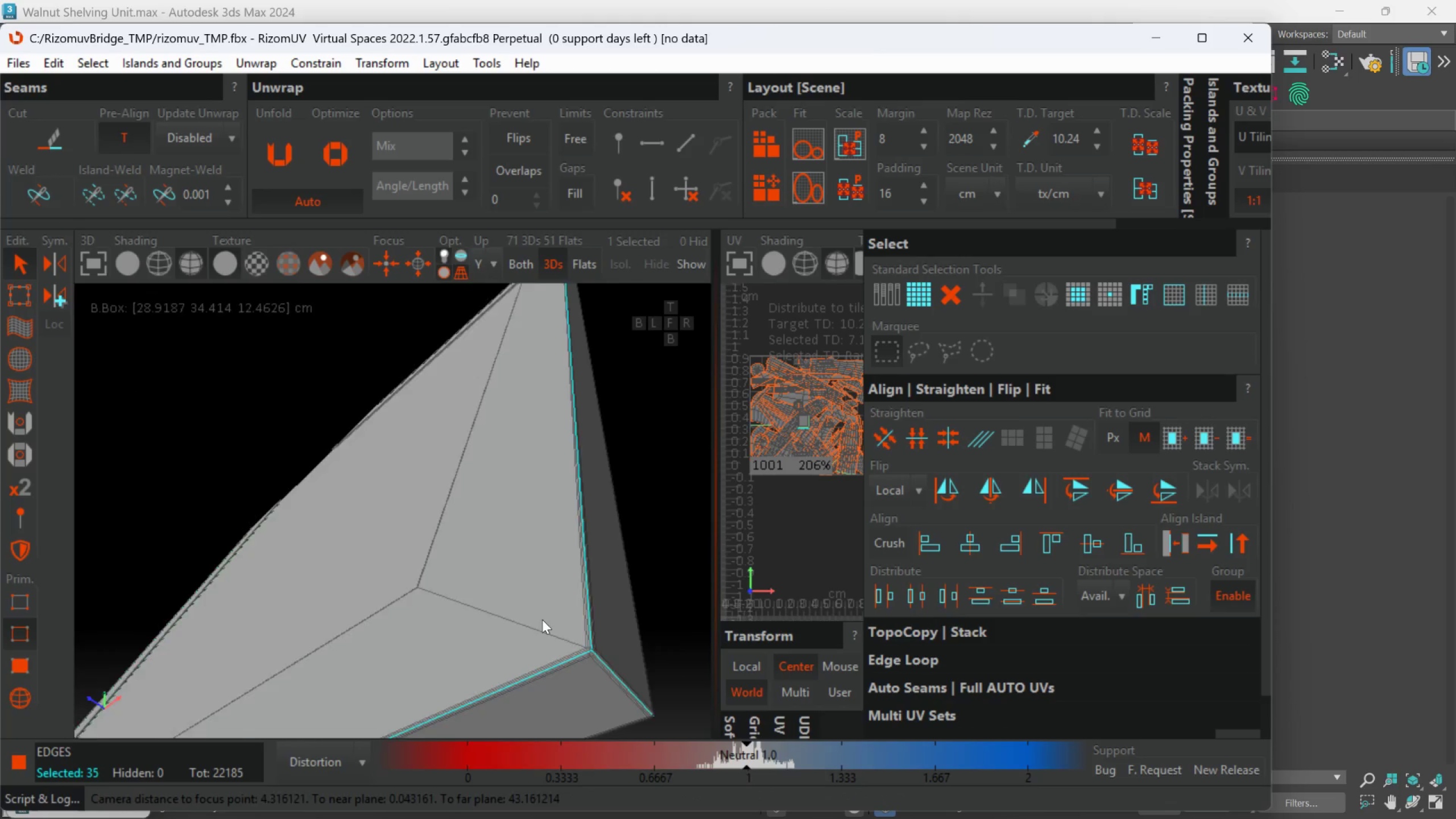 
scroll: coordinate [592, 650], scroll_direction: down, amount: 9.0
 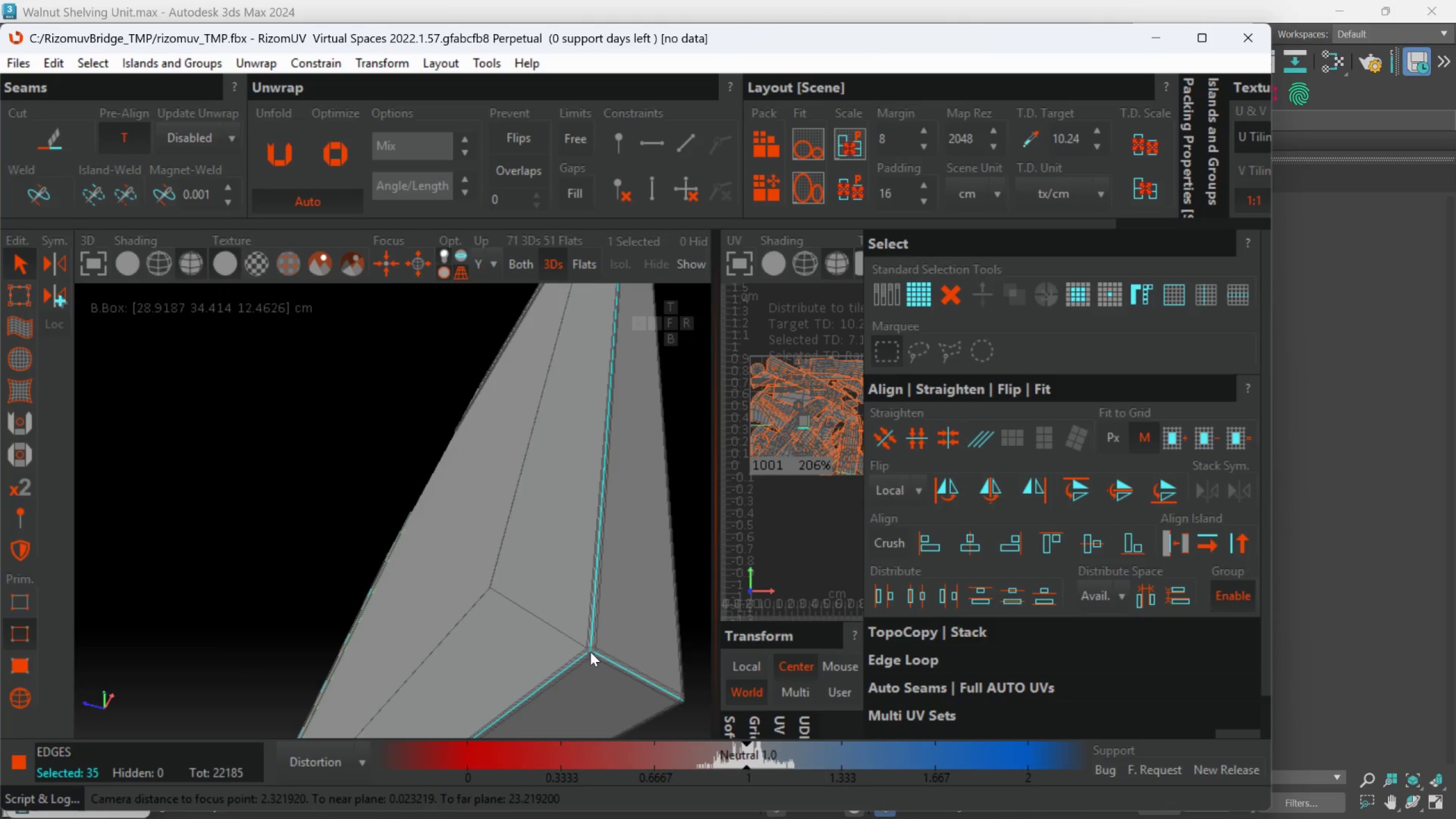 
hold_key(key=AltLeft, duration=0.98)
 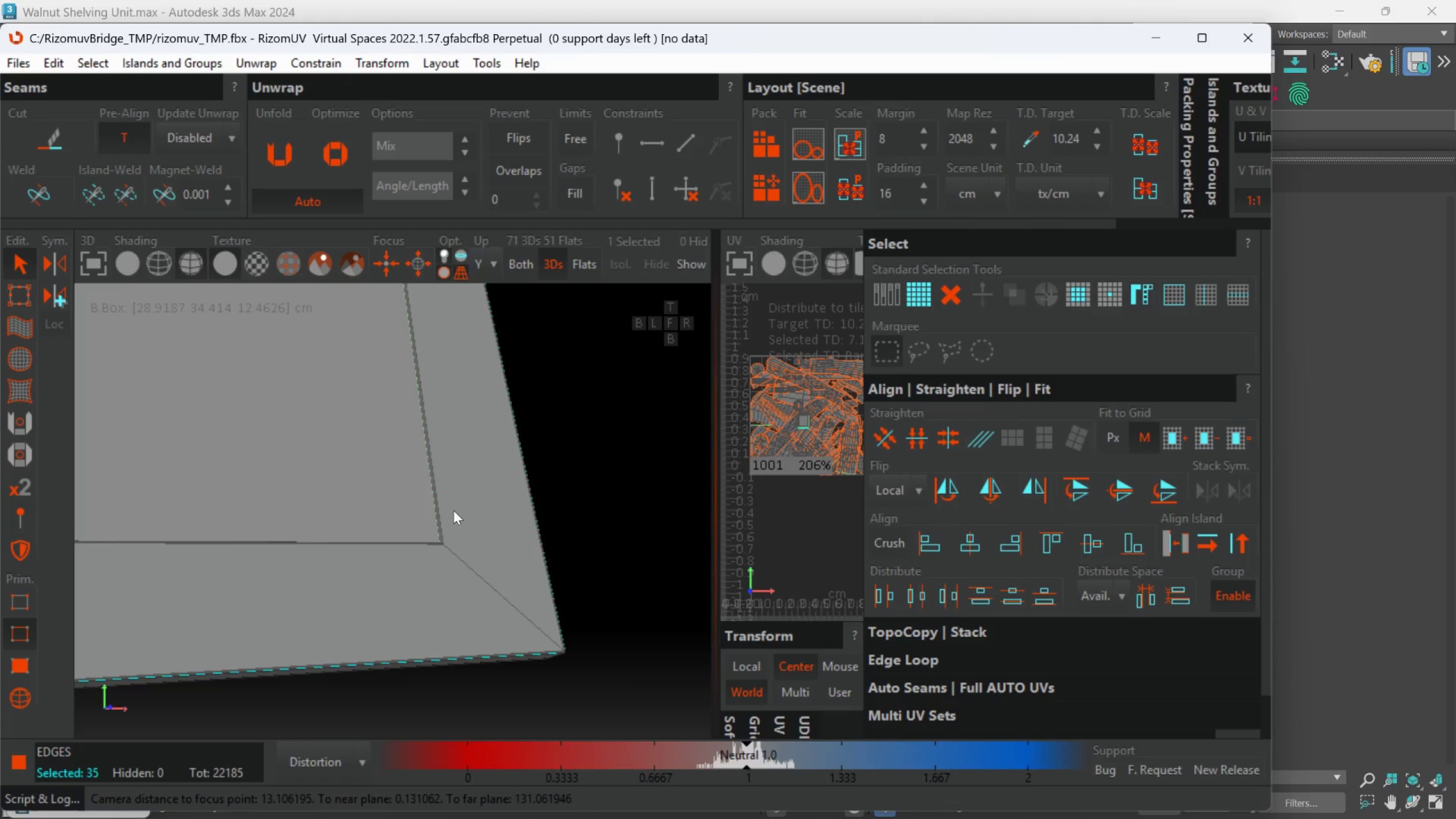 
scroll: coordinate [540, 620], scroll_direction: down, amount: 3.0
 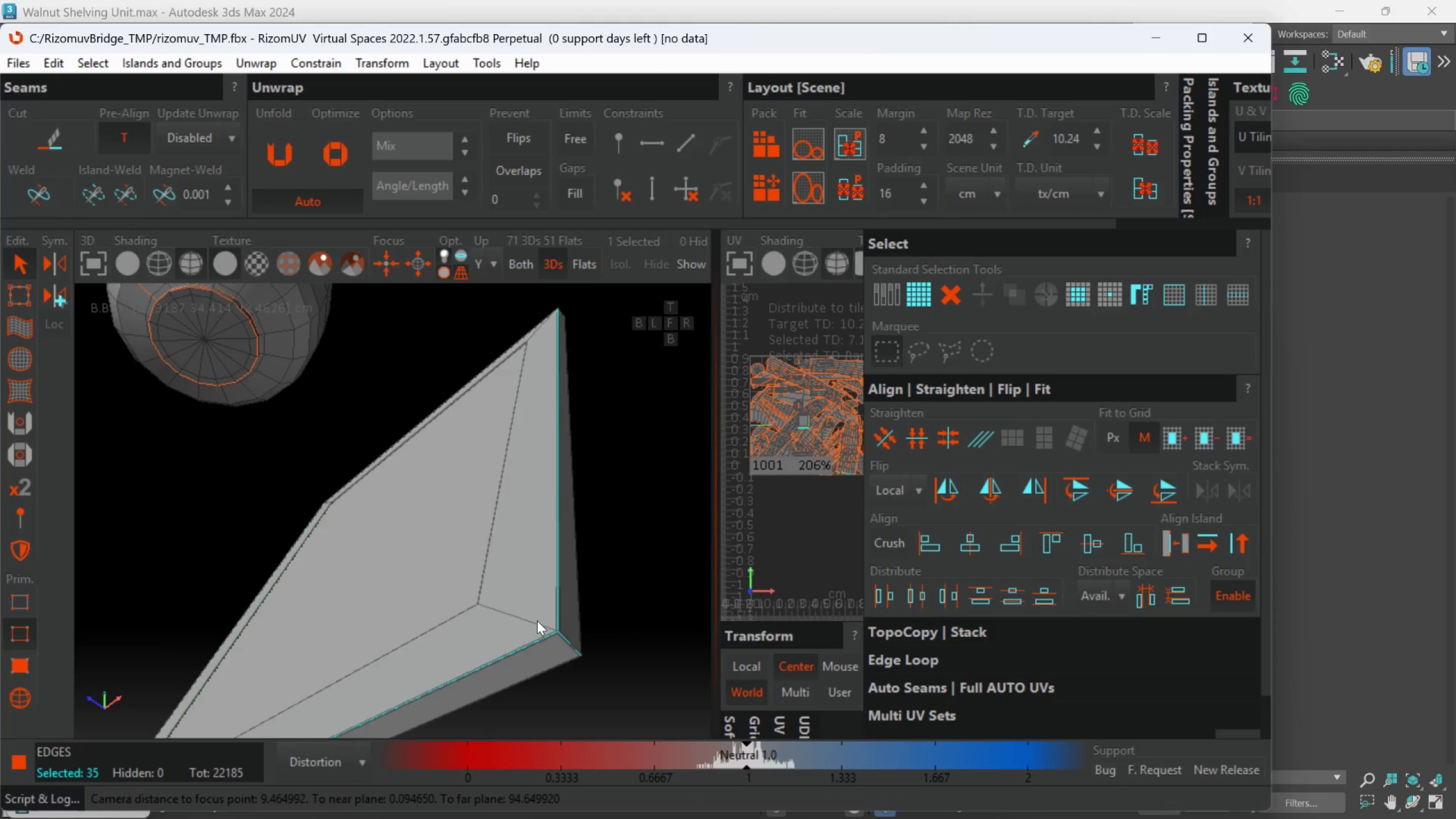 
hold_key(key=AltLeft, duration=0.62)
 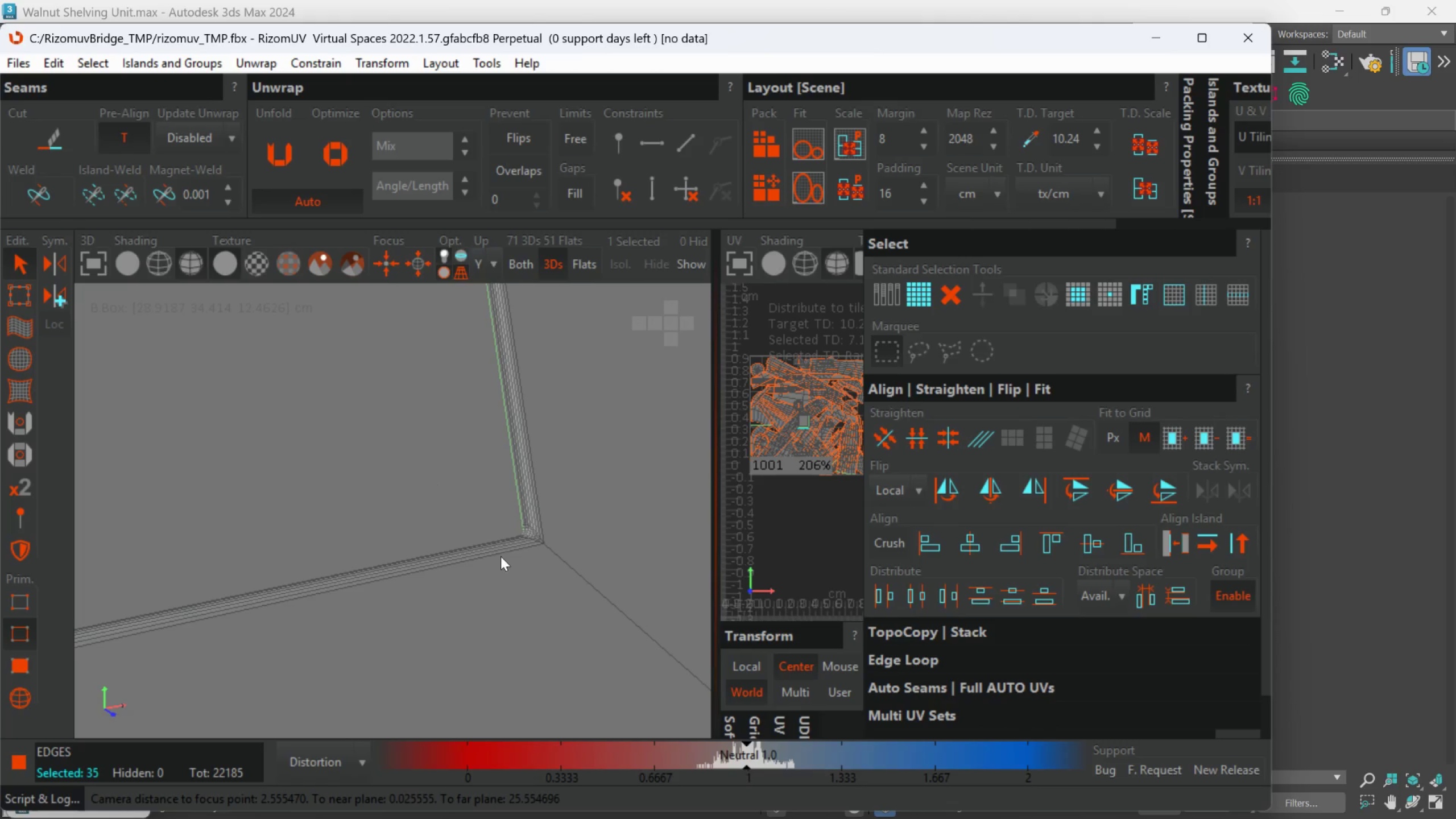 
scroll: coordinate [427, 562], scroll_direction: up, amount: 3.0
 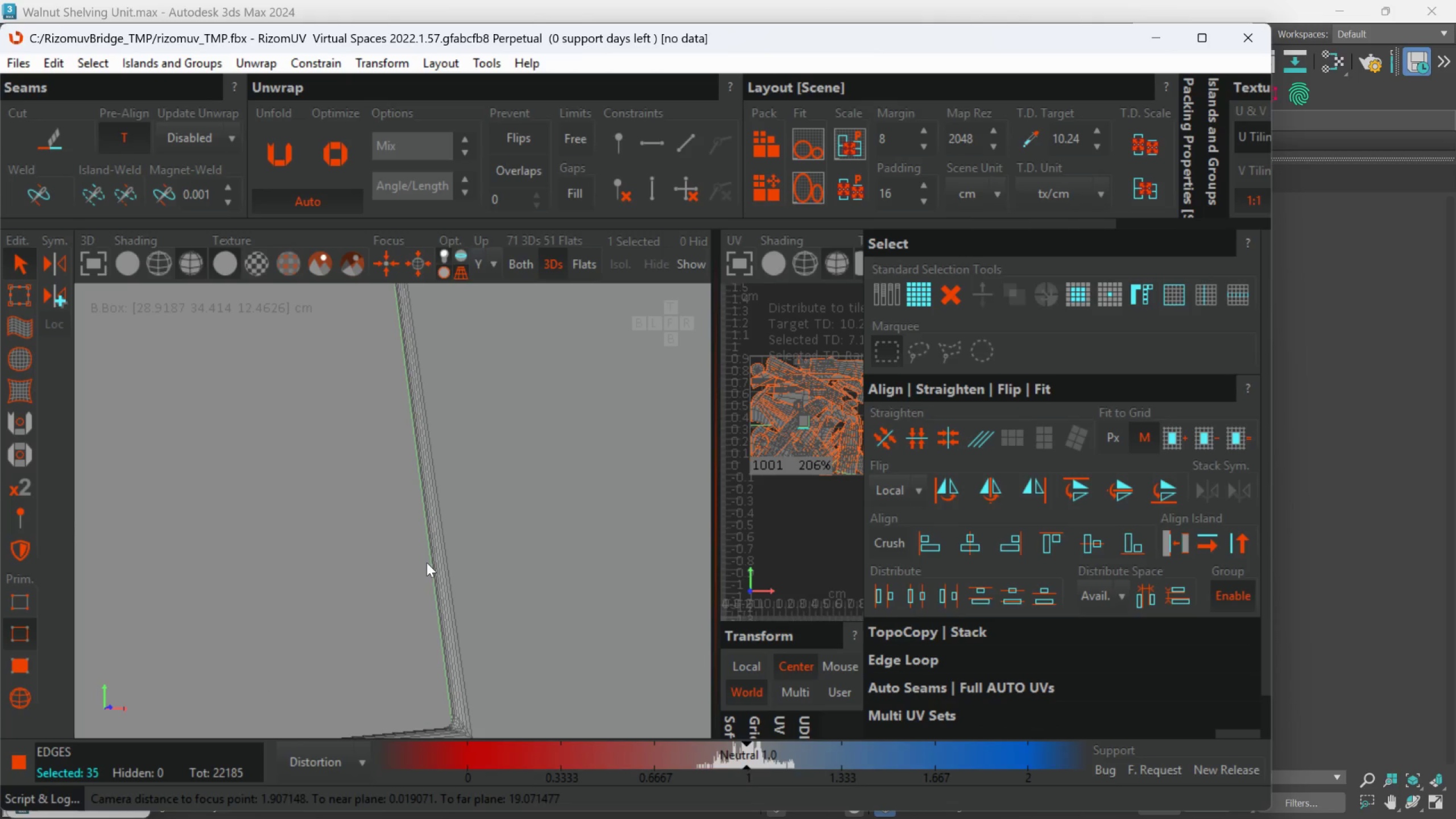 
hold_key(key=ControlLeft, duration=2.23)
 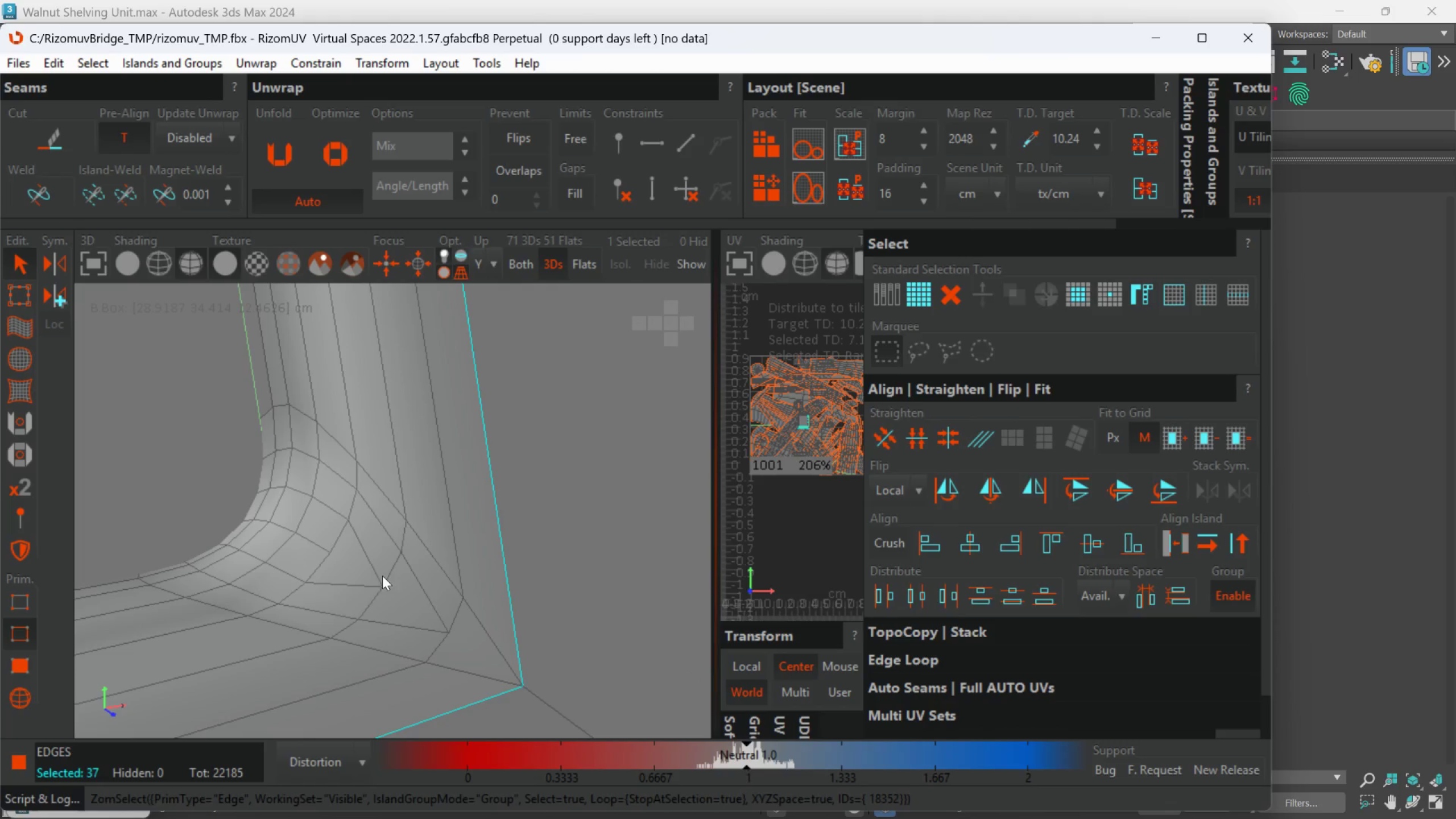 
scroll: coordinate [531, 538], scroll_direction: up, amount: 6.0
 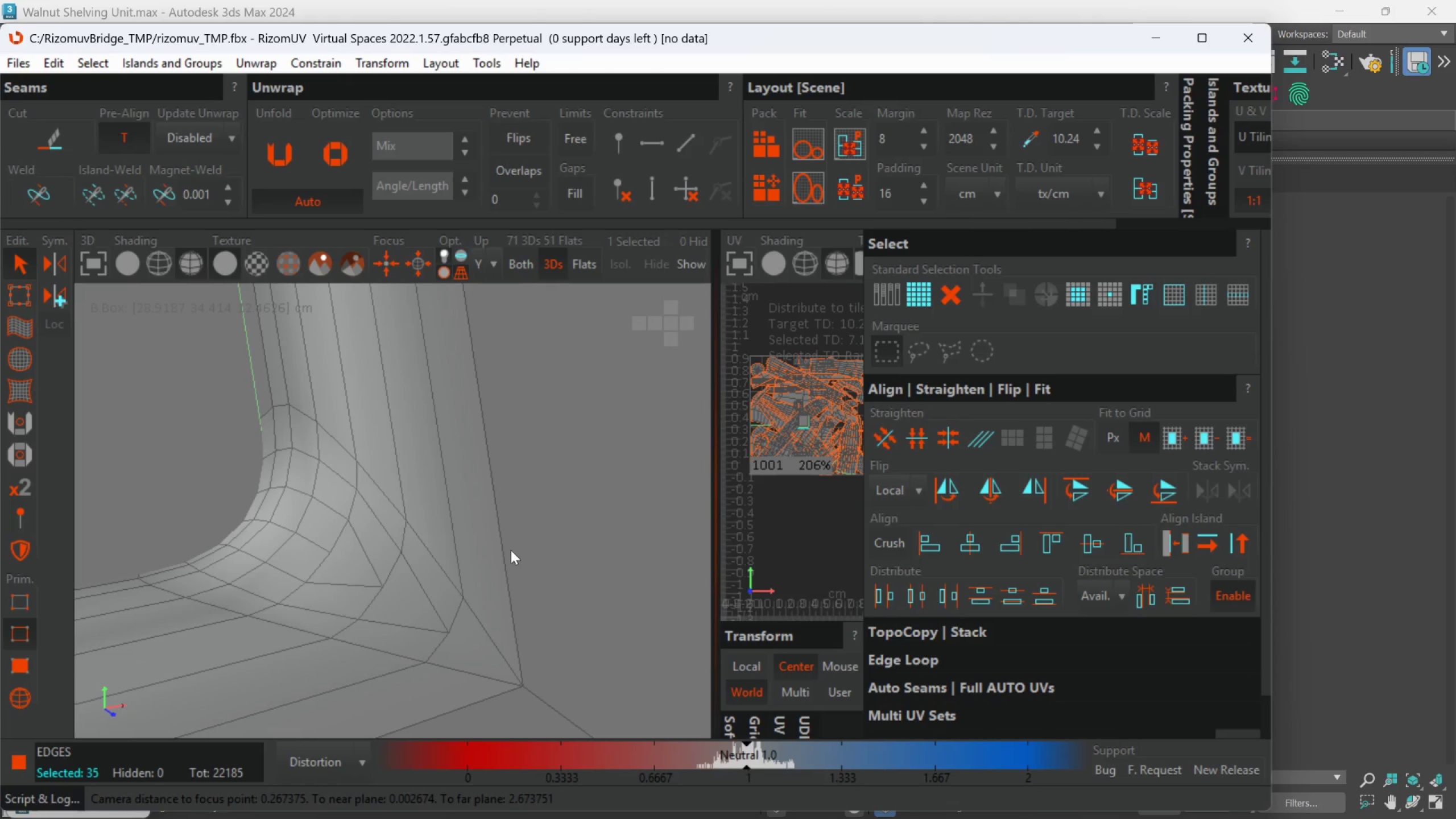 
double_click([503, 553])
 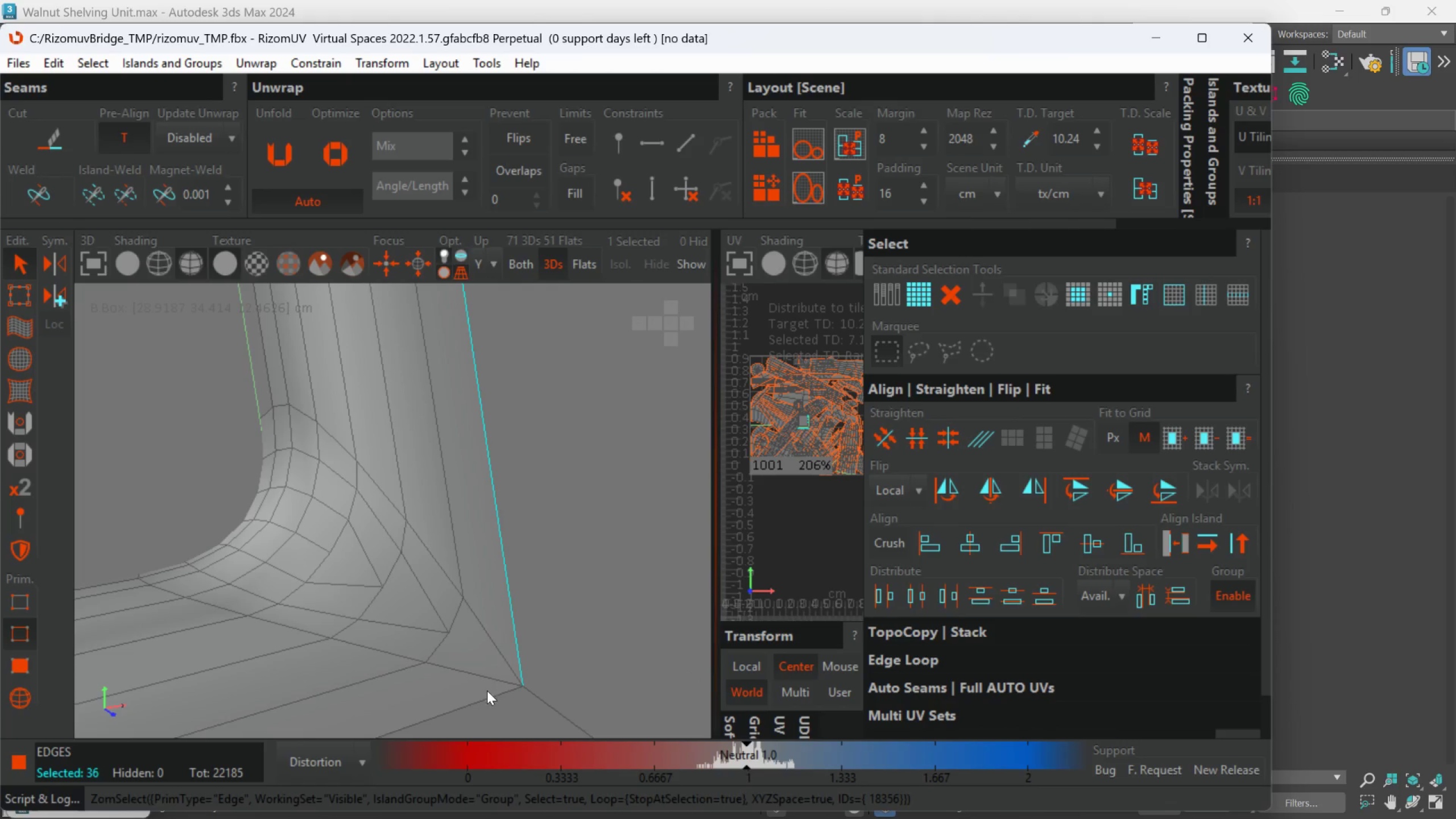 
double_click([482, 697])
 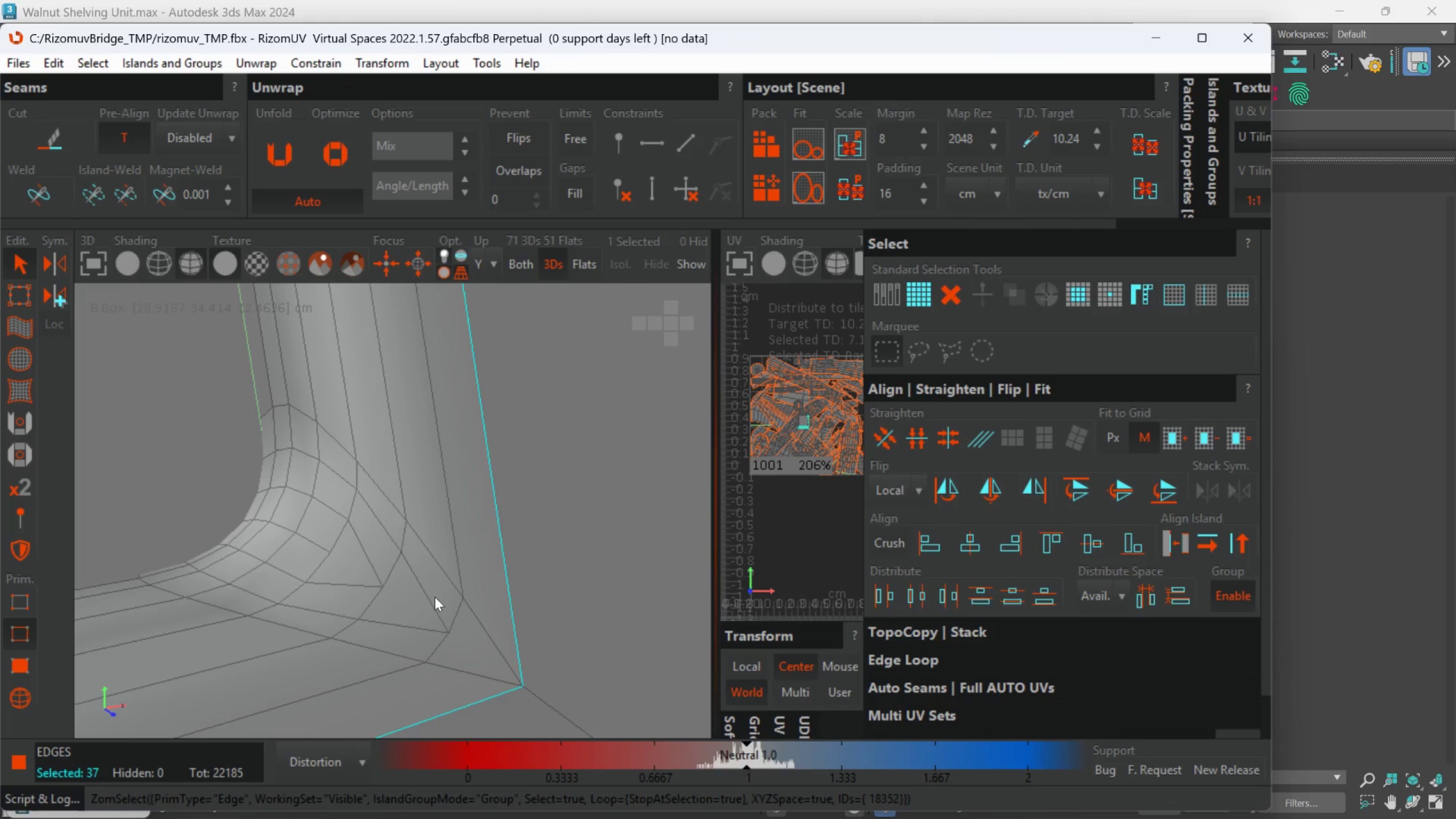 
key(Control+Z)
 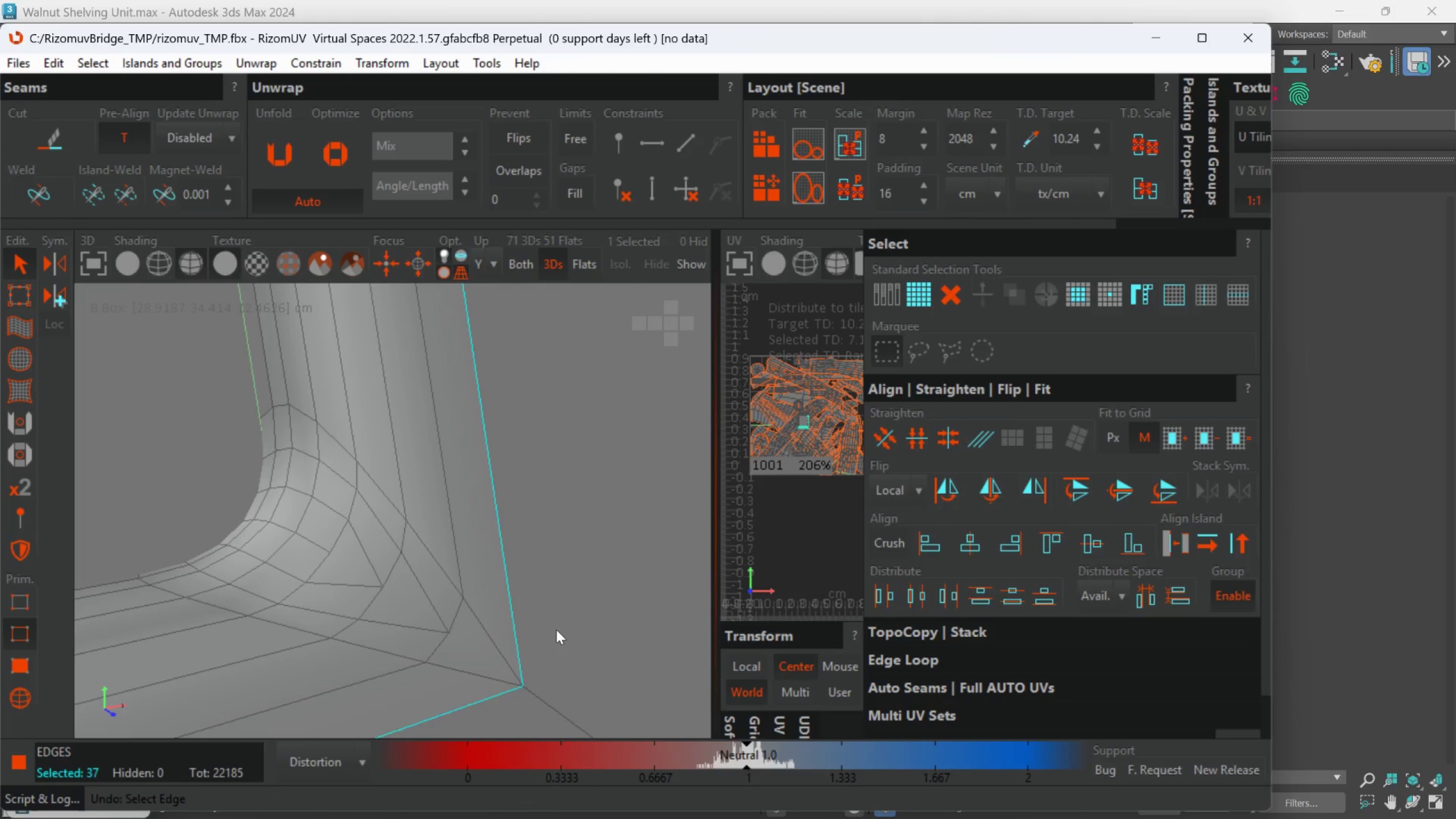 
key(Control+Z)
 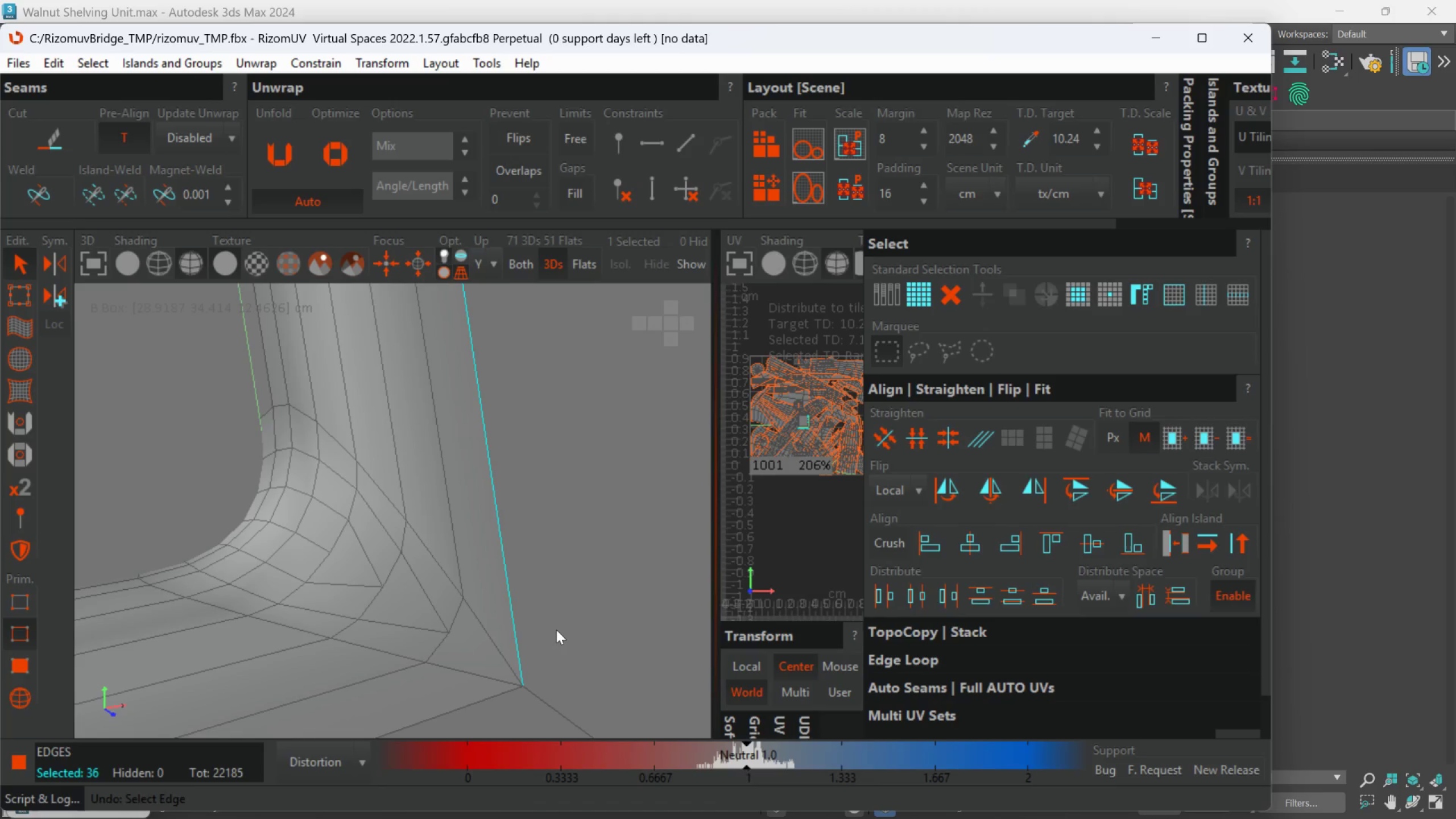 
key(Control+Z)
 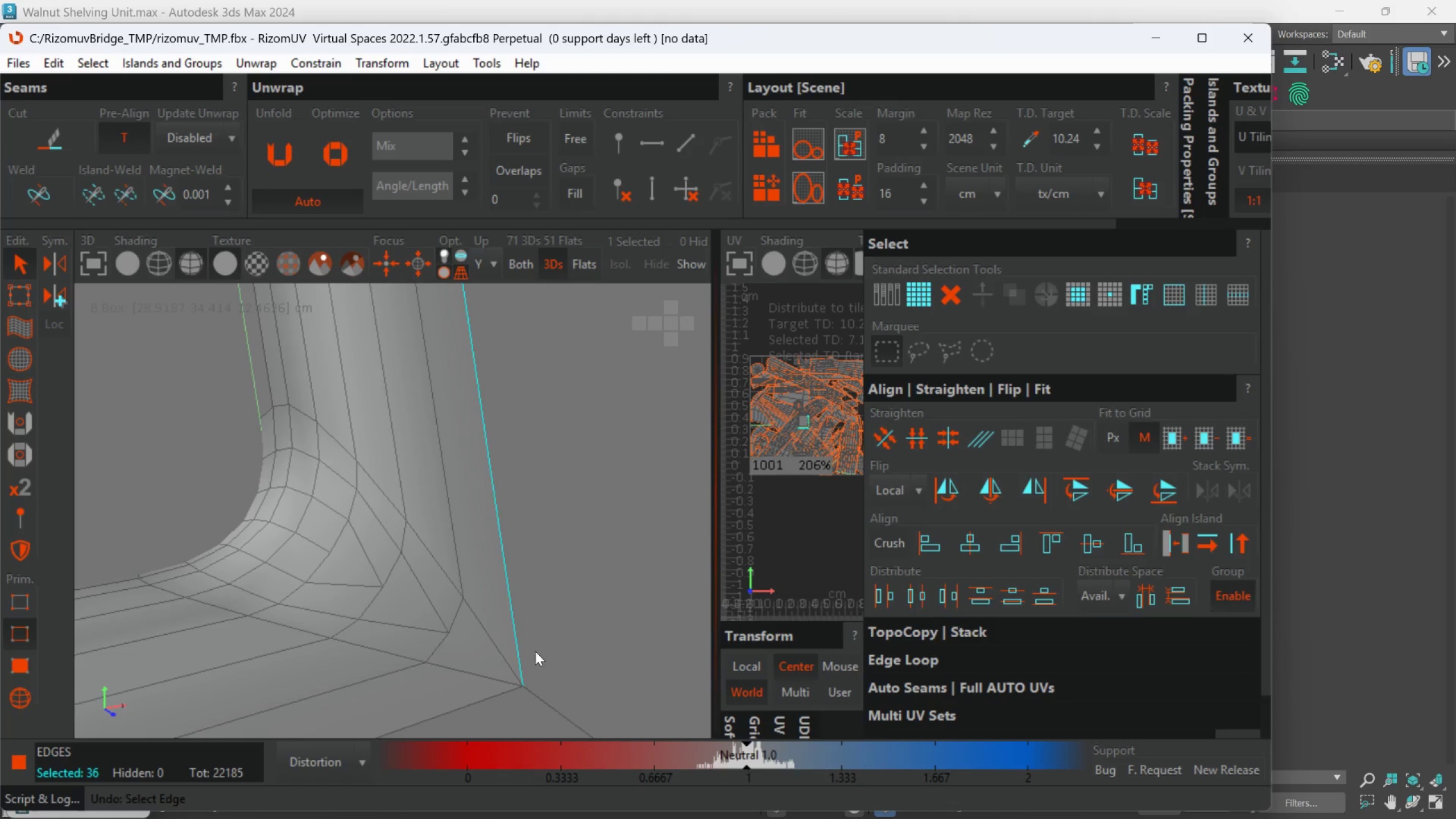 
key(Control+Z)
 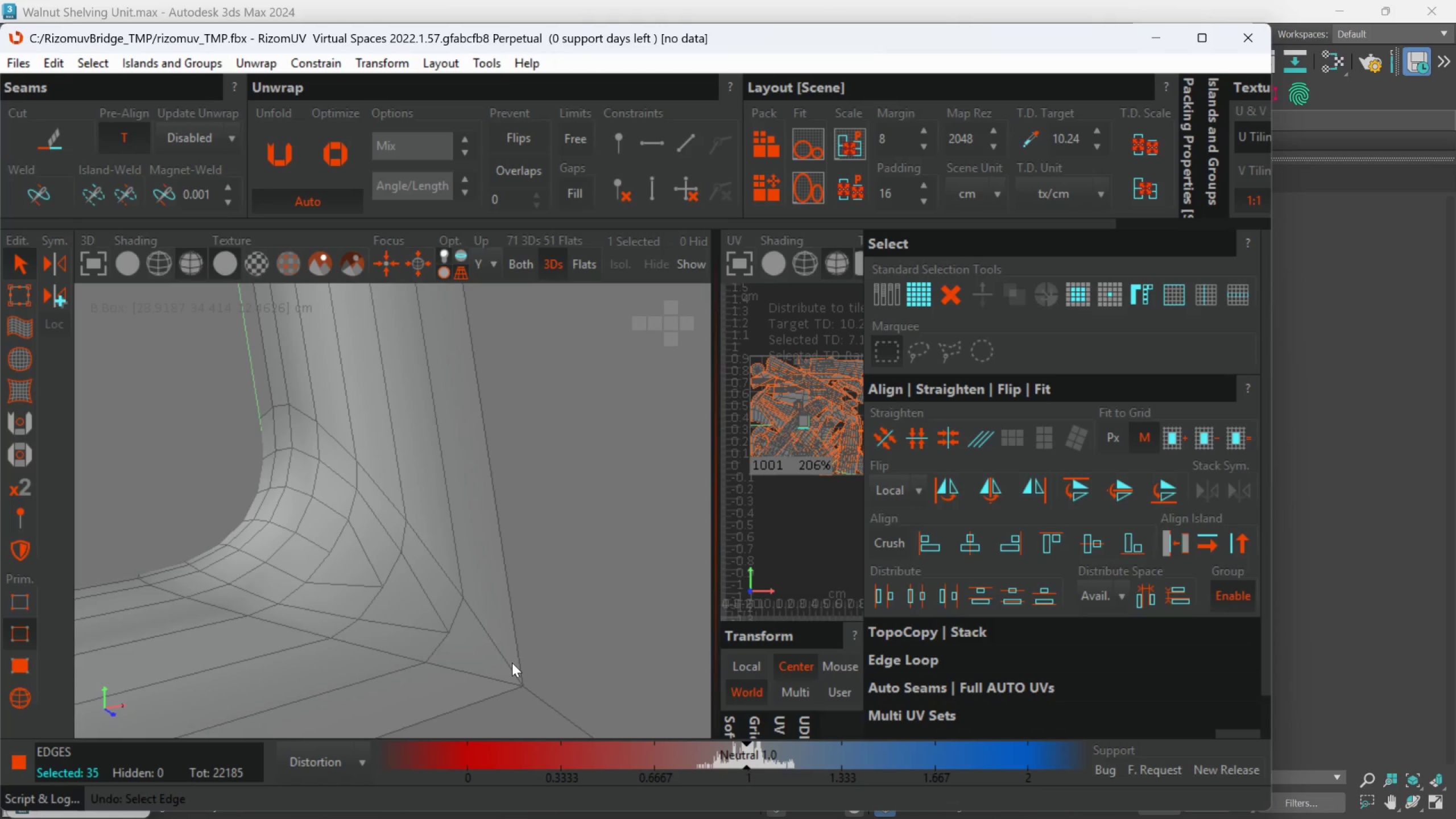 
double_click([512, 663])
 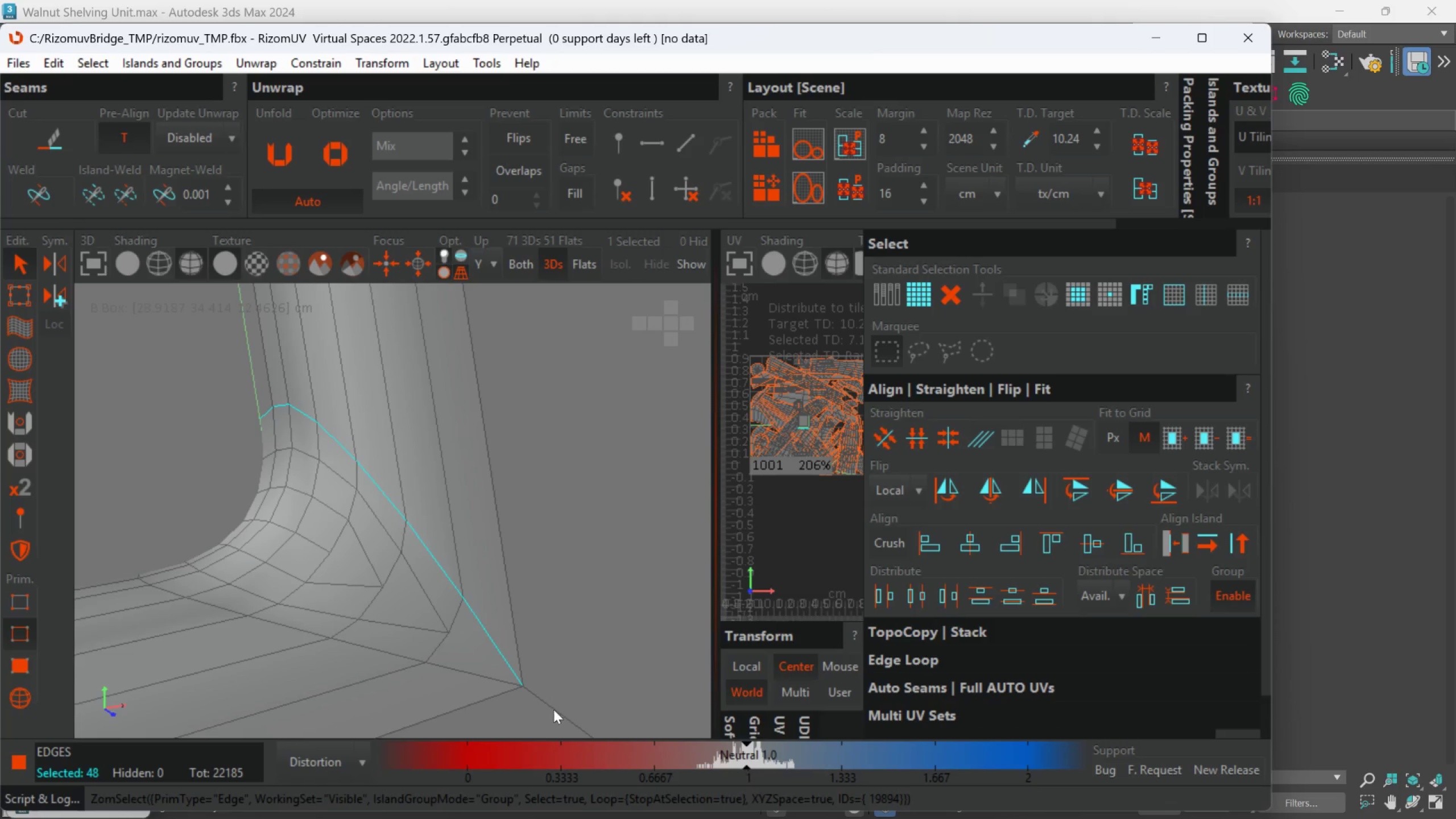 
double_click([557, 702])
 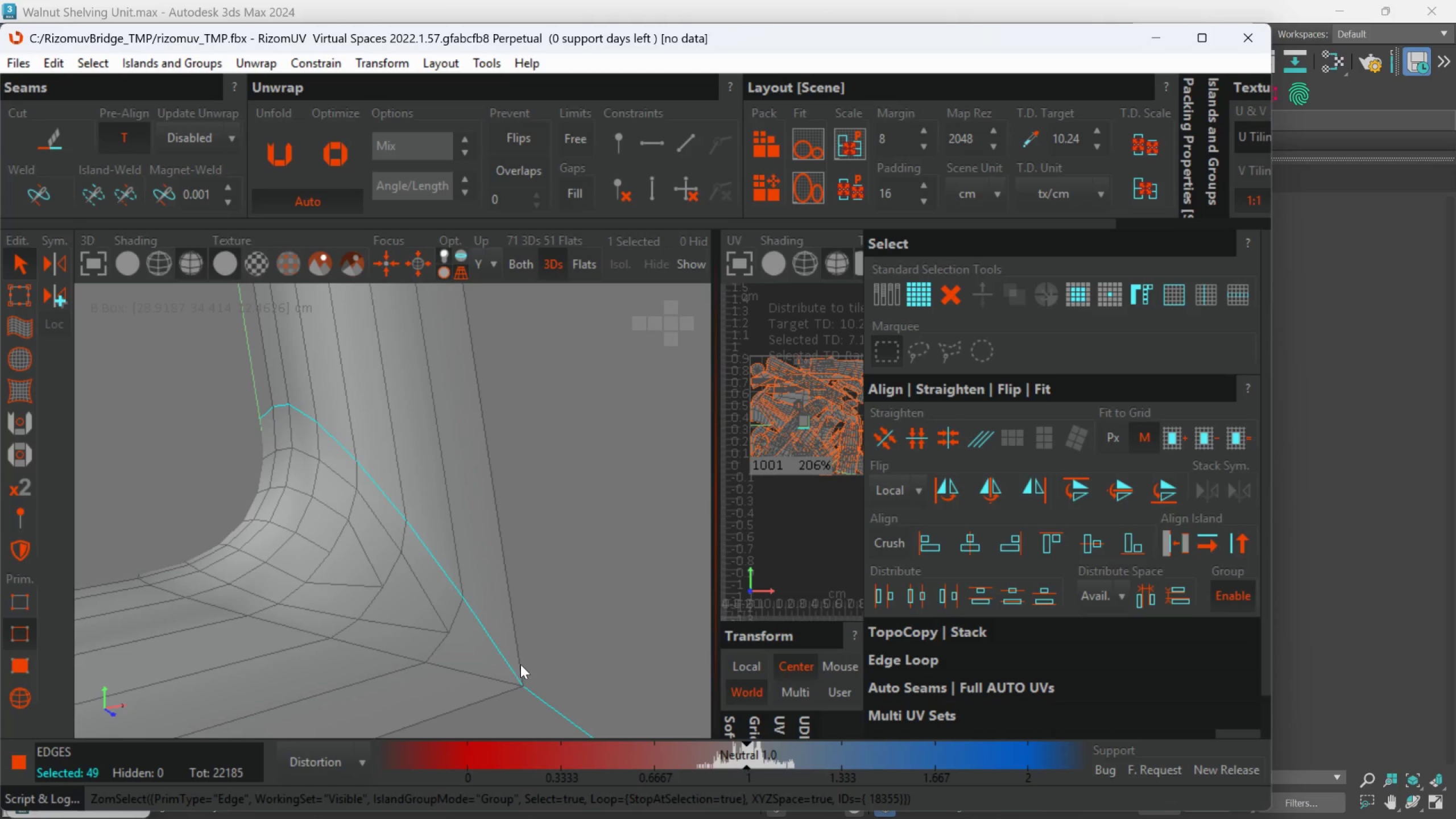 
double_click([520, 660])
 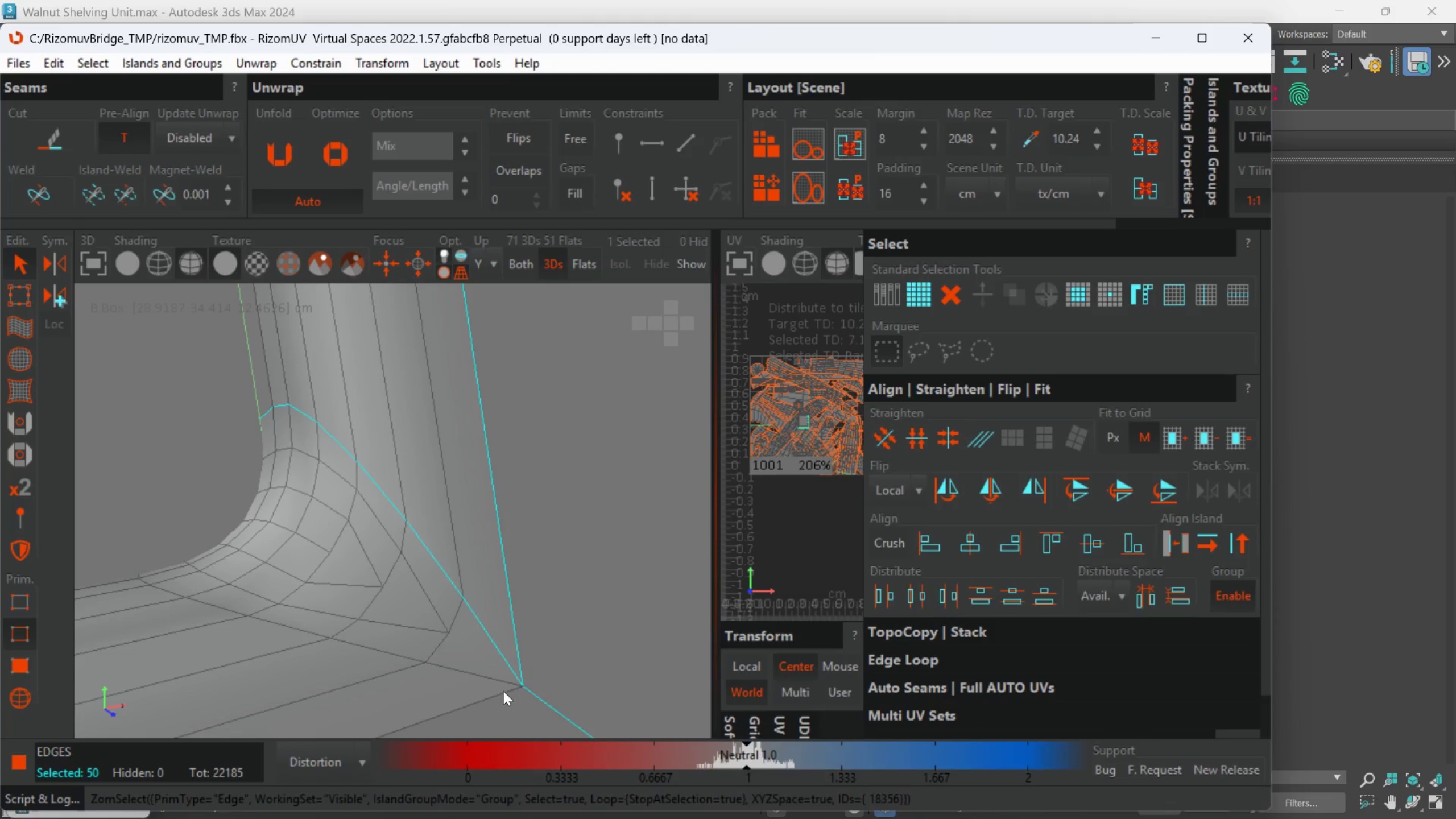 
double_click([503, 692])
 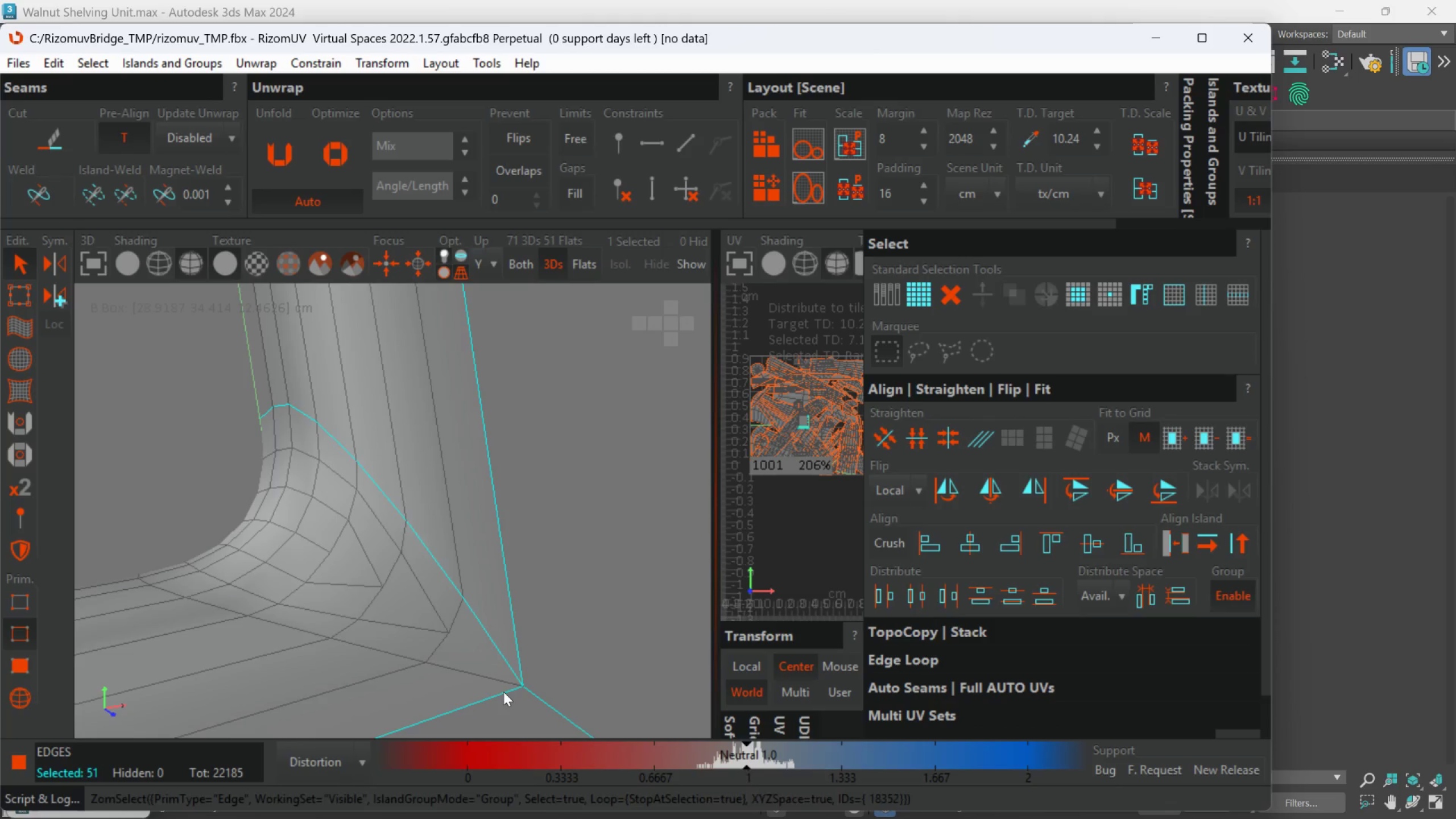 
hold_key(key=AltLeft, duration=0.66)
 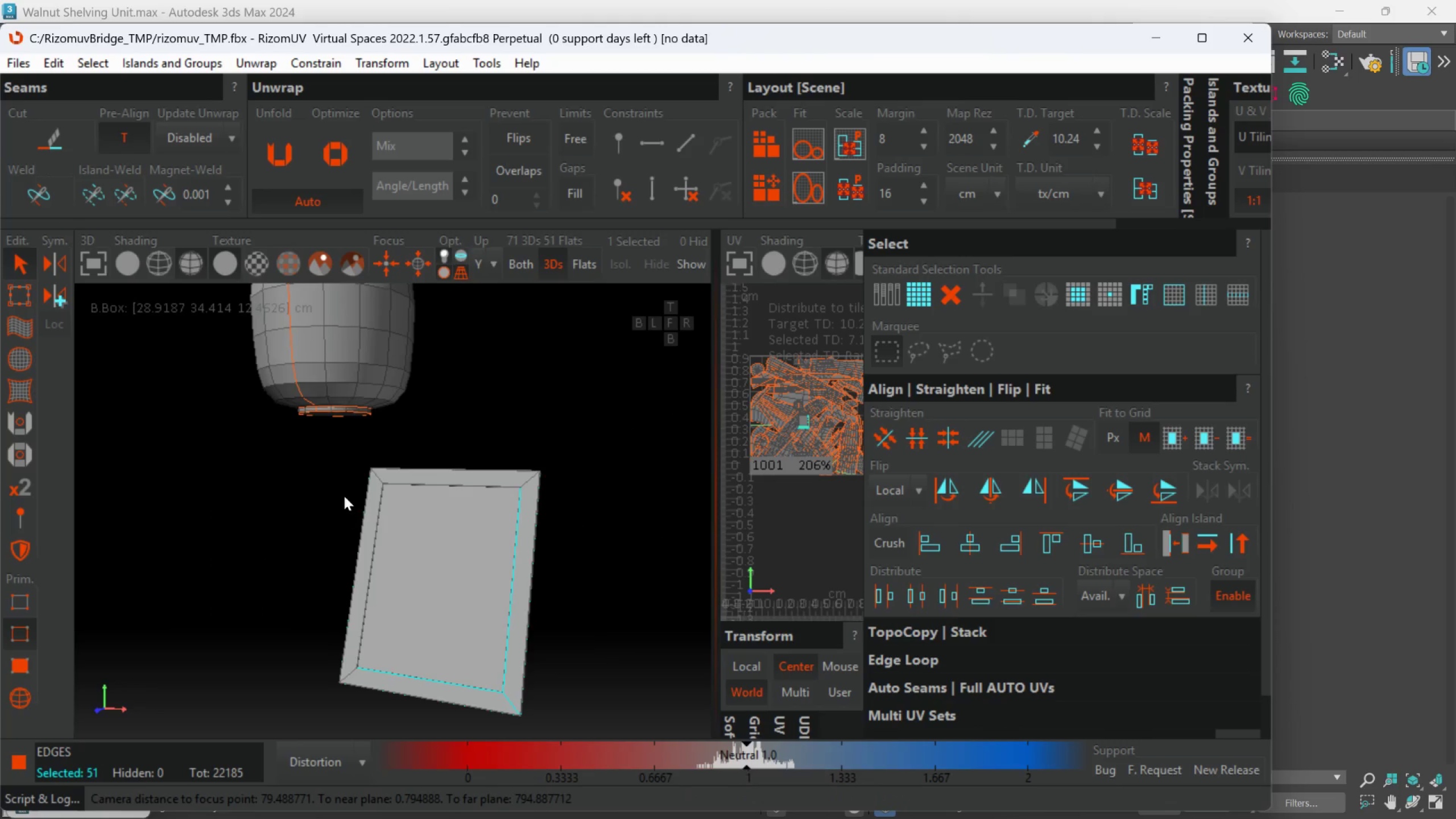 
scroll: coordinate [503, 691], scroll_direction: down, amount: 21.0
 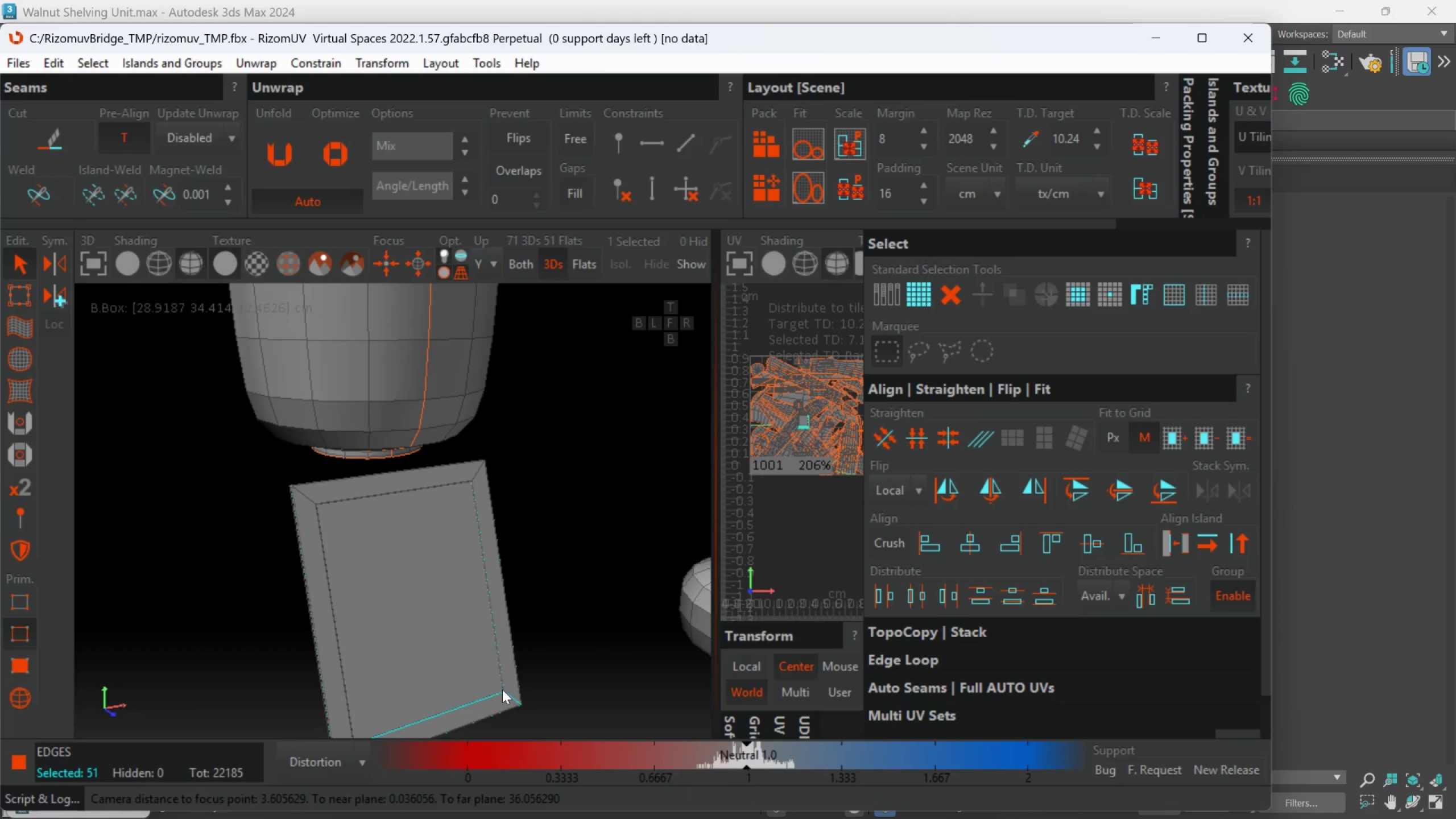 
hold_key(key=ControlLeft, duration=1.12)
 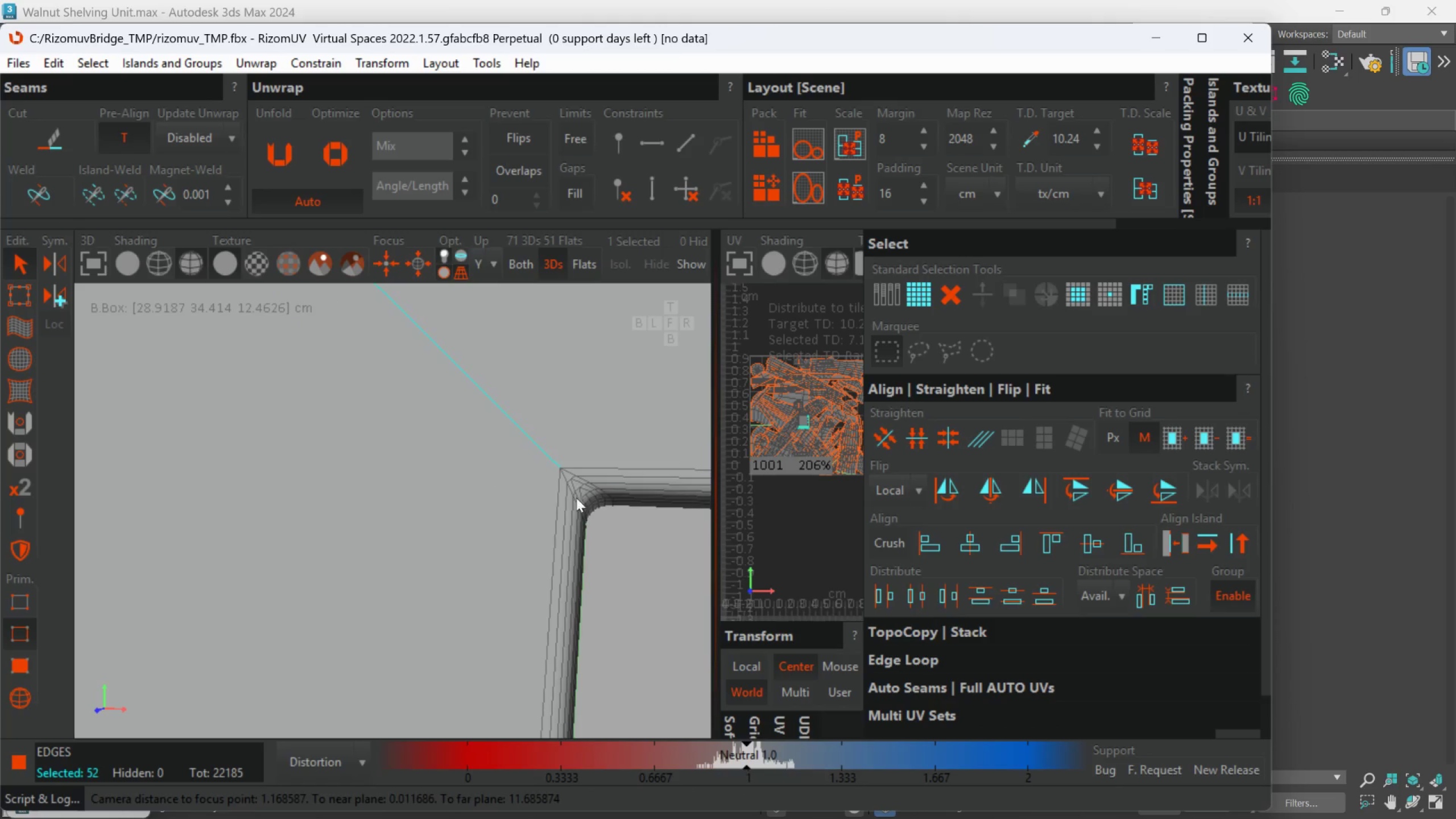 
scroll: coordinate [492, 487], scroll_direction: up, amount: 10.0
 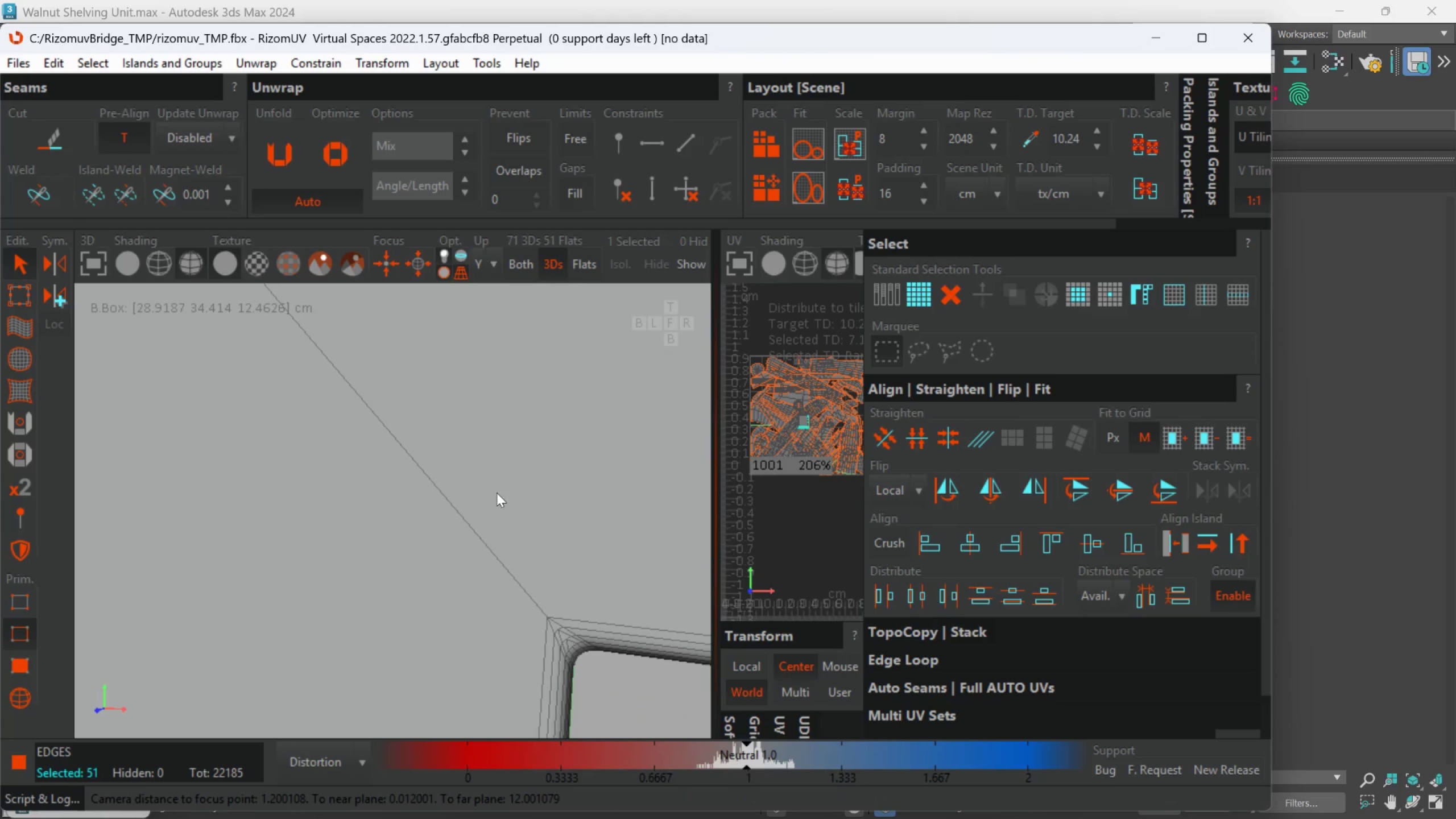 
double_click([485, 540])
 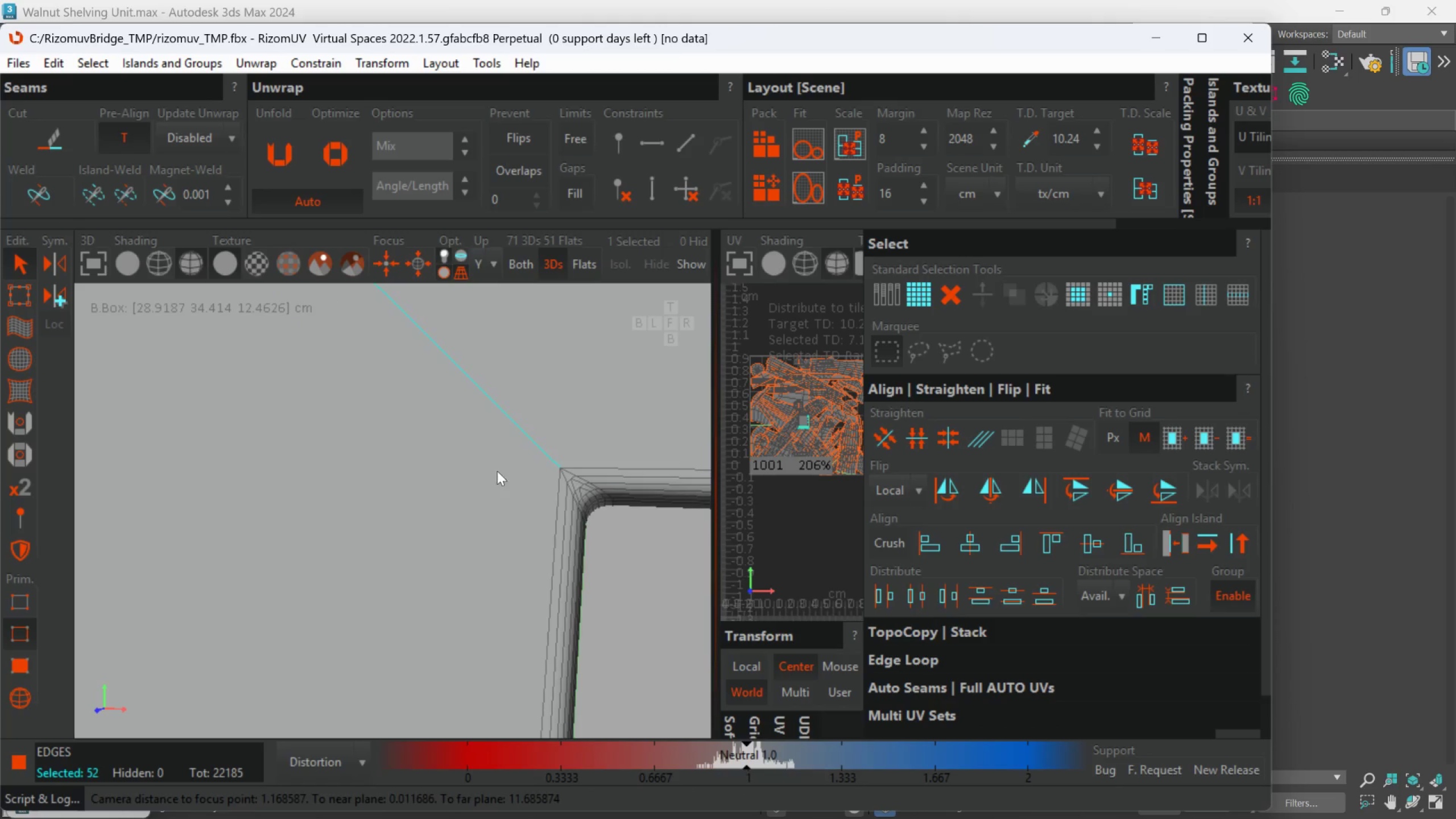 
hold_key(key=ControlLeft, duration=3.06)
 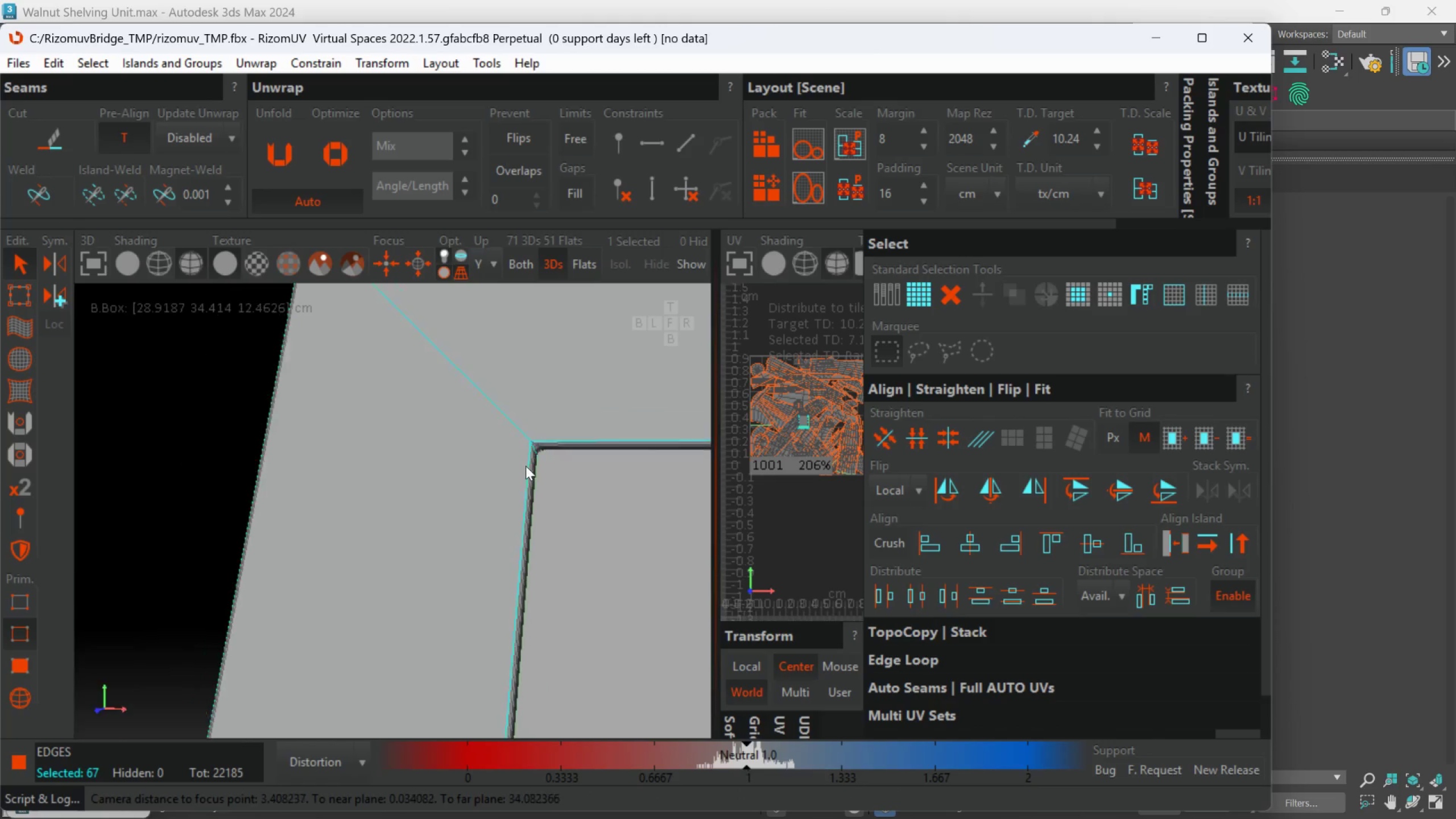 
scroll: coordinate [561, 469], scroll_direction: up, amount: 3.0
 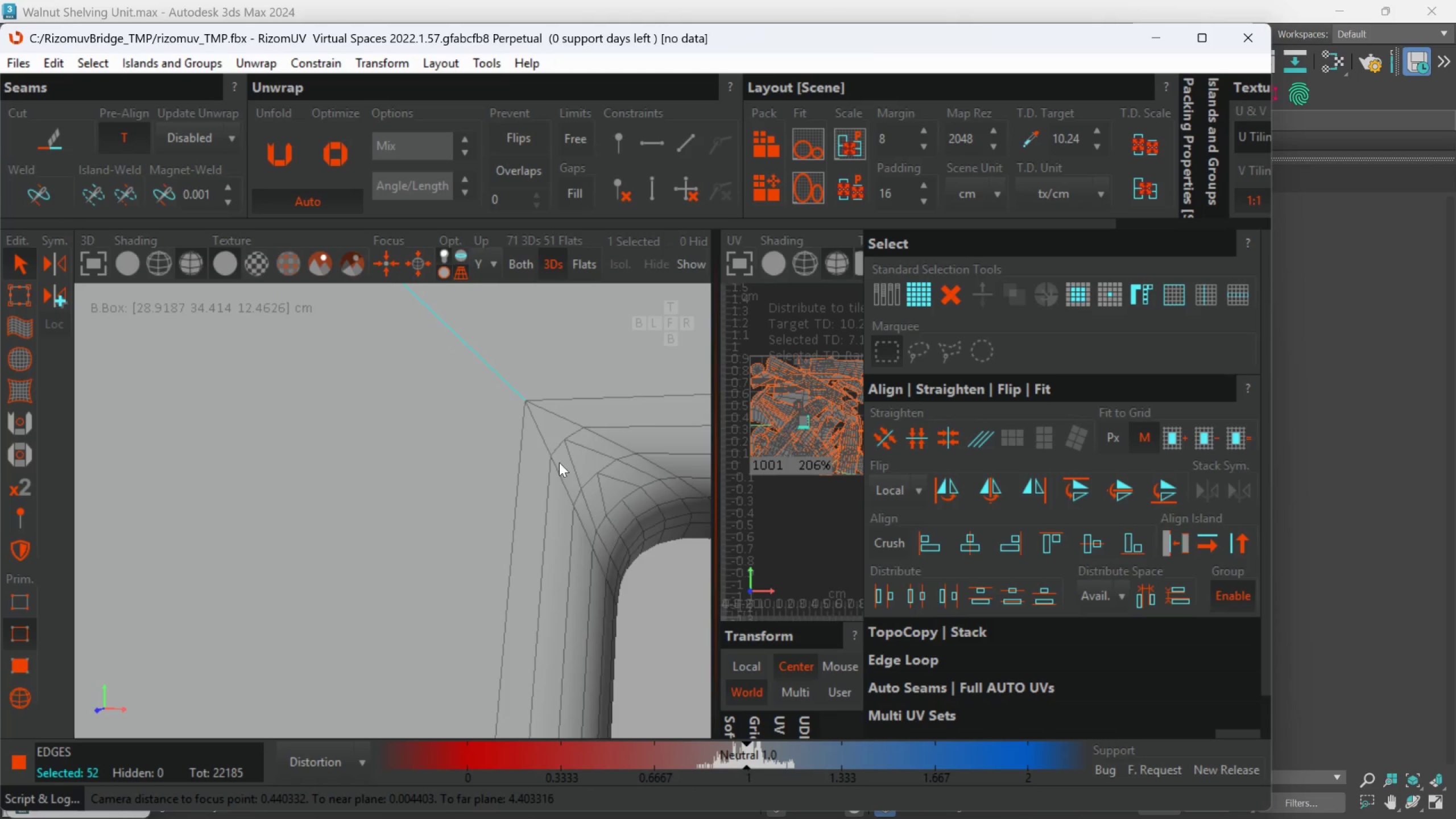 
double_click([548, 441])
 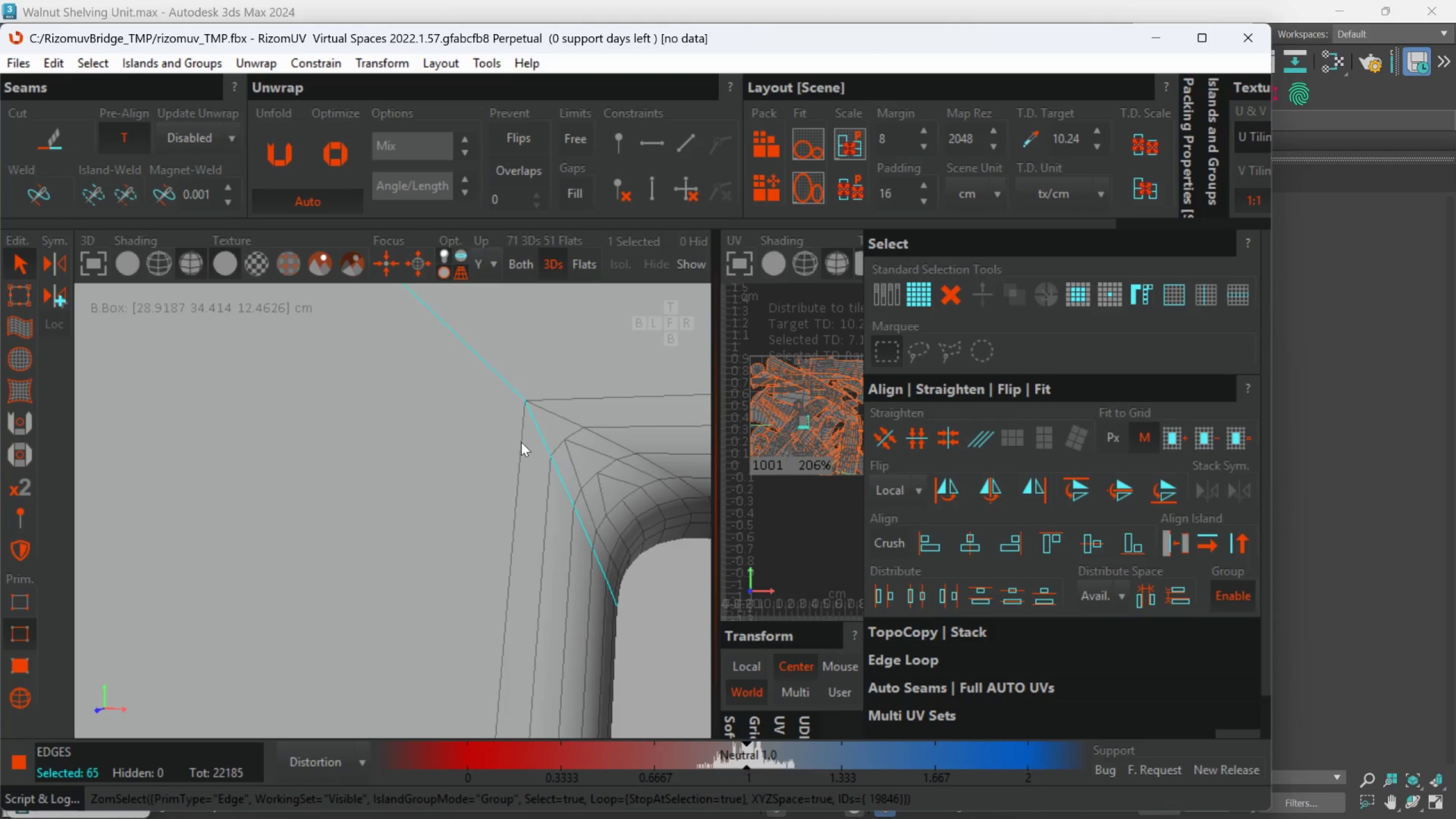 
double_click([521, 442])
 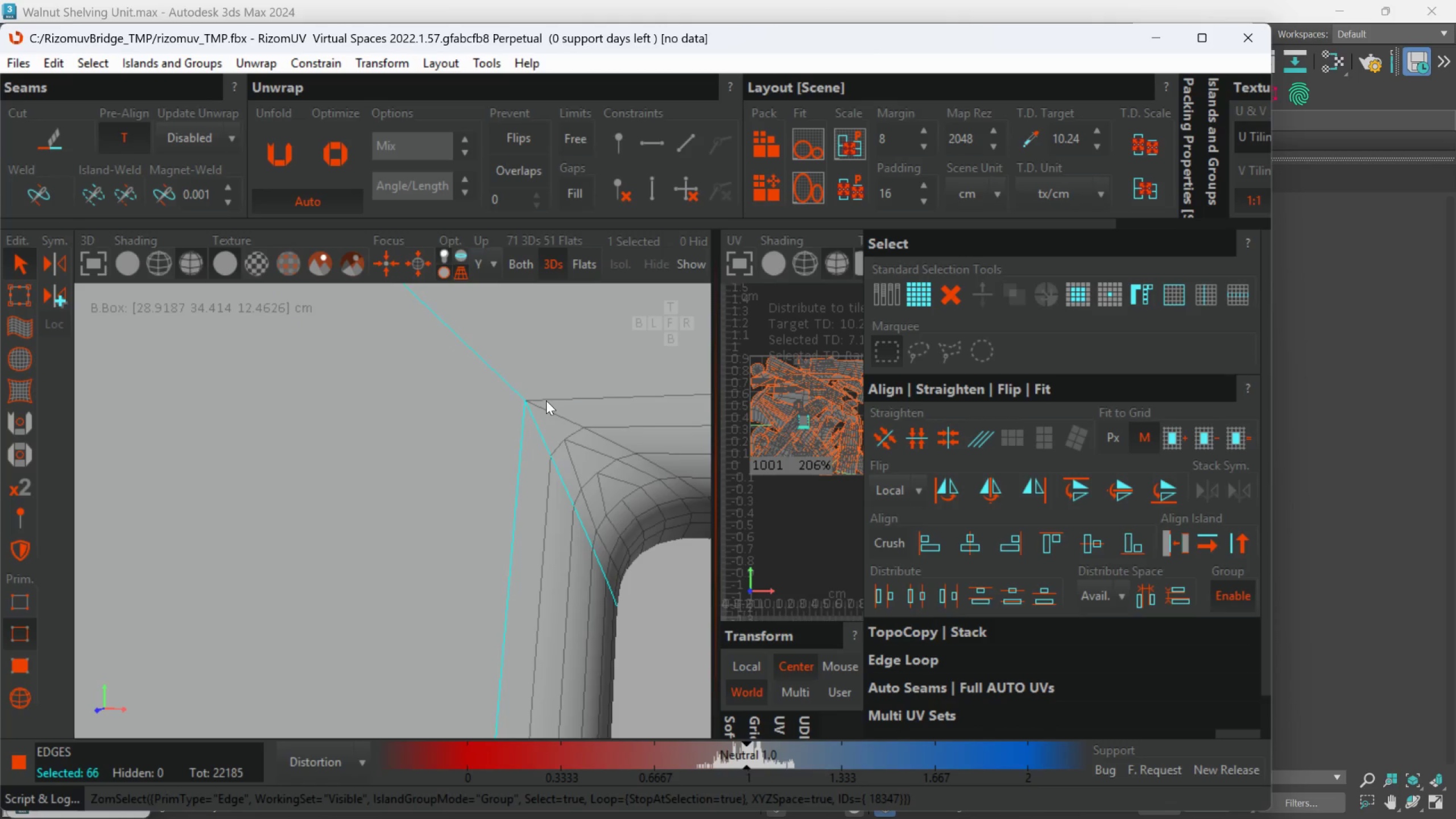 
double_click([546, 400])
 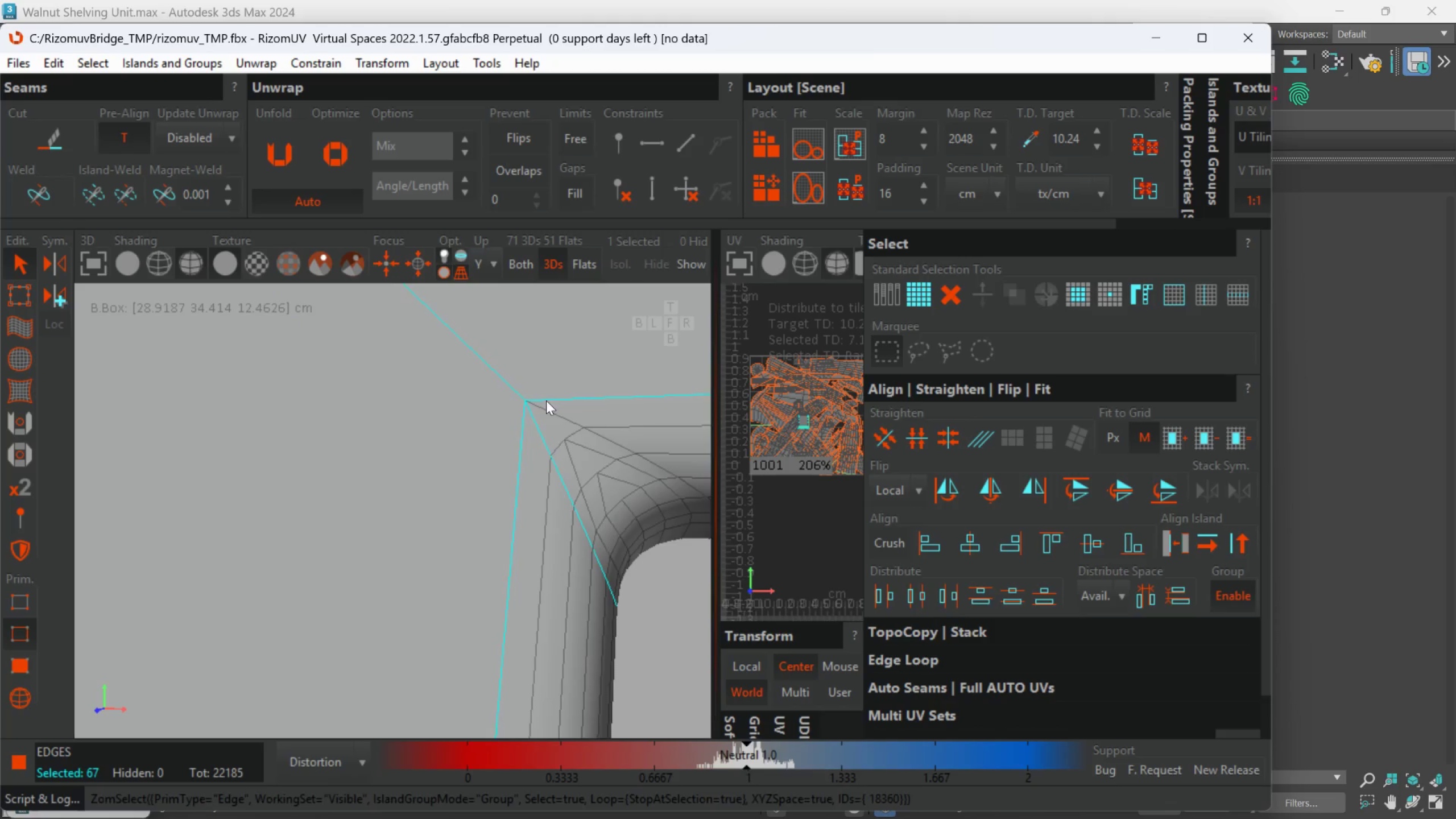 
scroll: coordinate [531, 470], scroll_direction: down, amount: 14.0
 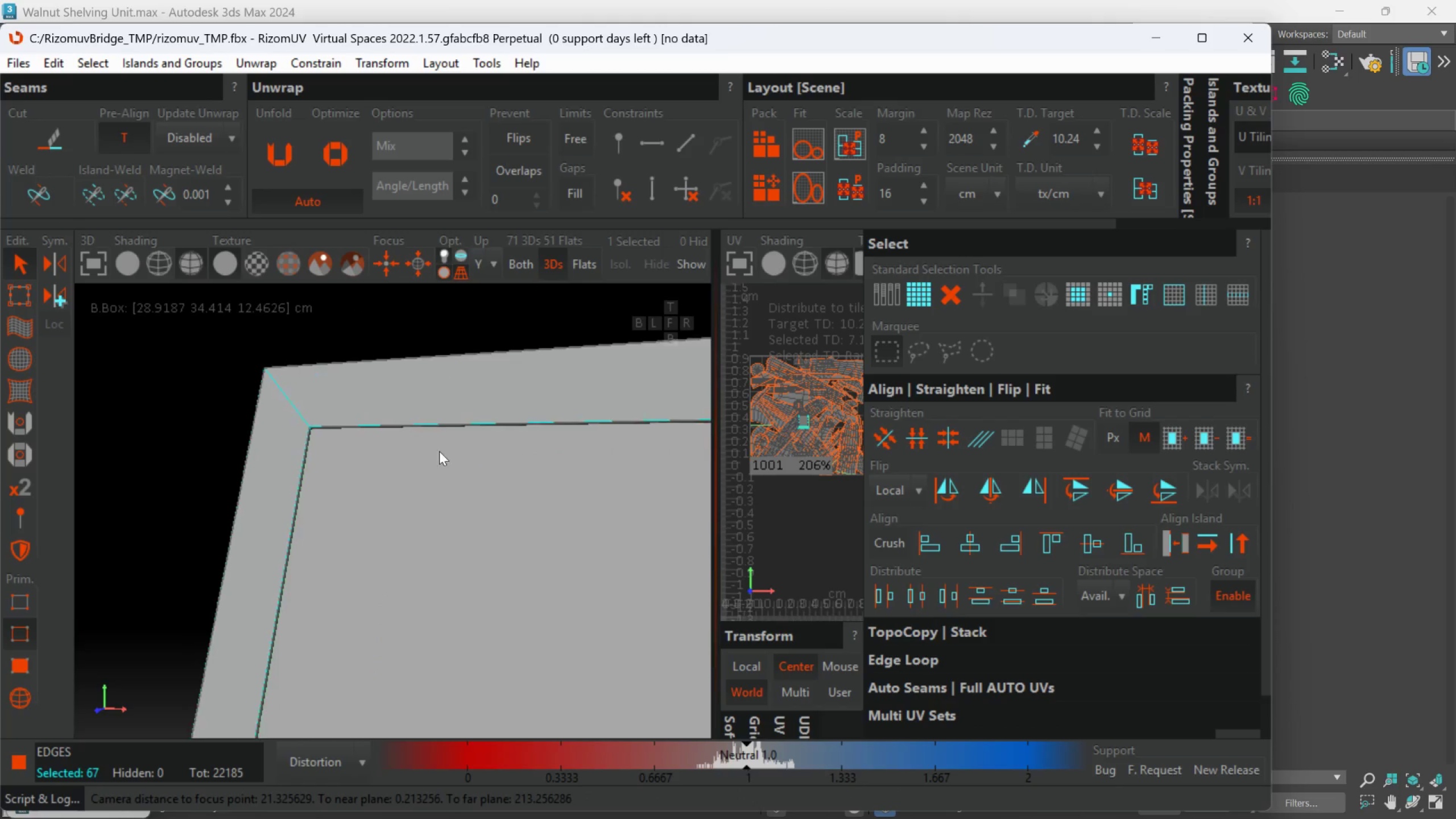 
hold_key(key=AltLeft, duration=0.39)
 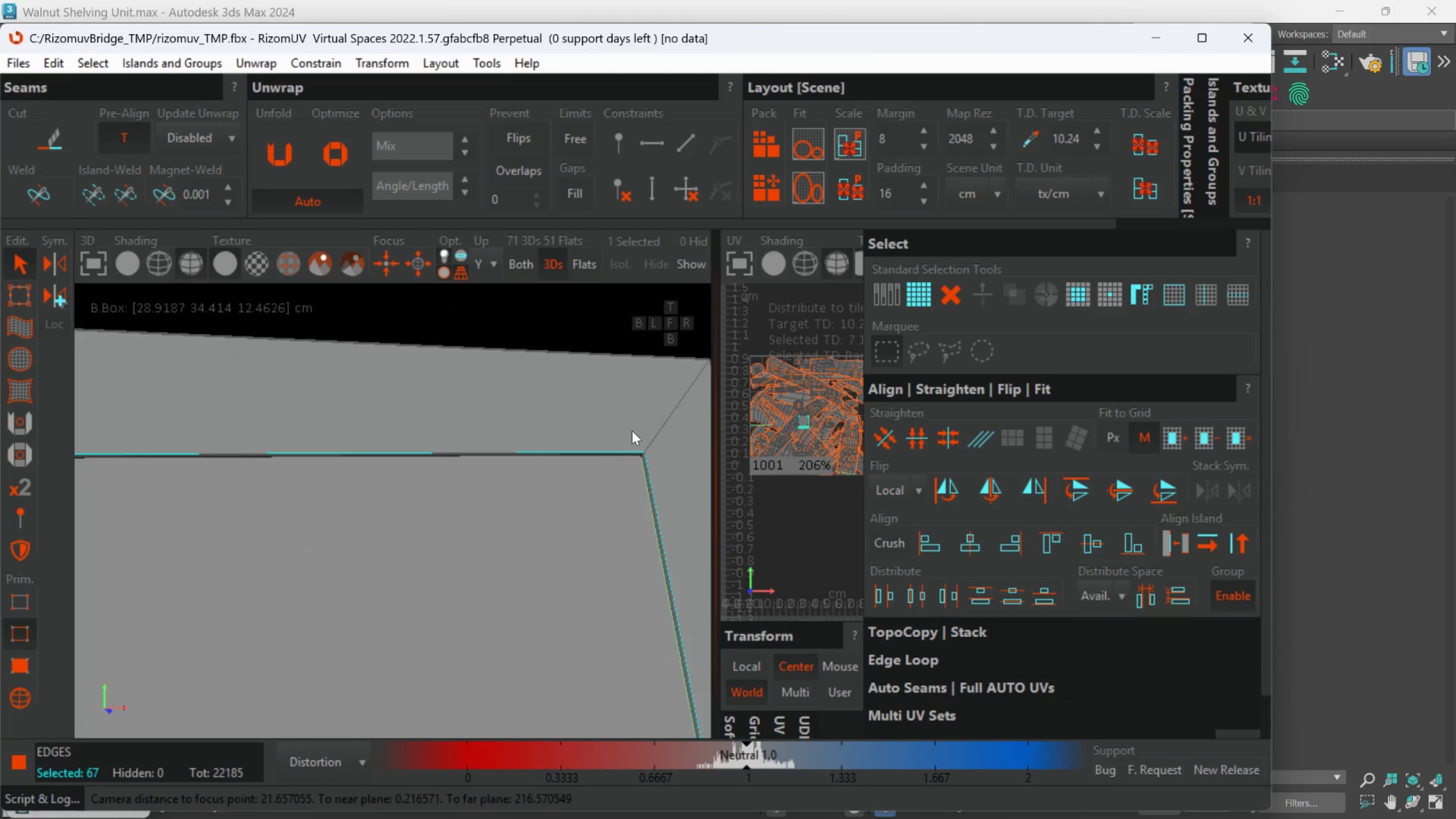 
scroll: coordinate [439, 446], scroll_direction: down, amount: 3.0
 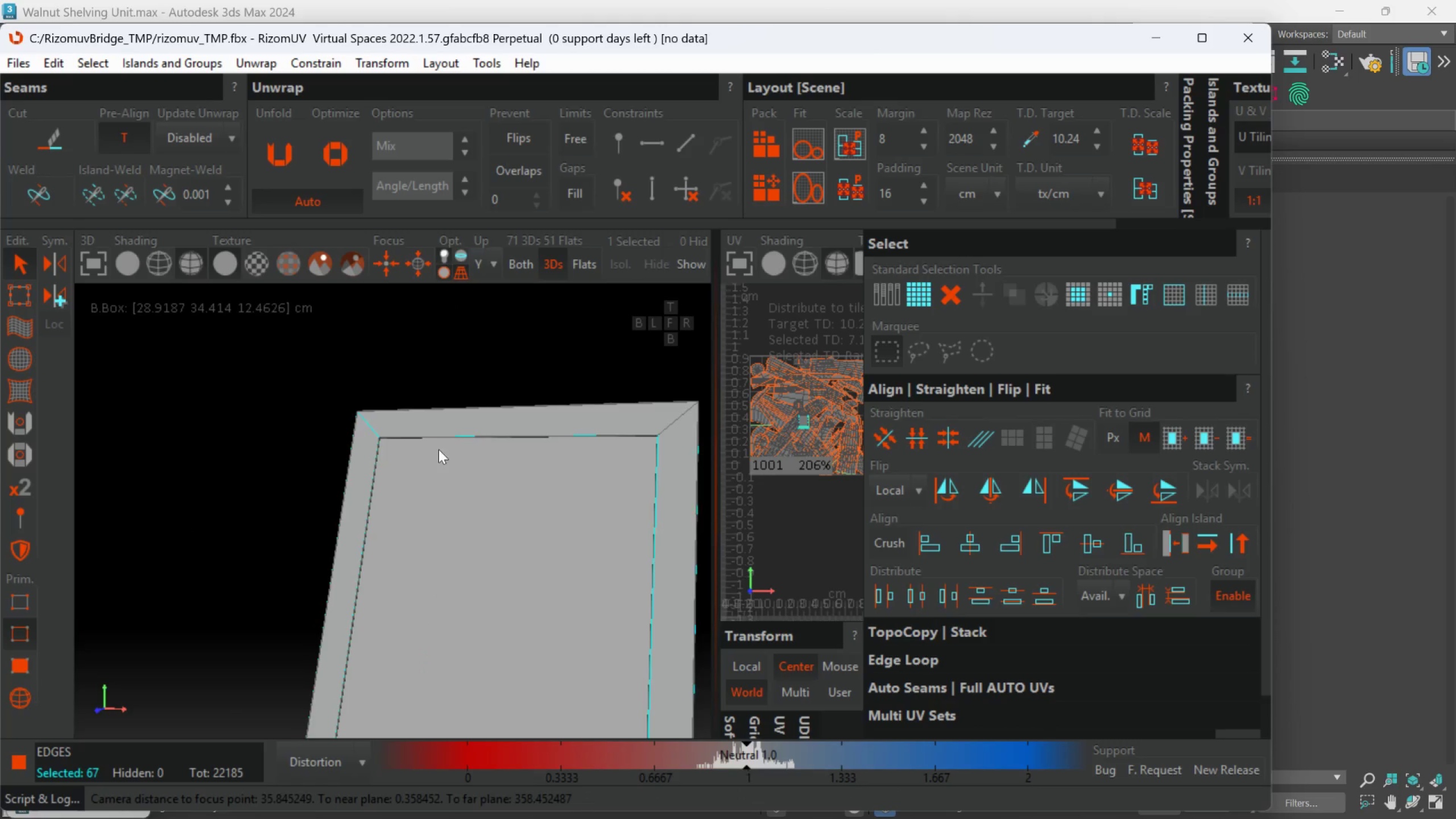 
scroll: coordinate [653, 468], scroll_direction: up, amount: 7.0
 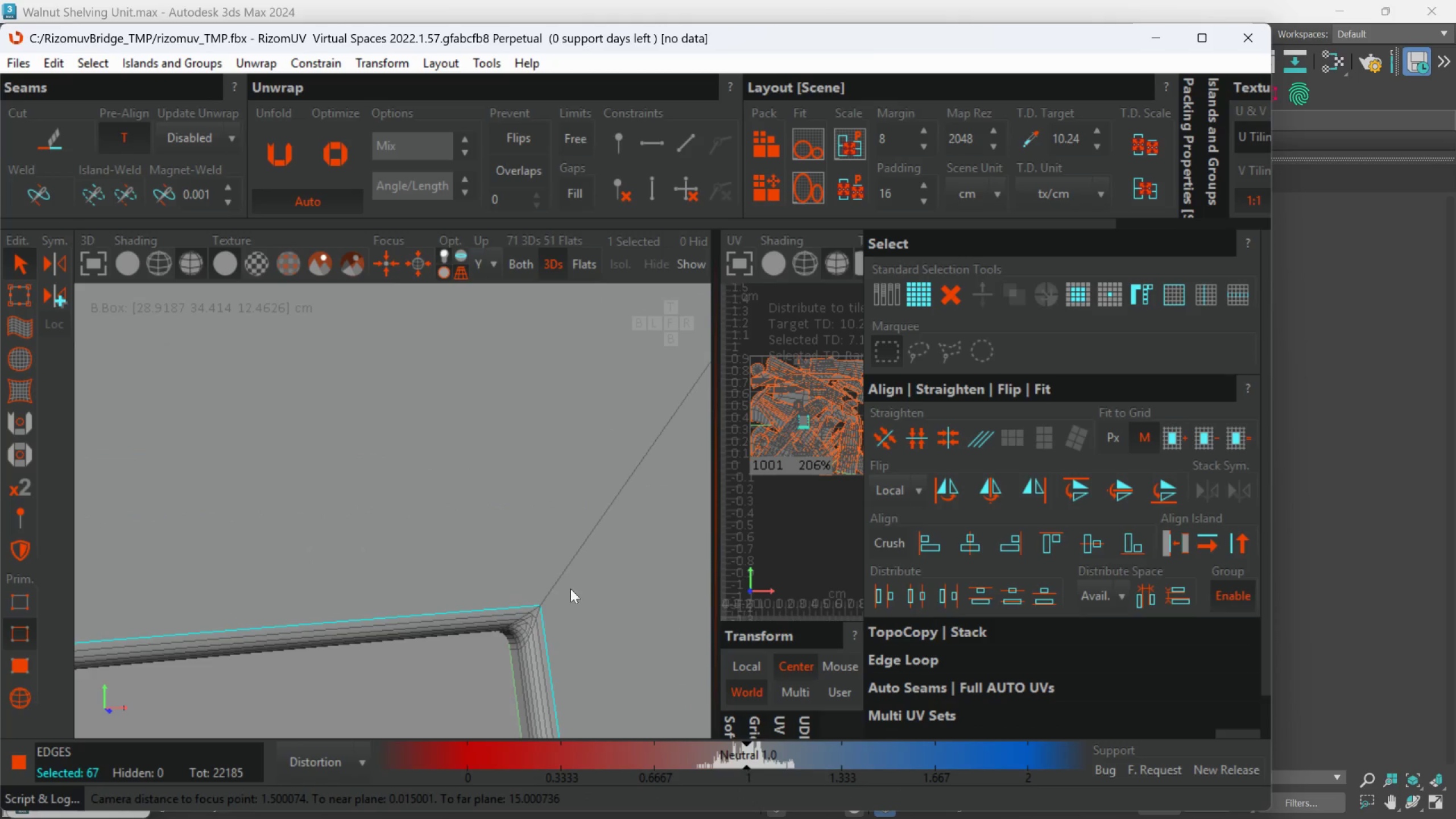 
hold_key(key=ControlLeft, duration=0.94)
 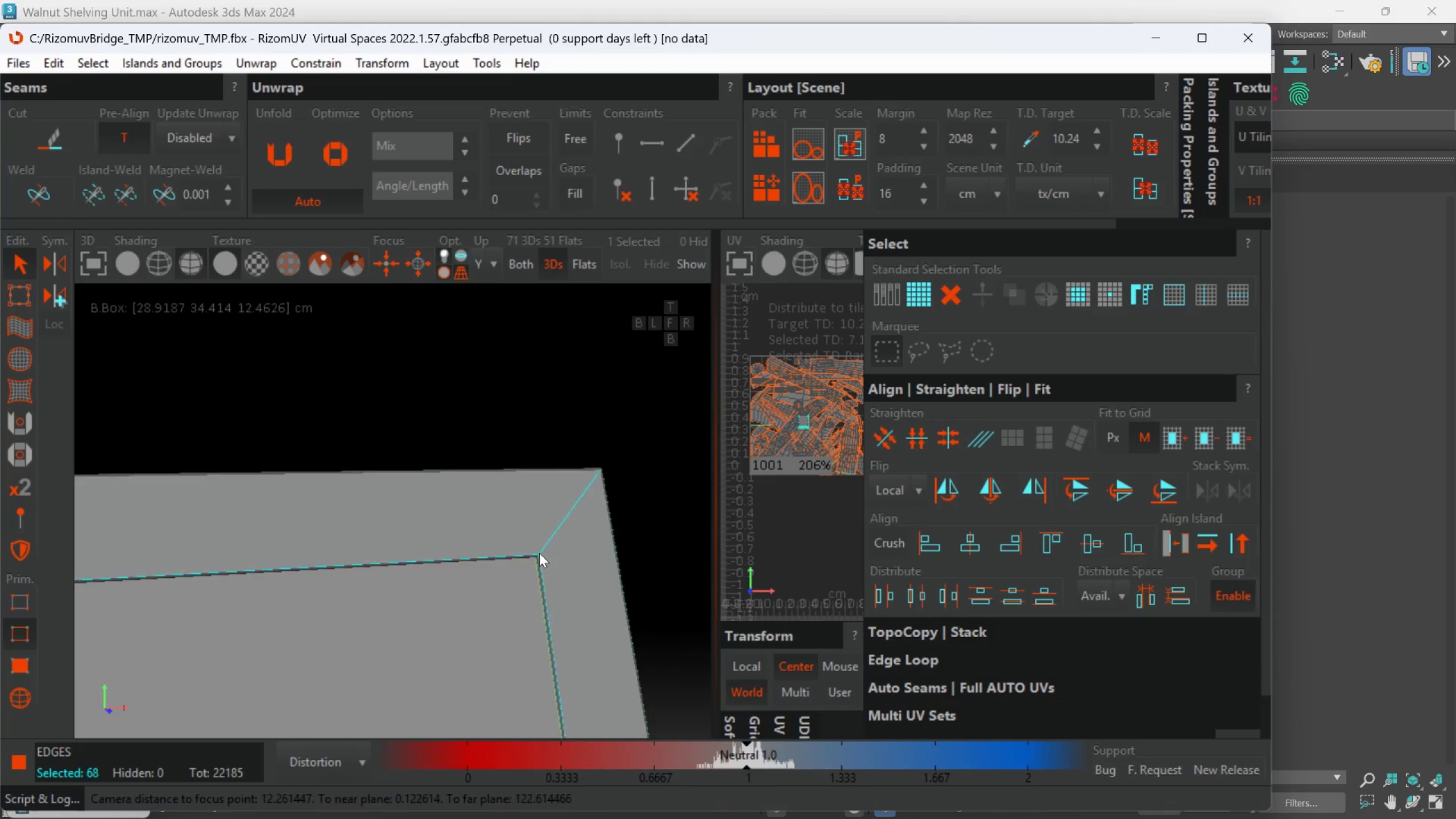 
scroll: coordinate [558, 608], scroll_direction: up, amount: 2.0
 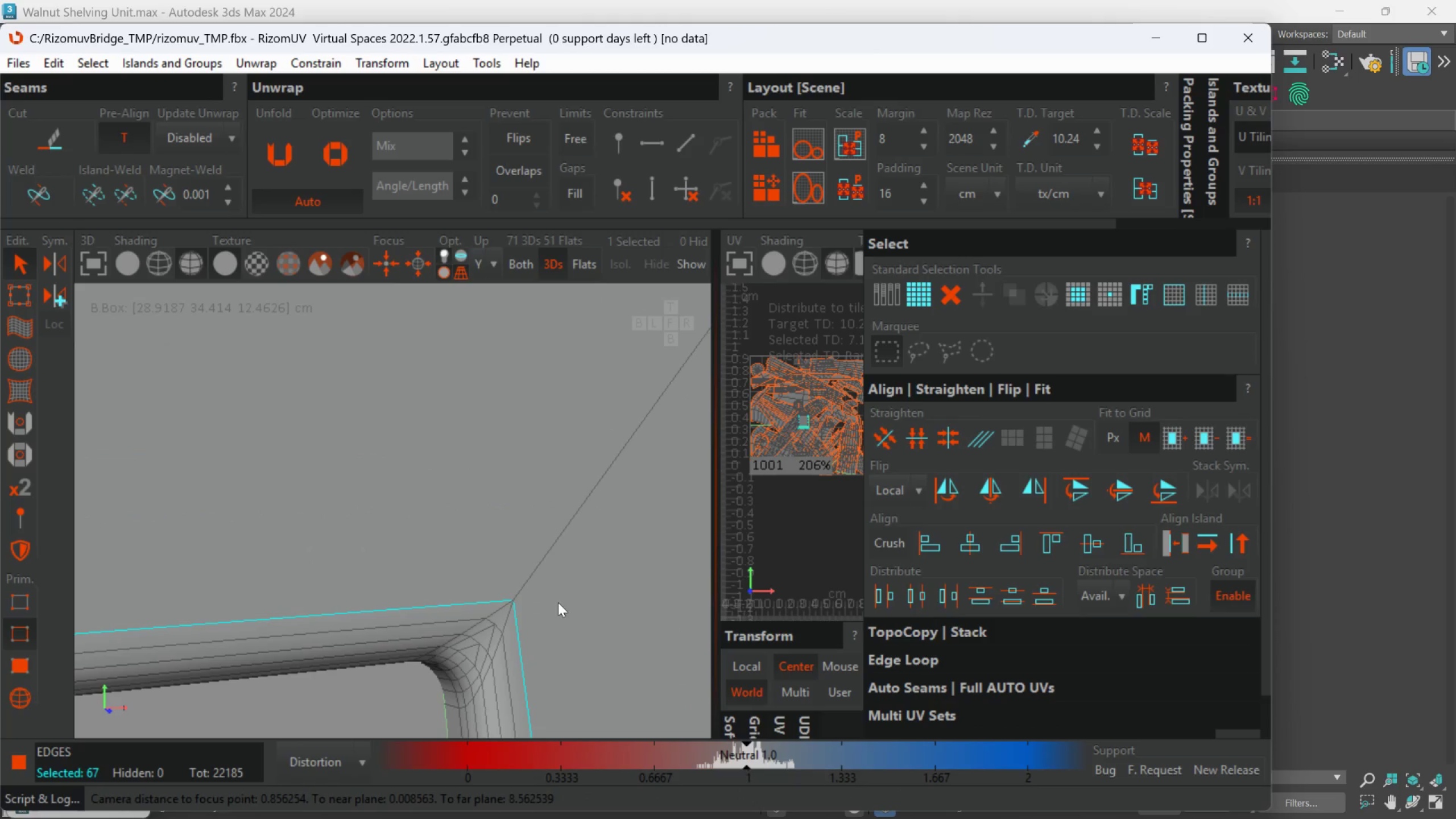 
double_click([537, 557])
 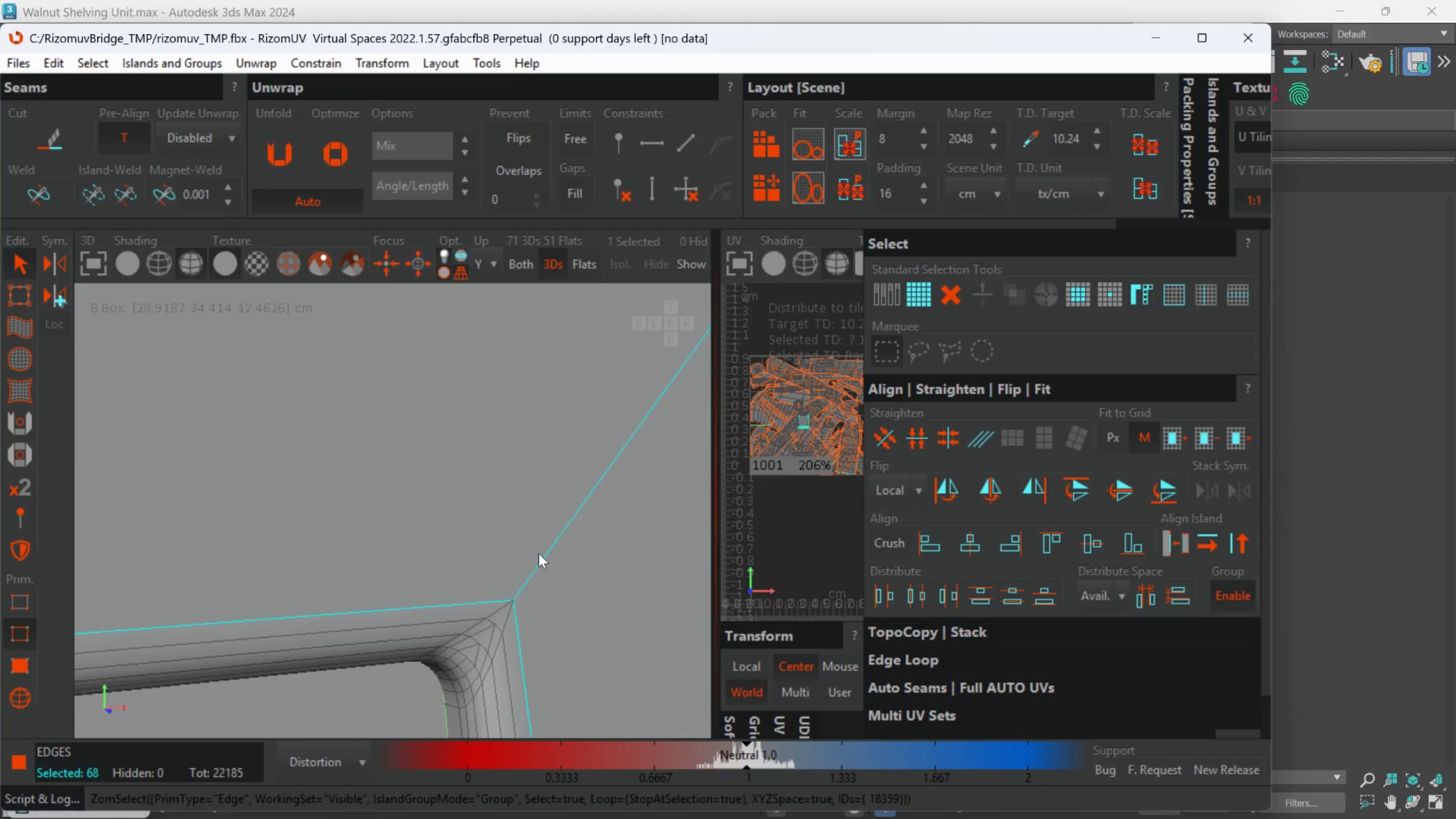 
hold_key(key=AltLeft, duration=0.7)
 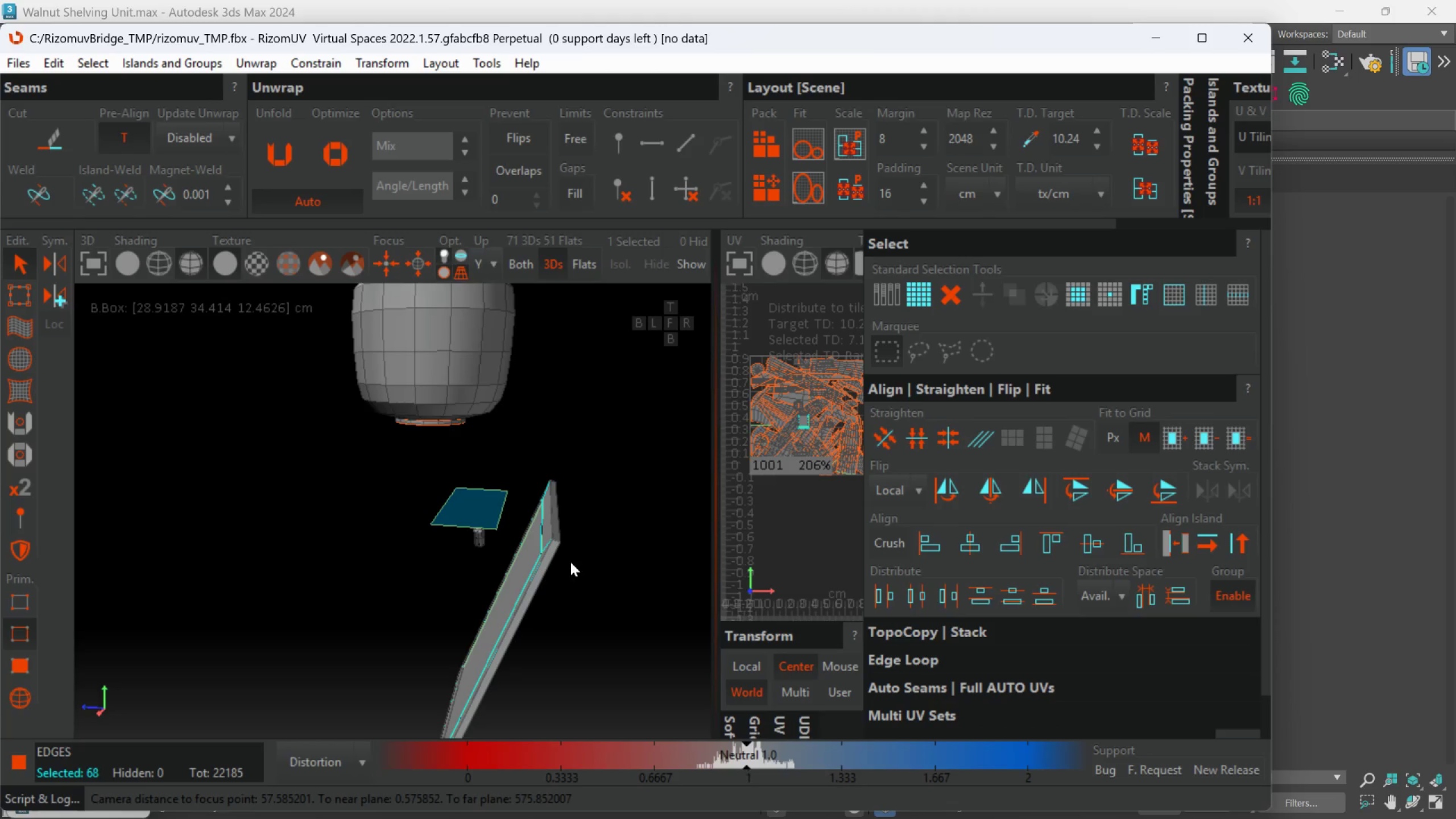 
scroll: coordinate [540, 553], scroll_direction: down, amount: 15.0
 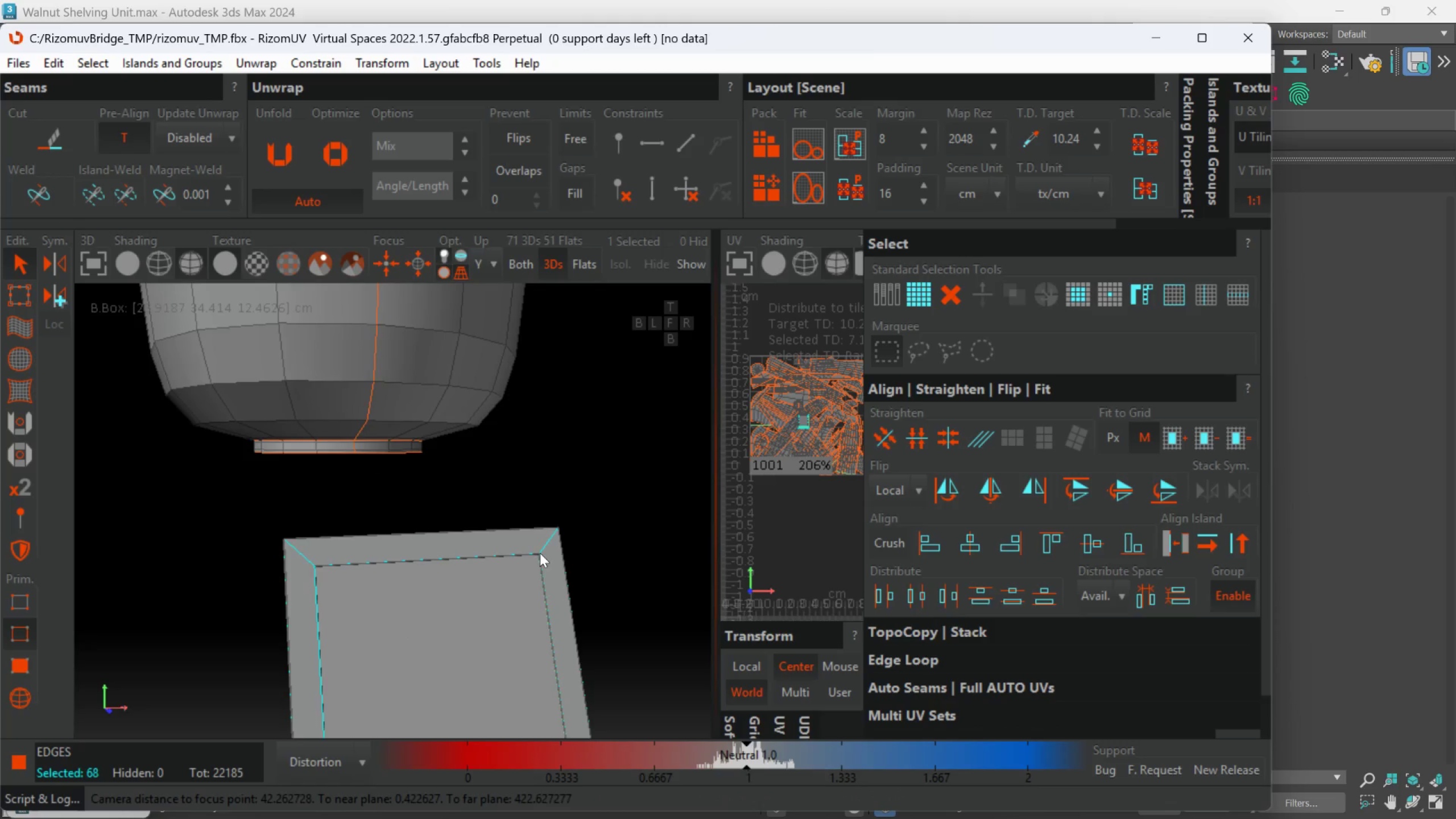 
hold_key(key=AltLeft, duration=3.05)
 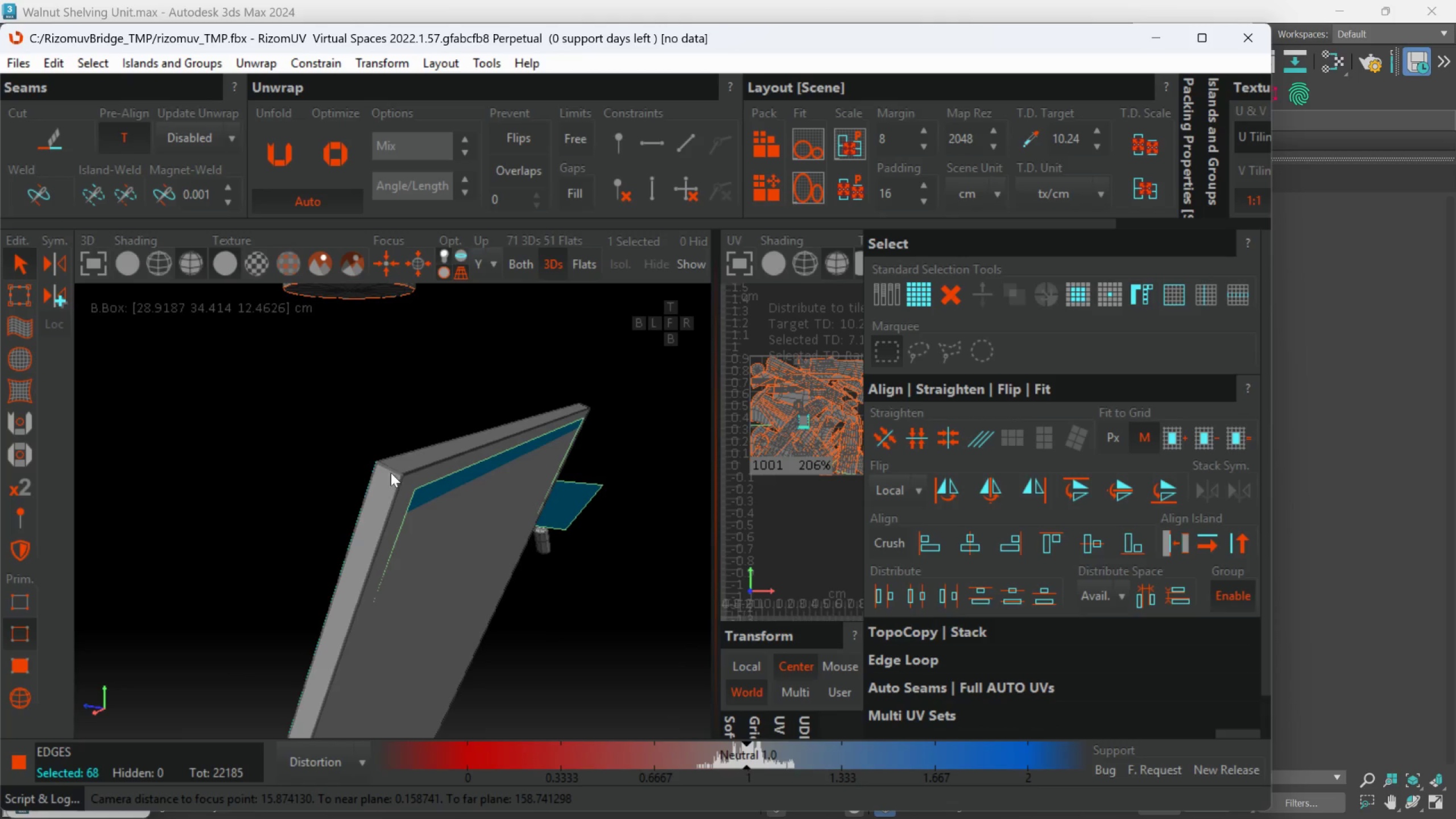 
scroll: coordinate [419, 486], scroll_direction: down, amount: 1.0
 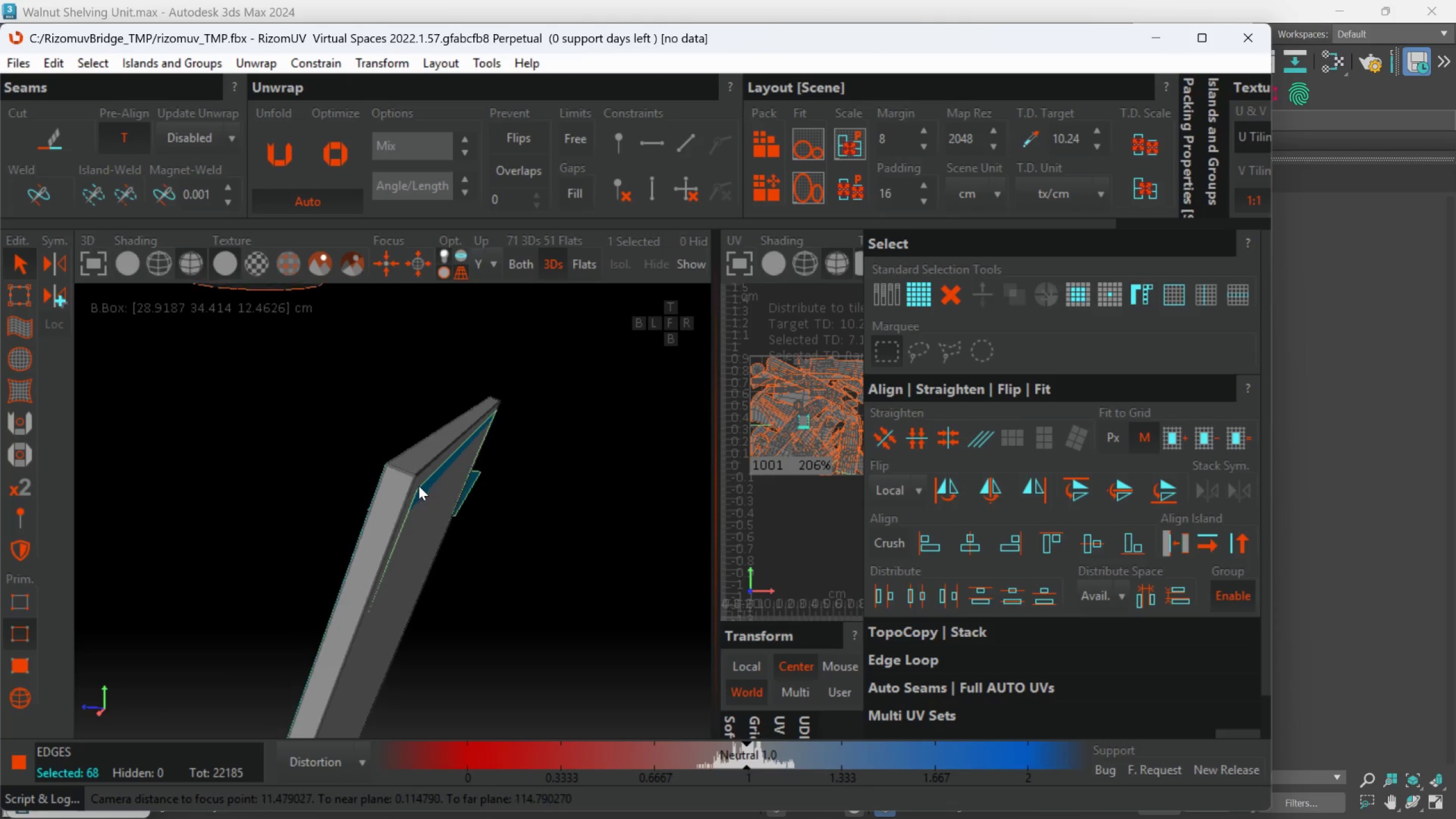 
scroll: coordinate [431, 515], scroll_direction: up, amount: 7.0
 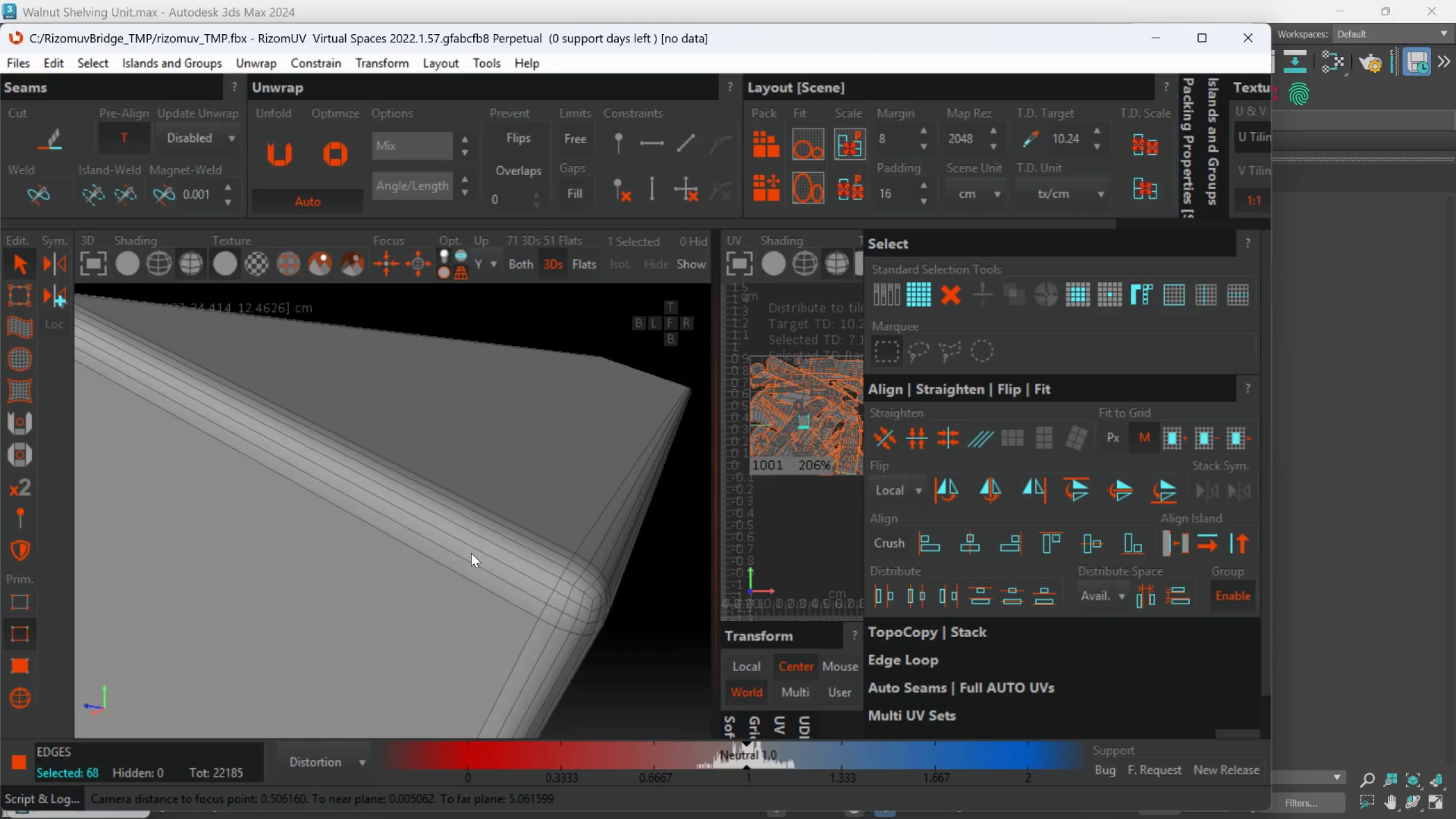 
hold_key(key=AltLeft, duration=0.48)
 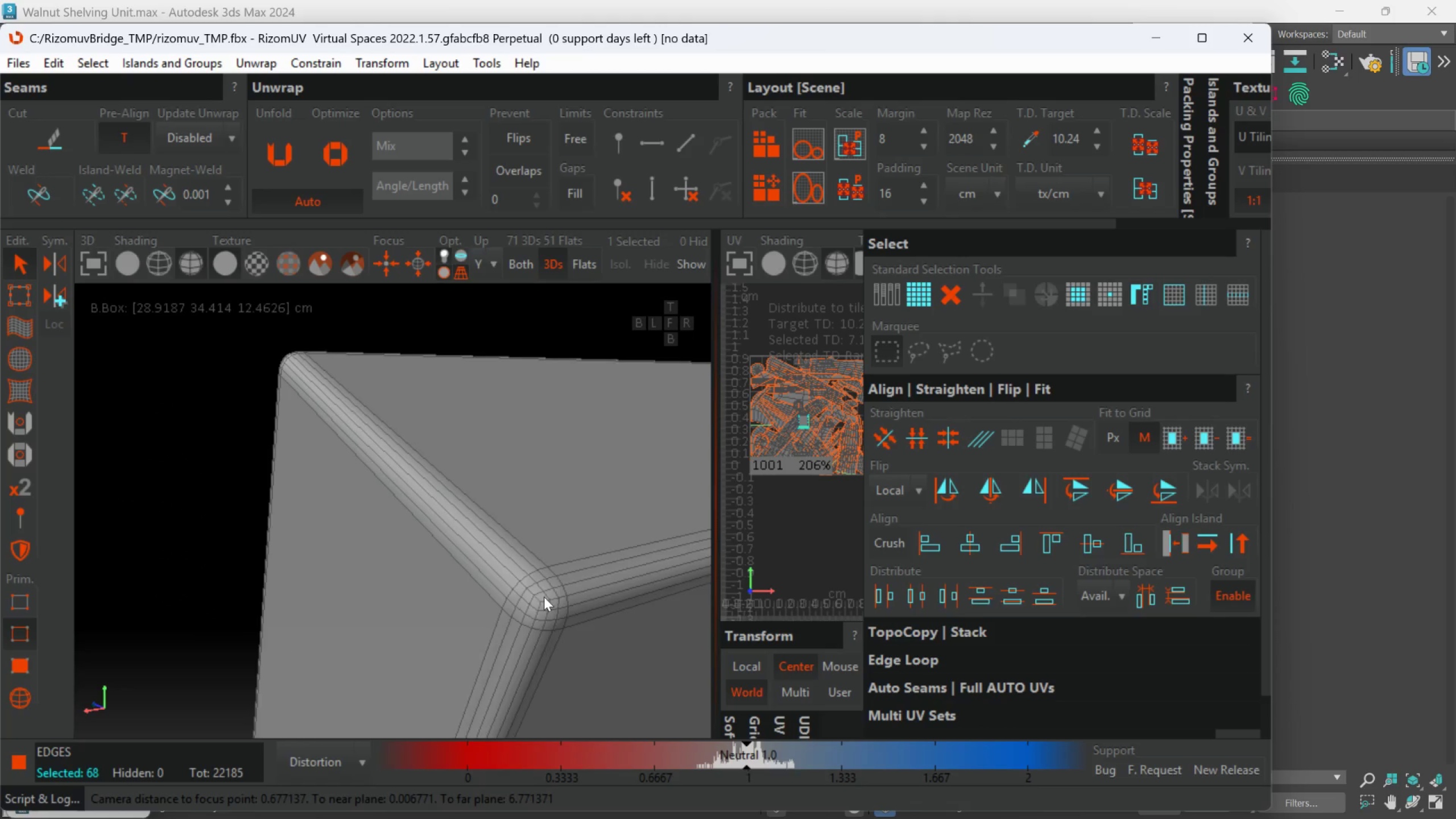 
scroll: coordinate [471, 553], scroll_direction: down, amount: 1.0
 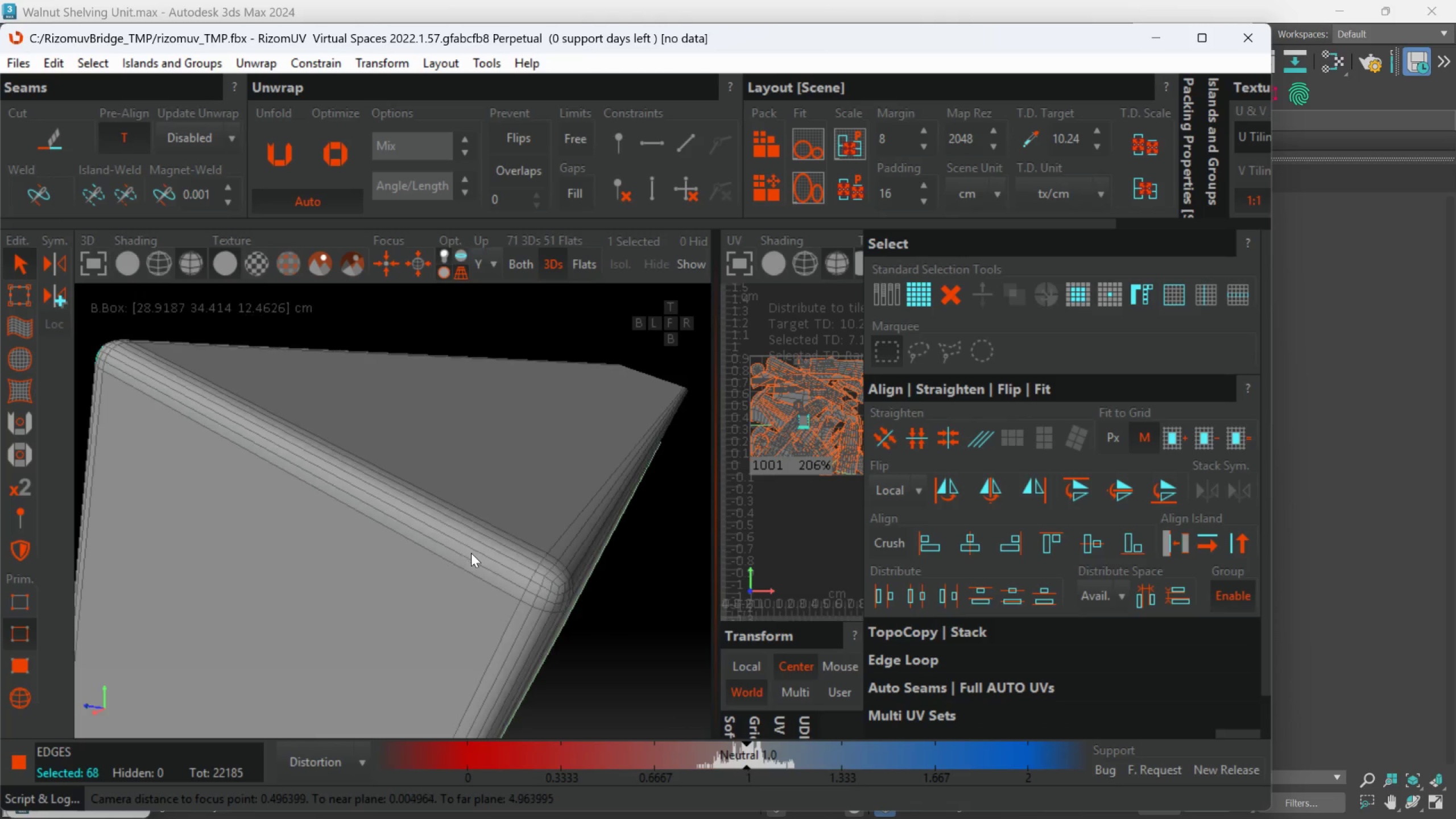 
hold_key(key=ControlLeft, duration=1.02)
 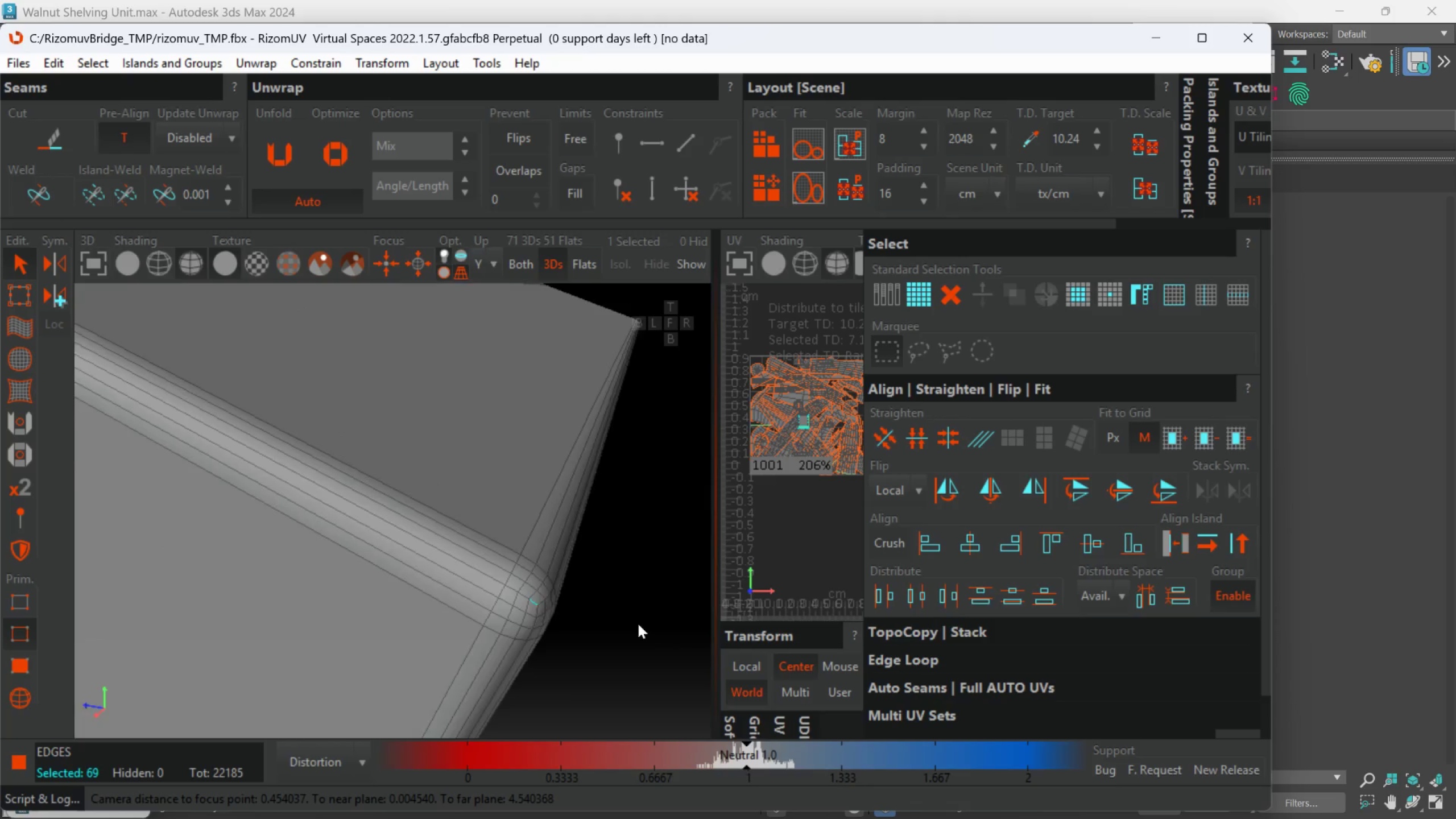 
scroll: coordinate [539, 593], scroll_direction: up, amount: 2.0
 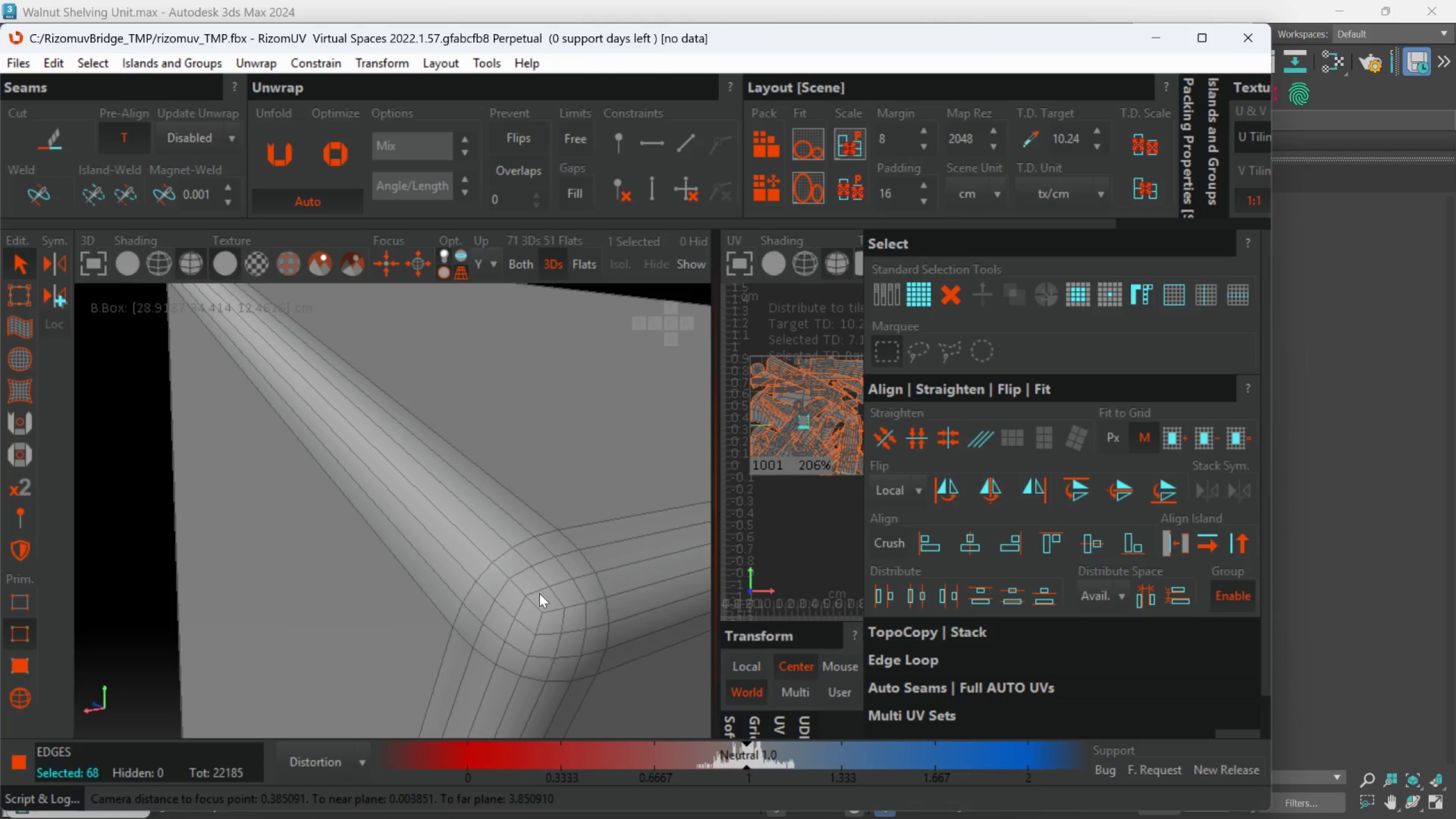 
left_click([533, 599])
 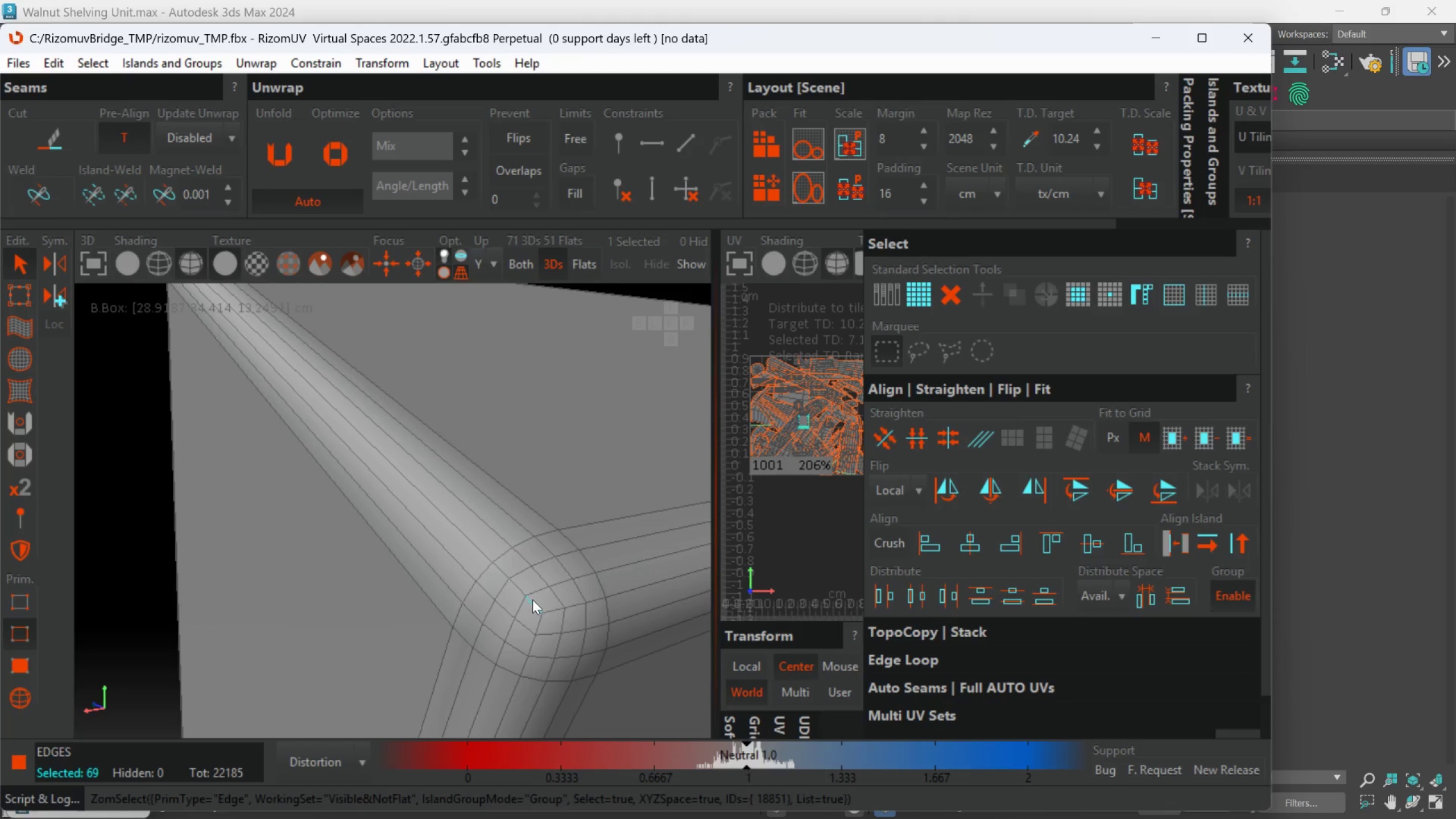 
hold_key(key=AltLeft, duration=0.69)
scroll: coordinate [532, 599], scroll_direction: down, amount: 2.0
 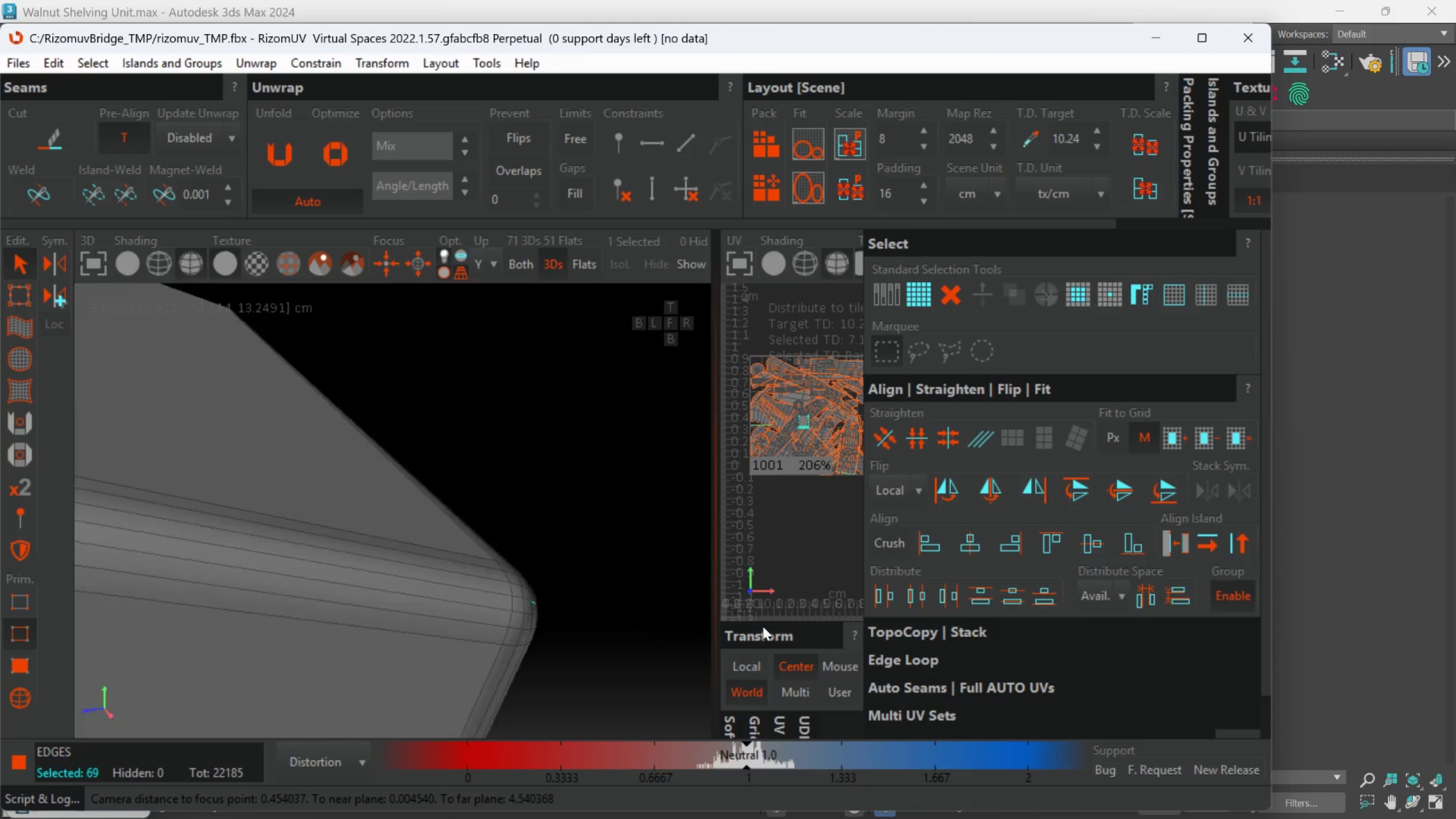 
hold_key(key=AltLeft, duration=1.53)
 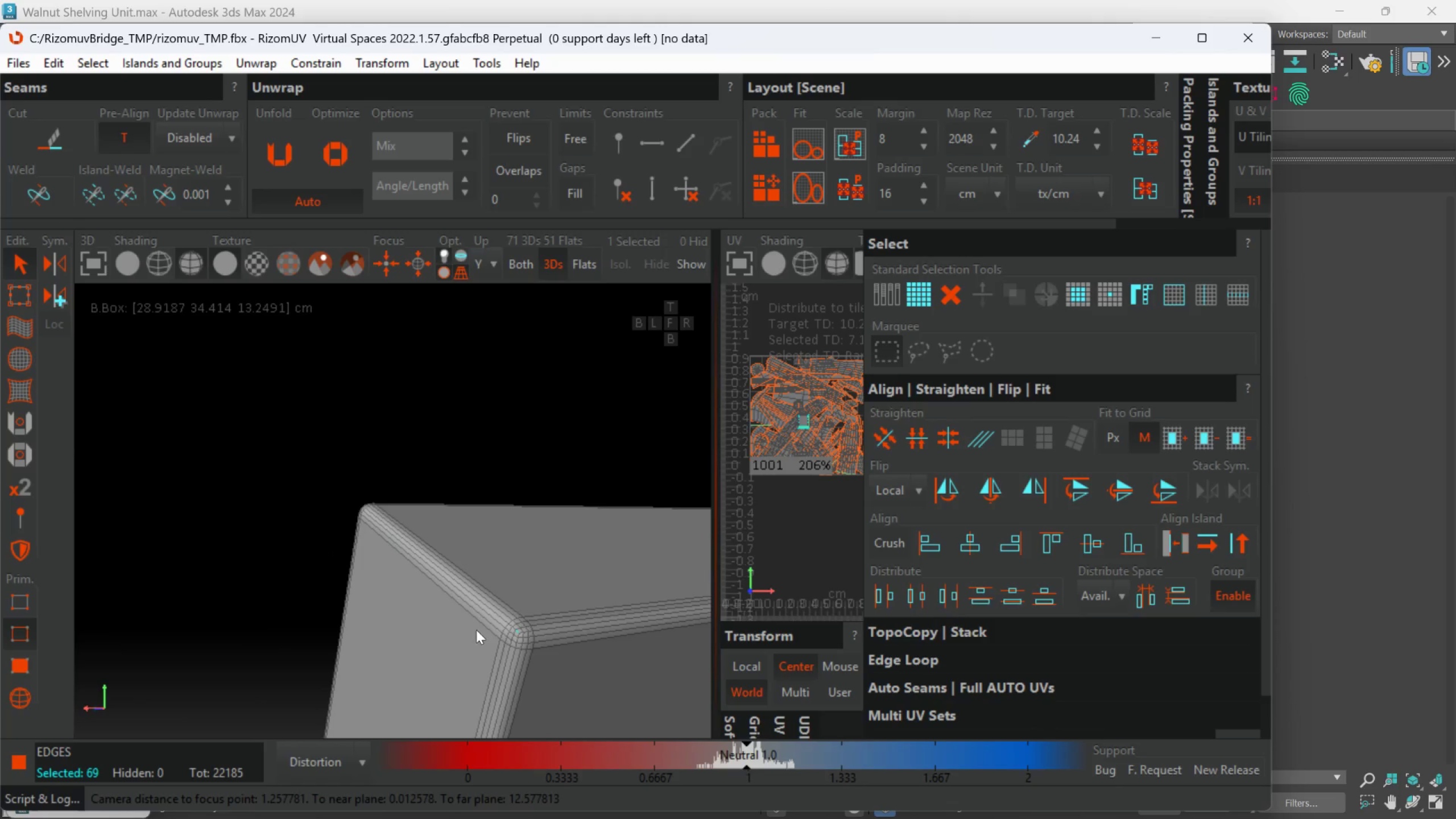 
scroll: coordinate [489, 605], scroll_direction: down, amount: 4.0
 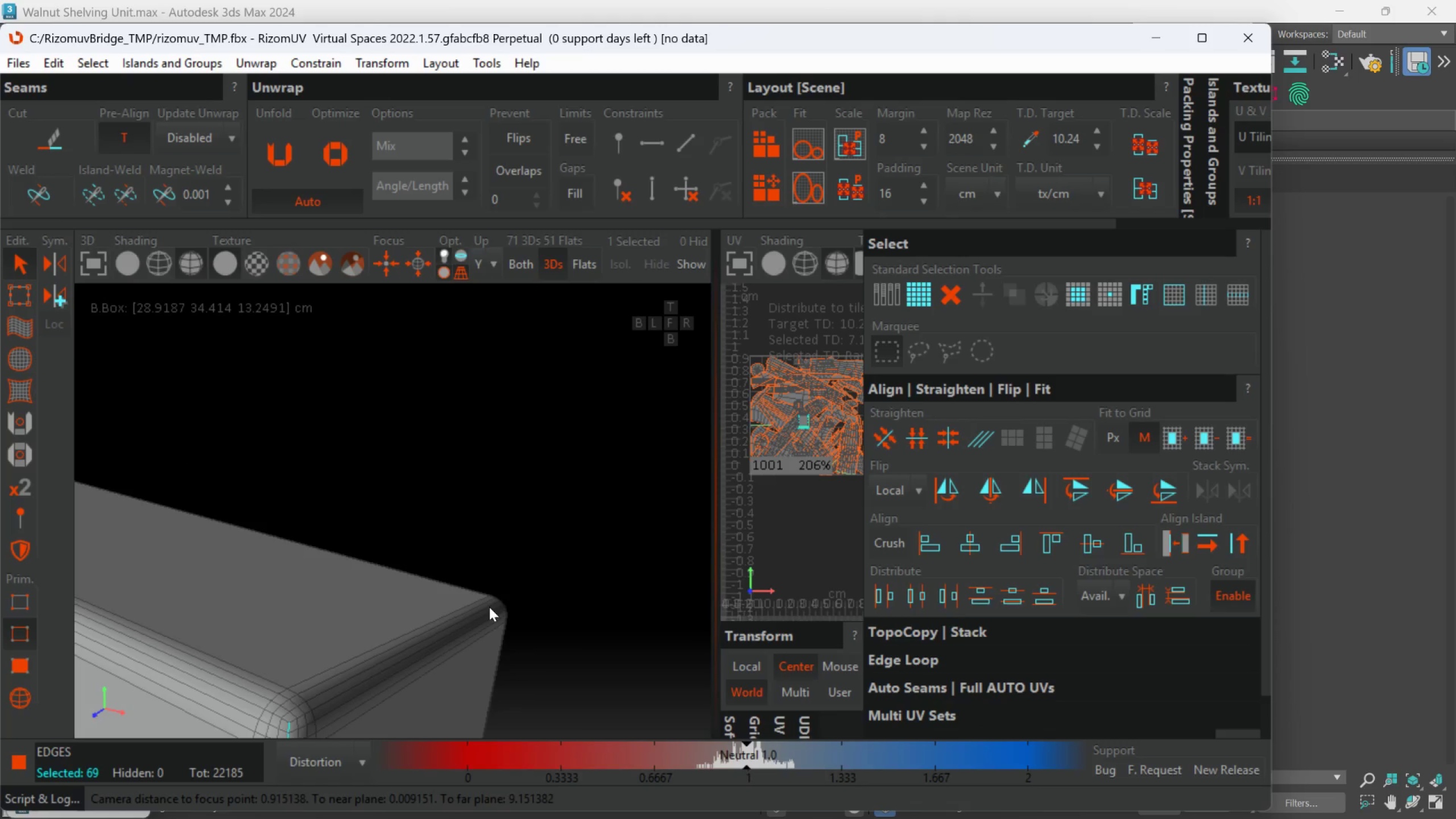 
hold_key(key=ControlLeft, duration=3.62)
 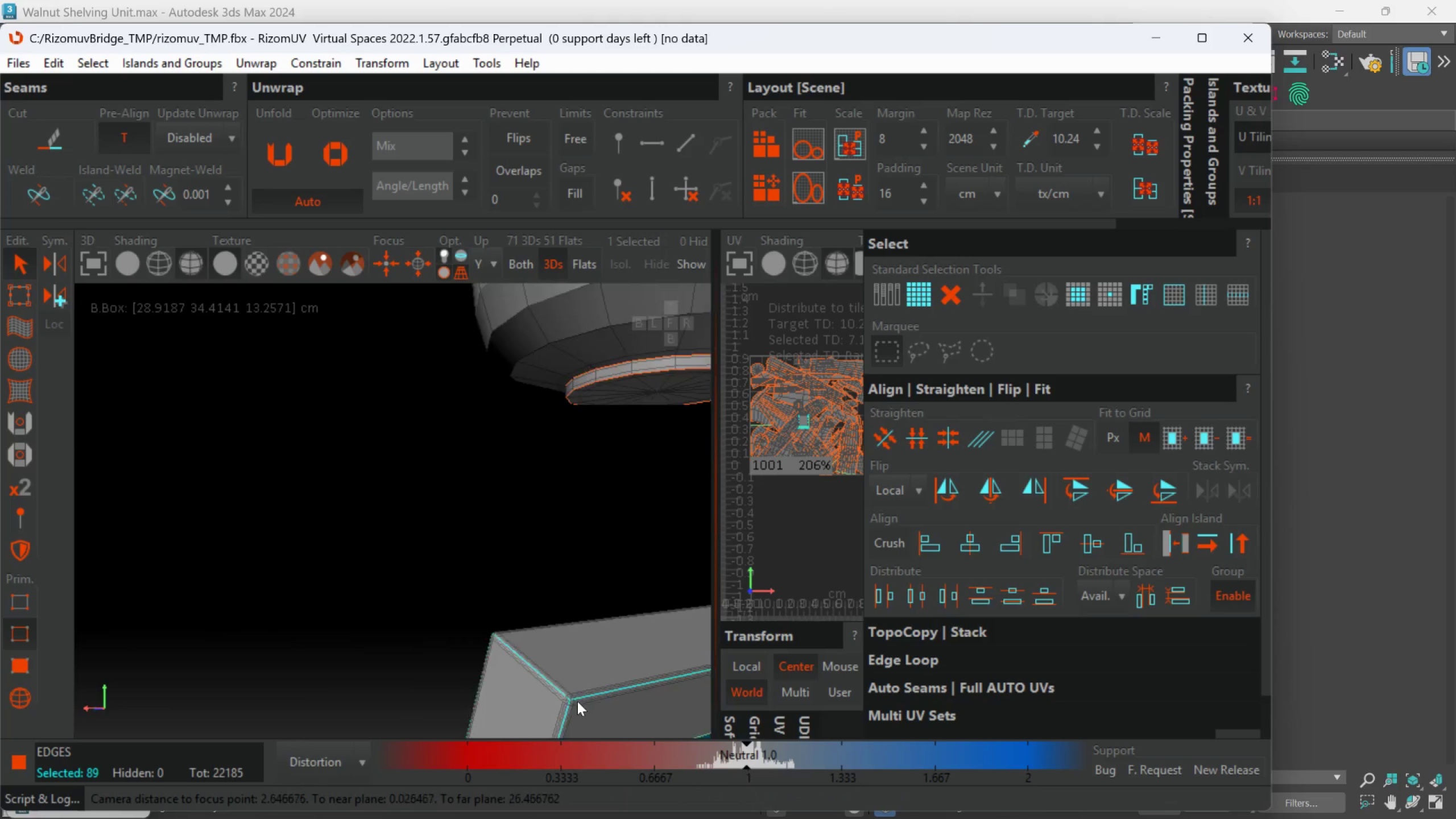 
scroll: coordinate [519, 632], scroll_direction: up, amount: 5.0
 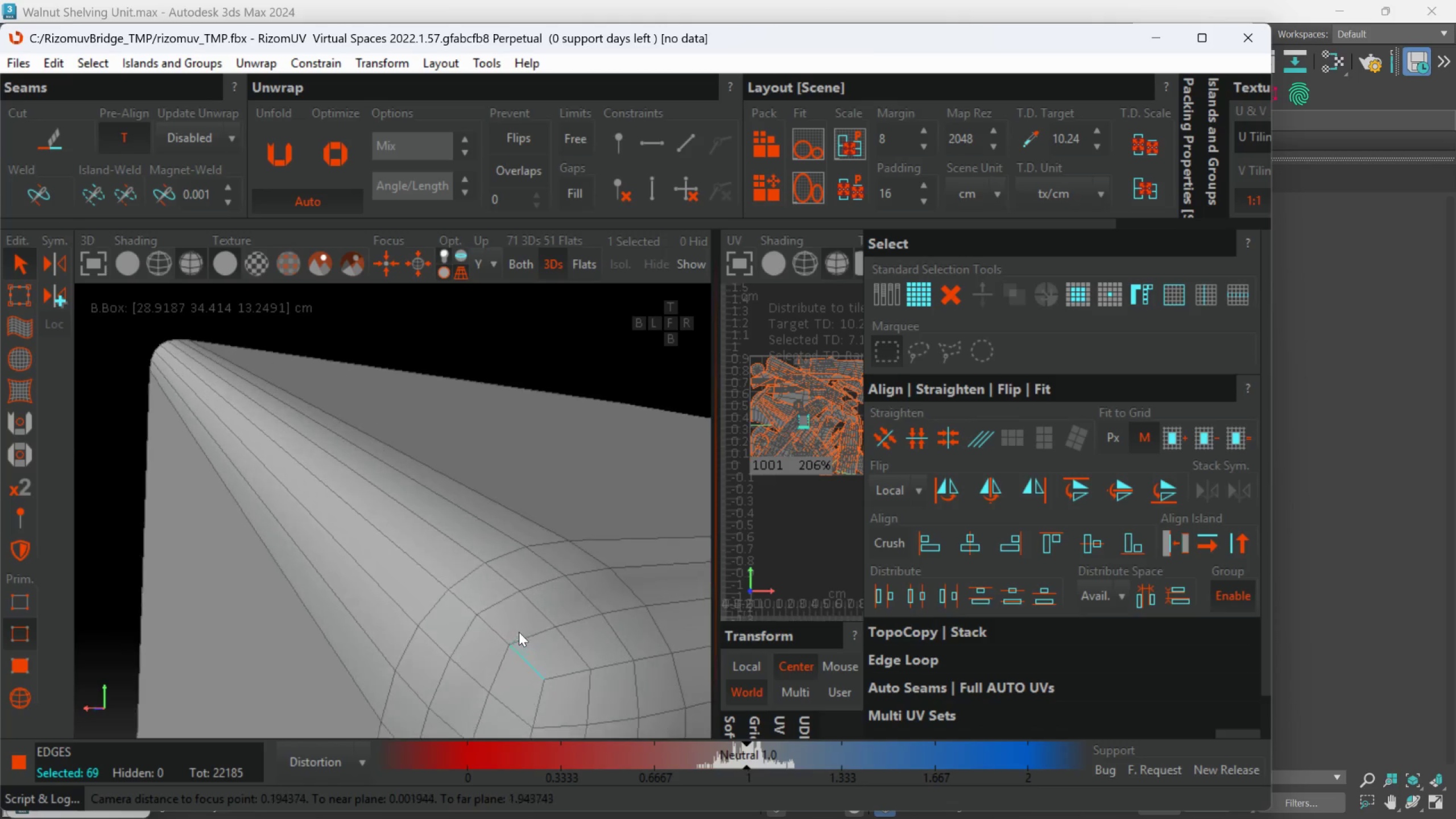 
double_click([487, 621])
 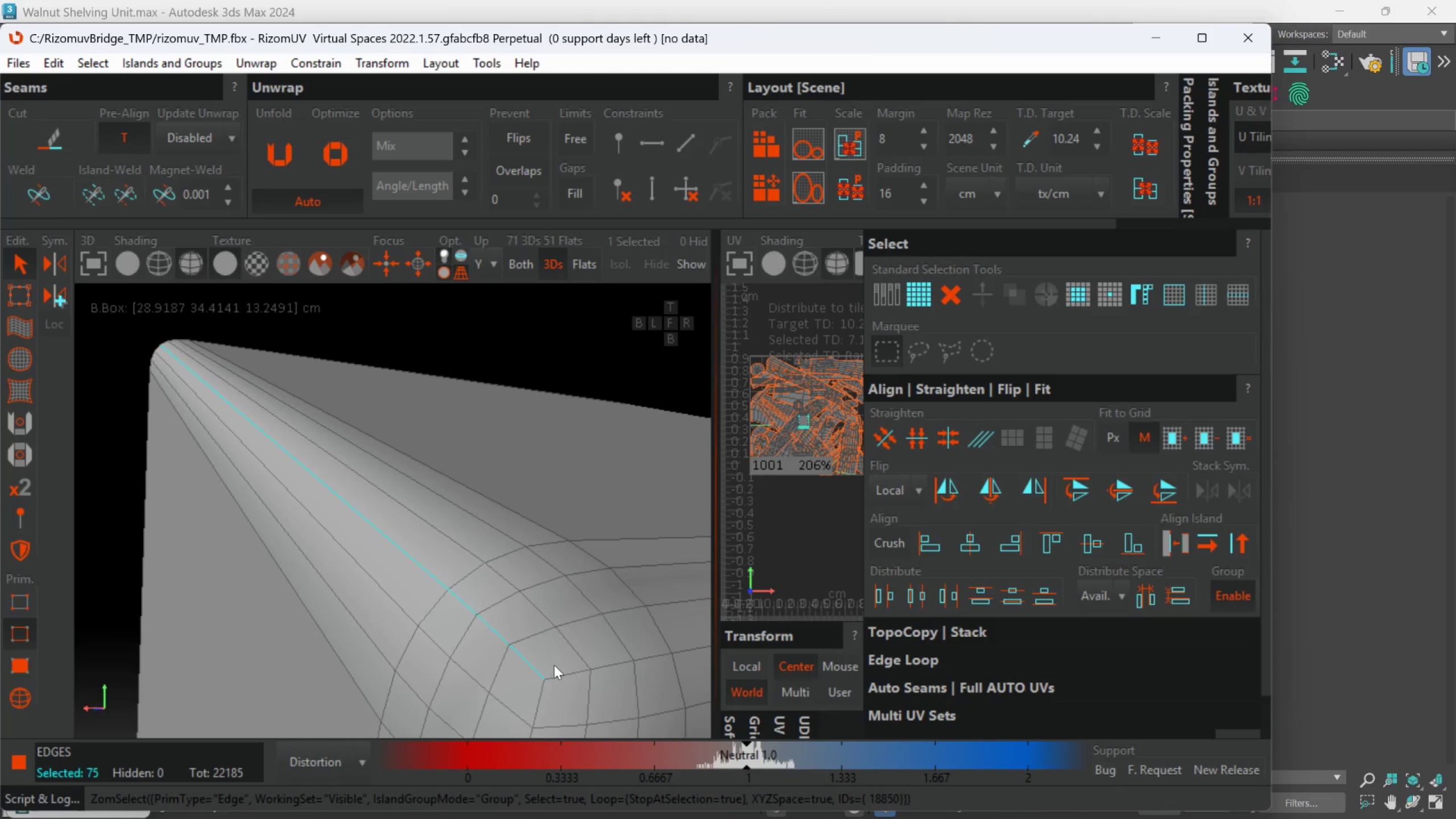 
double_click([561, 669])
 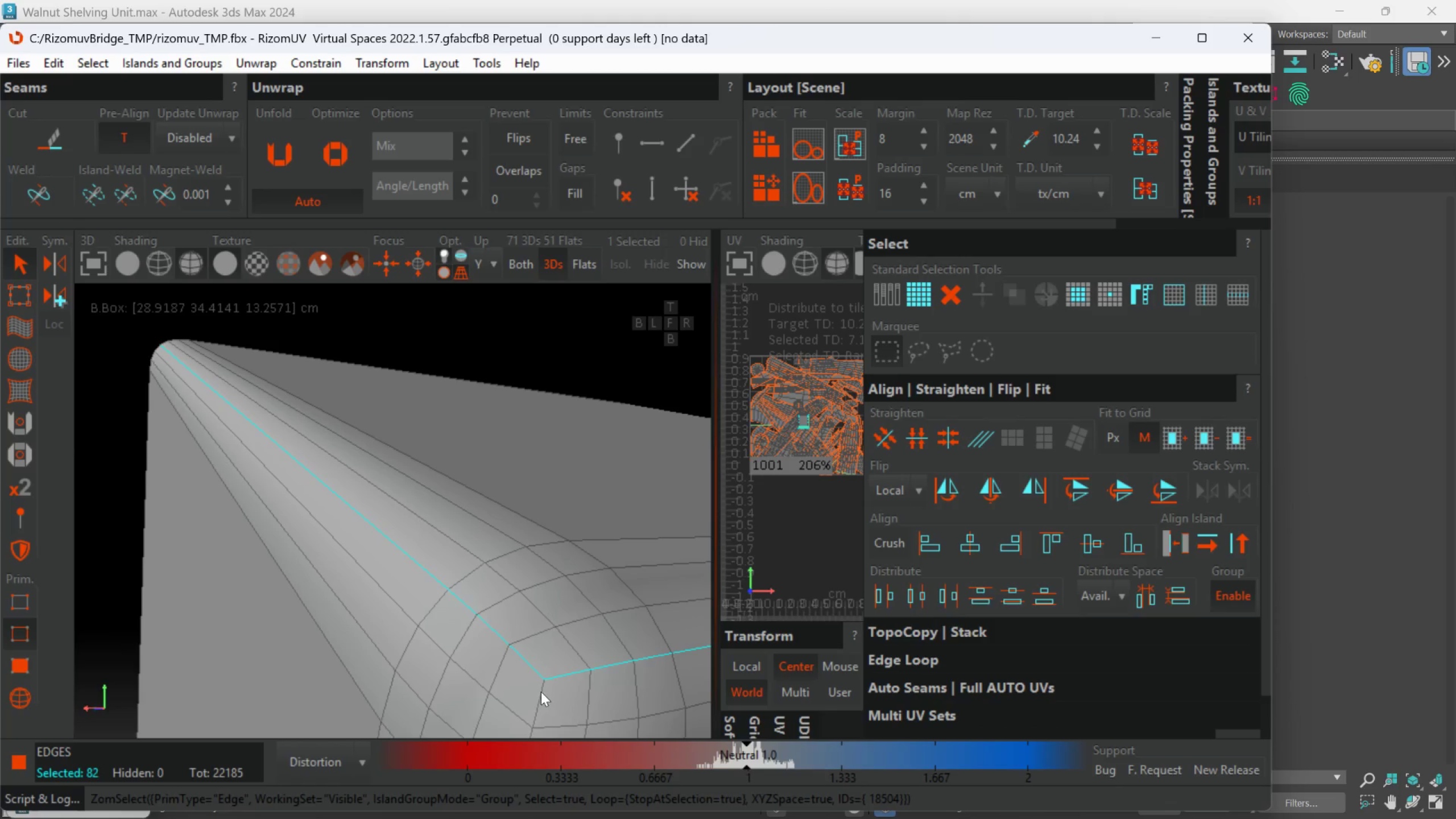 
double_click([540, 692])
 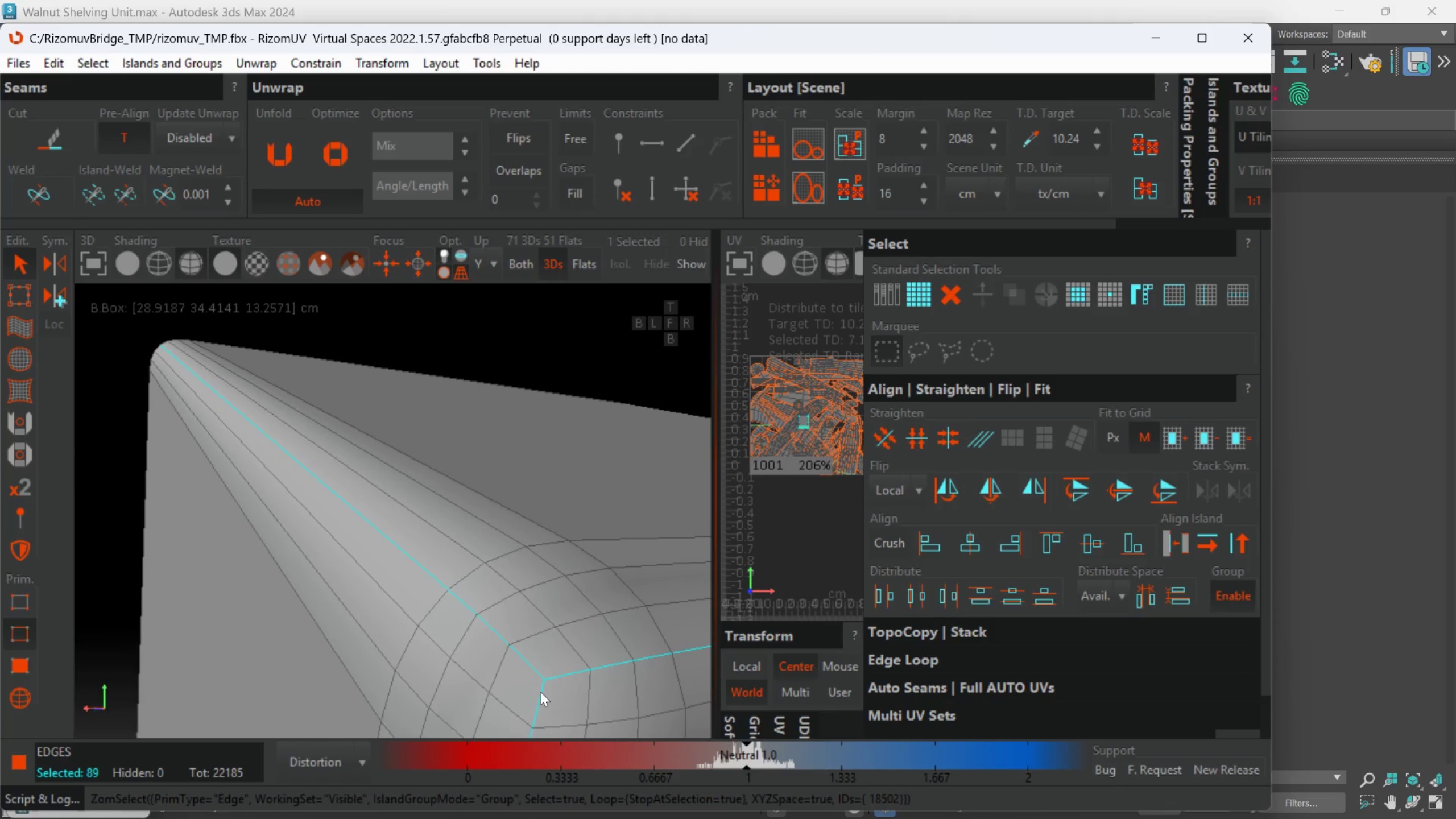 
scroll: coordinate [577, 701], scroll_direction: down, amount: 11.0
 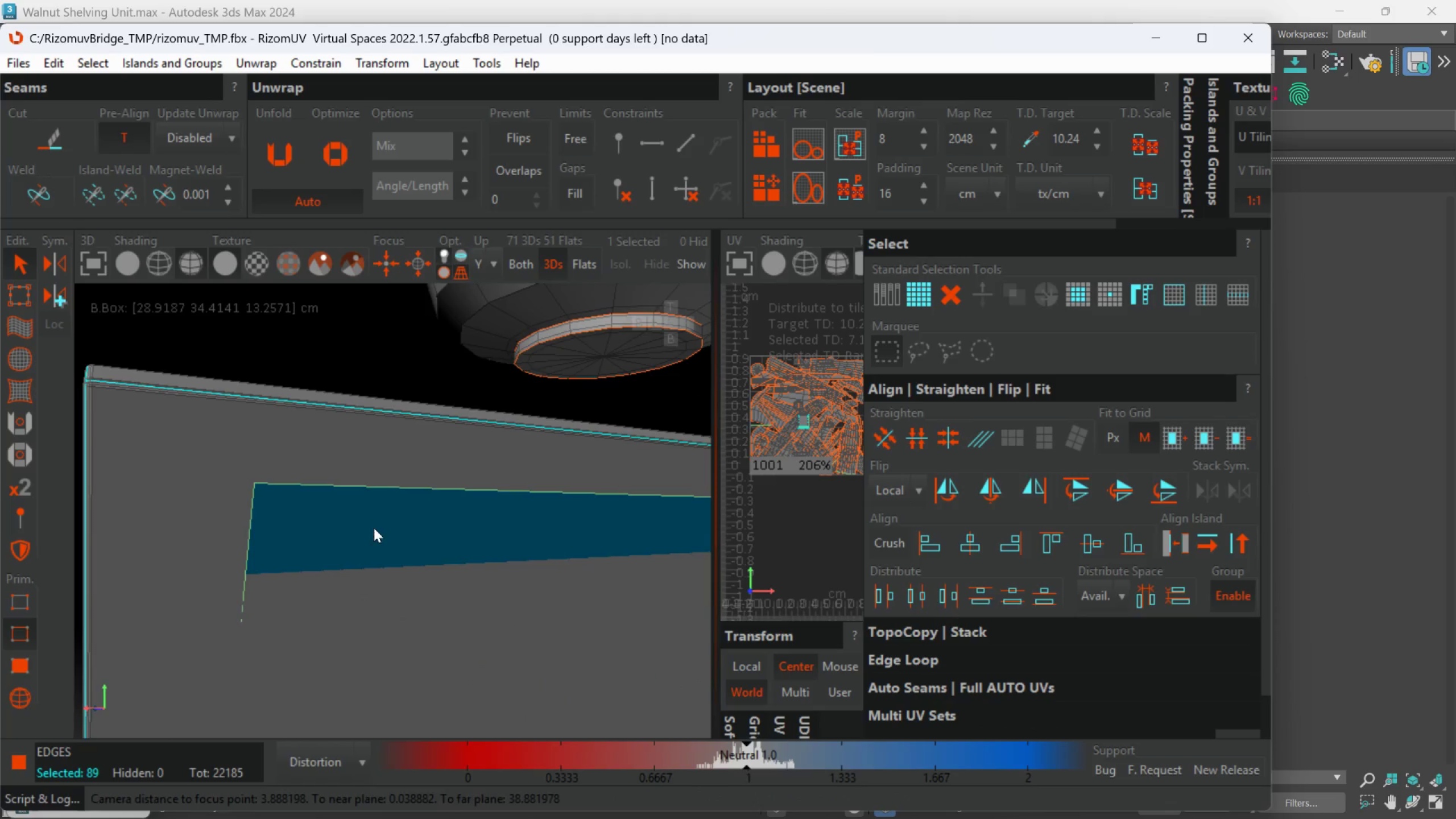 
hold_key(key=AltLeft, duration=0.36)
 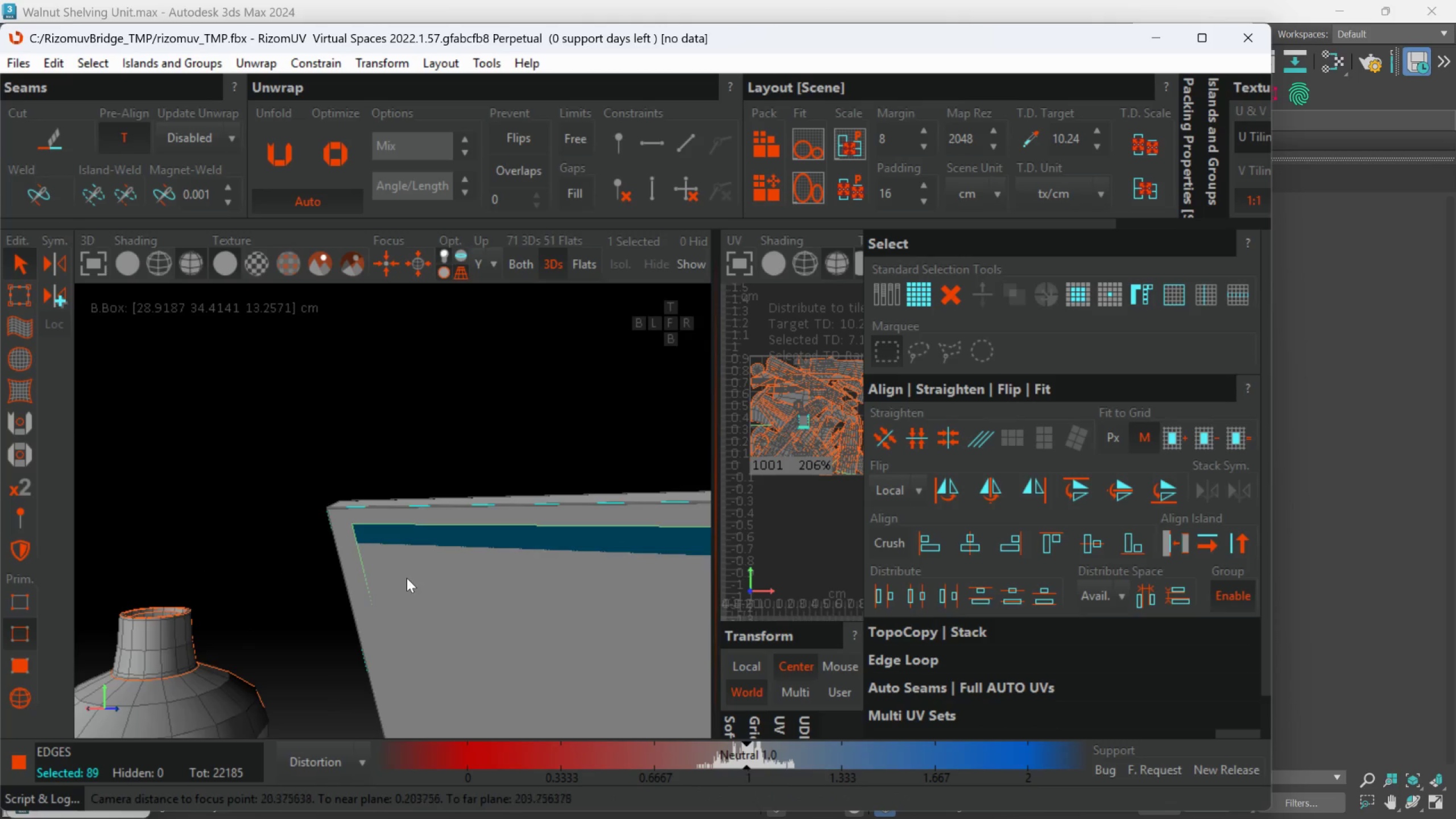 
scroll: coordinate [407, 579], scroll_direction: down, amount: 9.0
 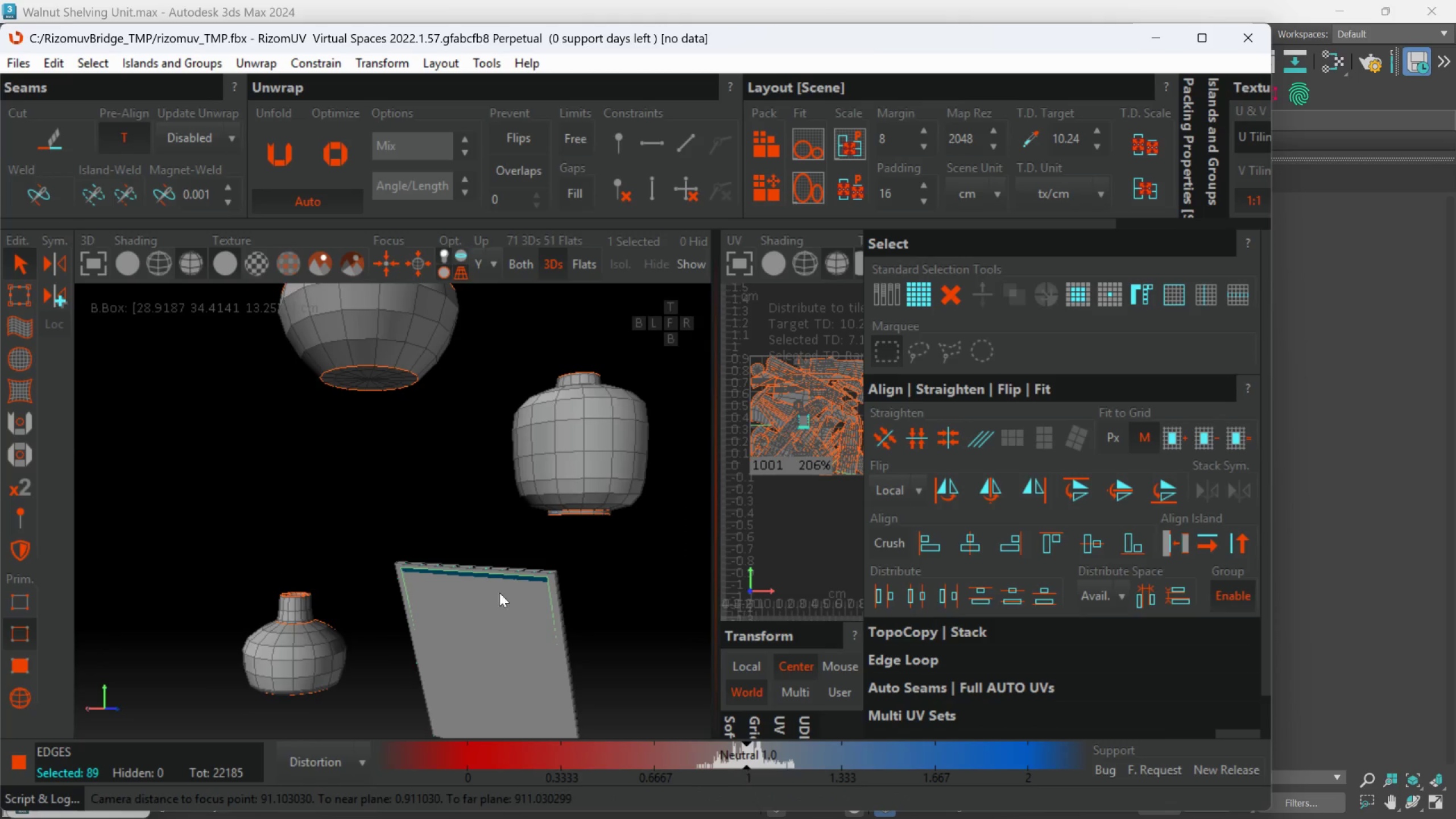 
key(Alt+AltLeft)
 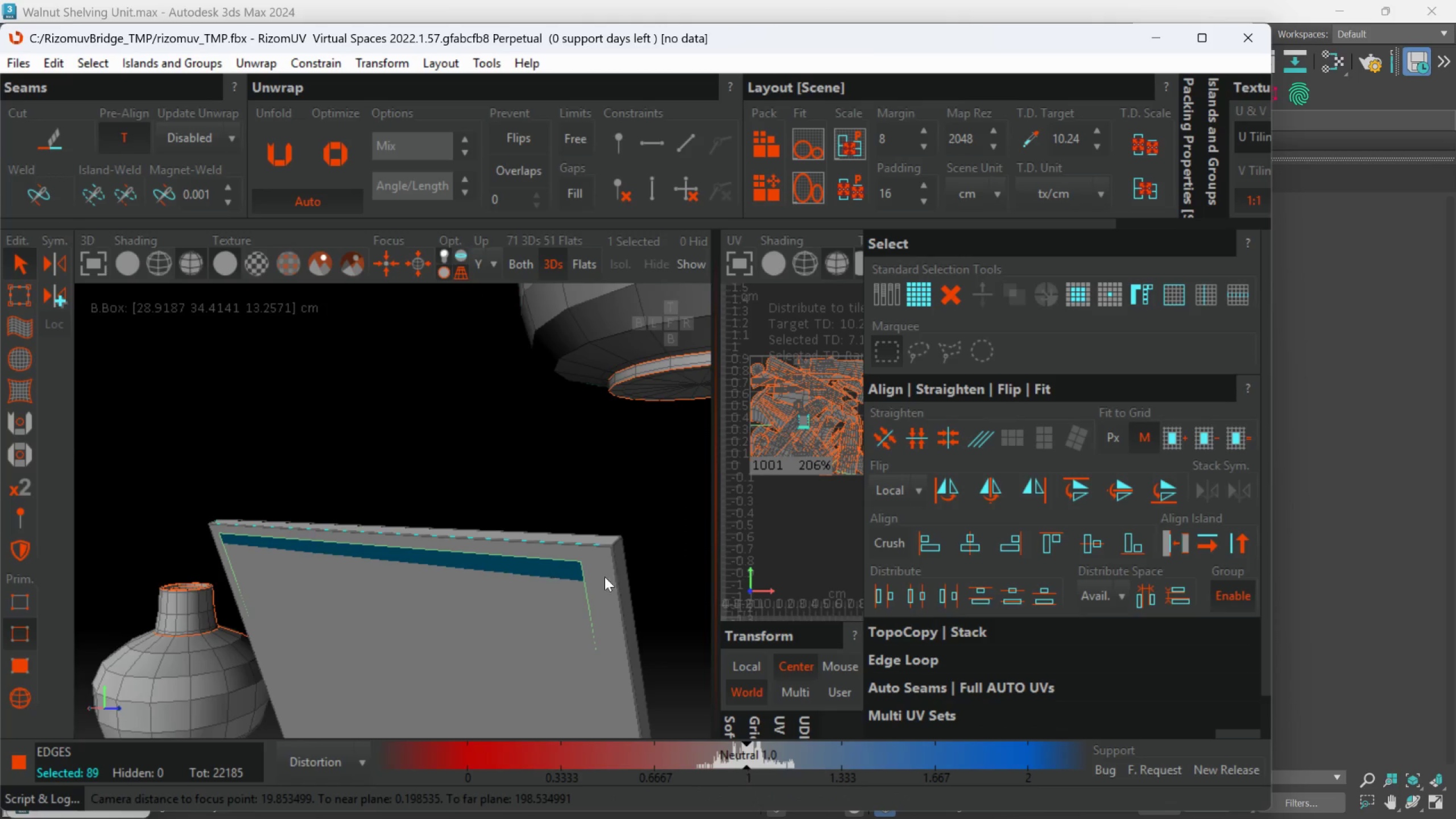 
scroll: coordinate [545, 578], scroll_direction: up, amount: 3.0
 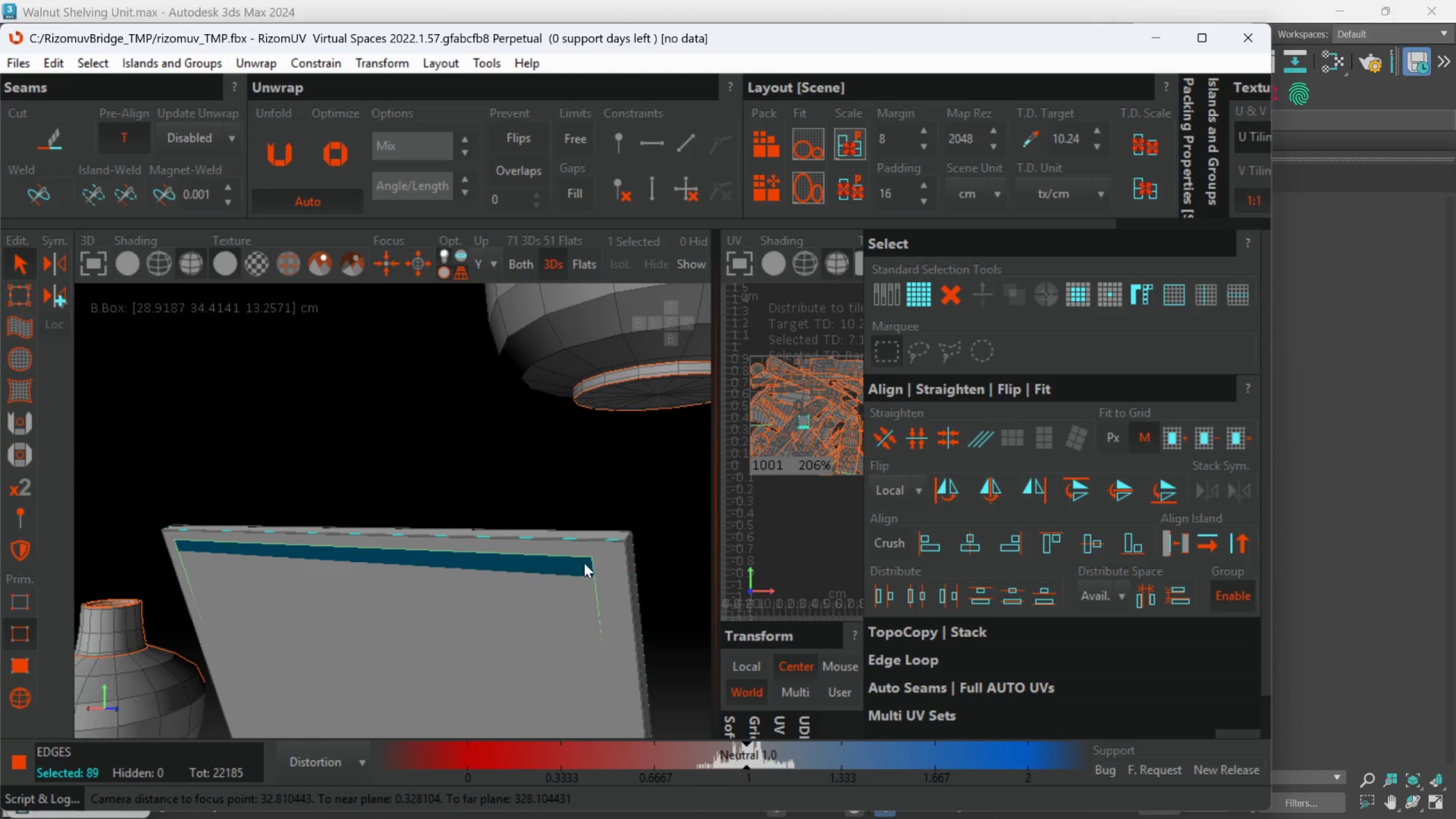 
key(Control+ControlLeft)
 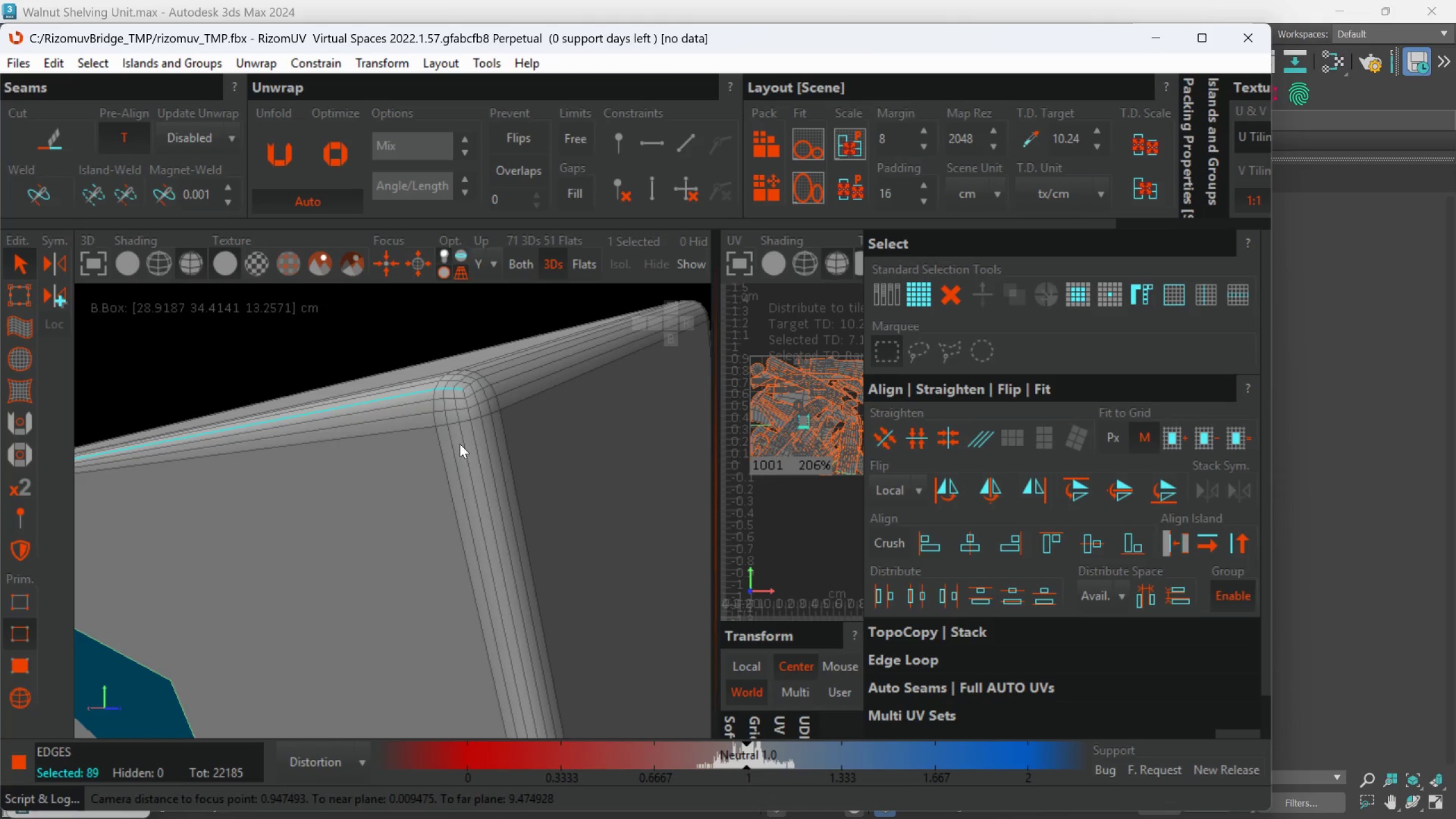 
scroll: coordinate [512, 468], scroll_direction: up, amount: 7.0
 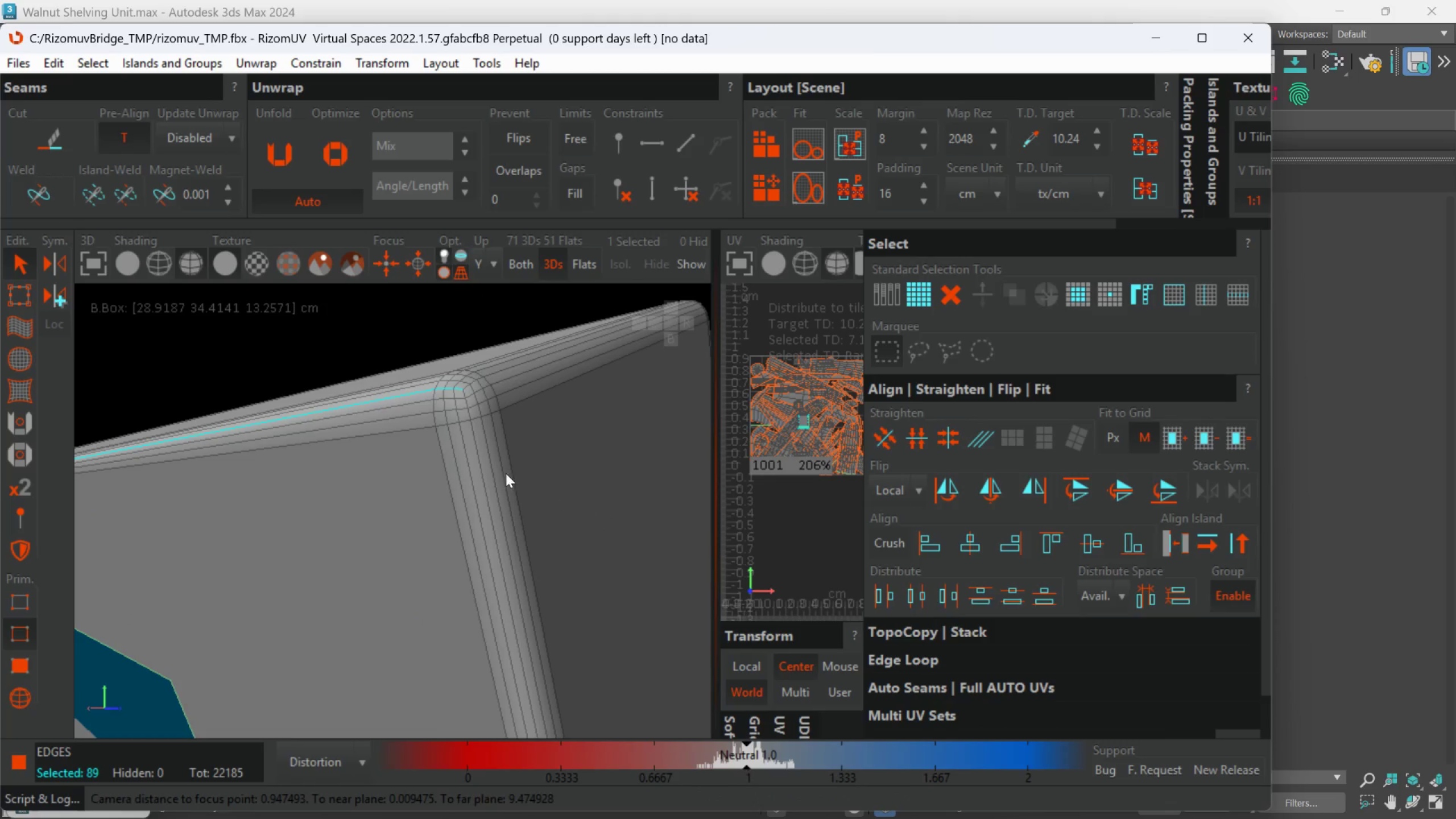 
hold_key(key=ControlLeft, duration=2.39)
 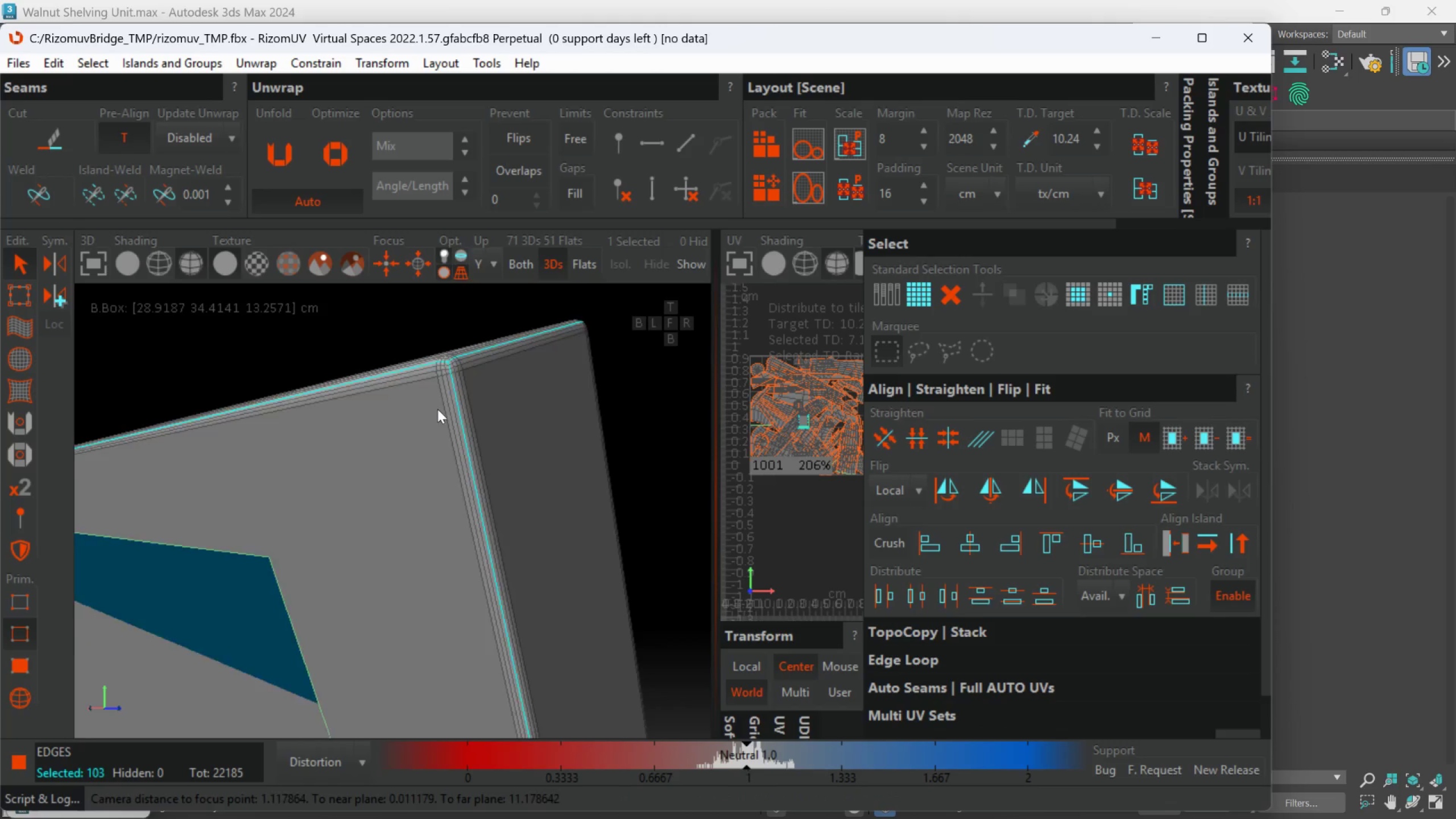 
scroll: coordinate [460, 441], scroll_direction: up, amount: 2.0
 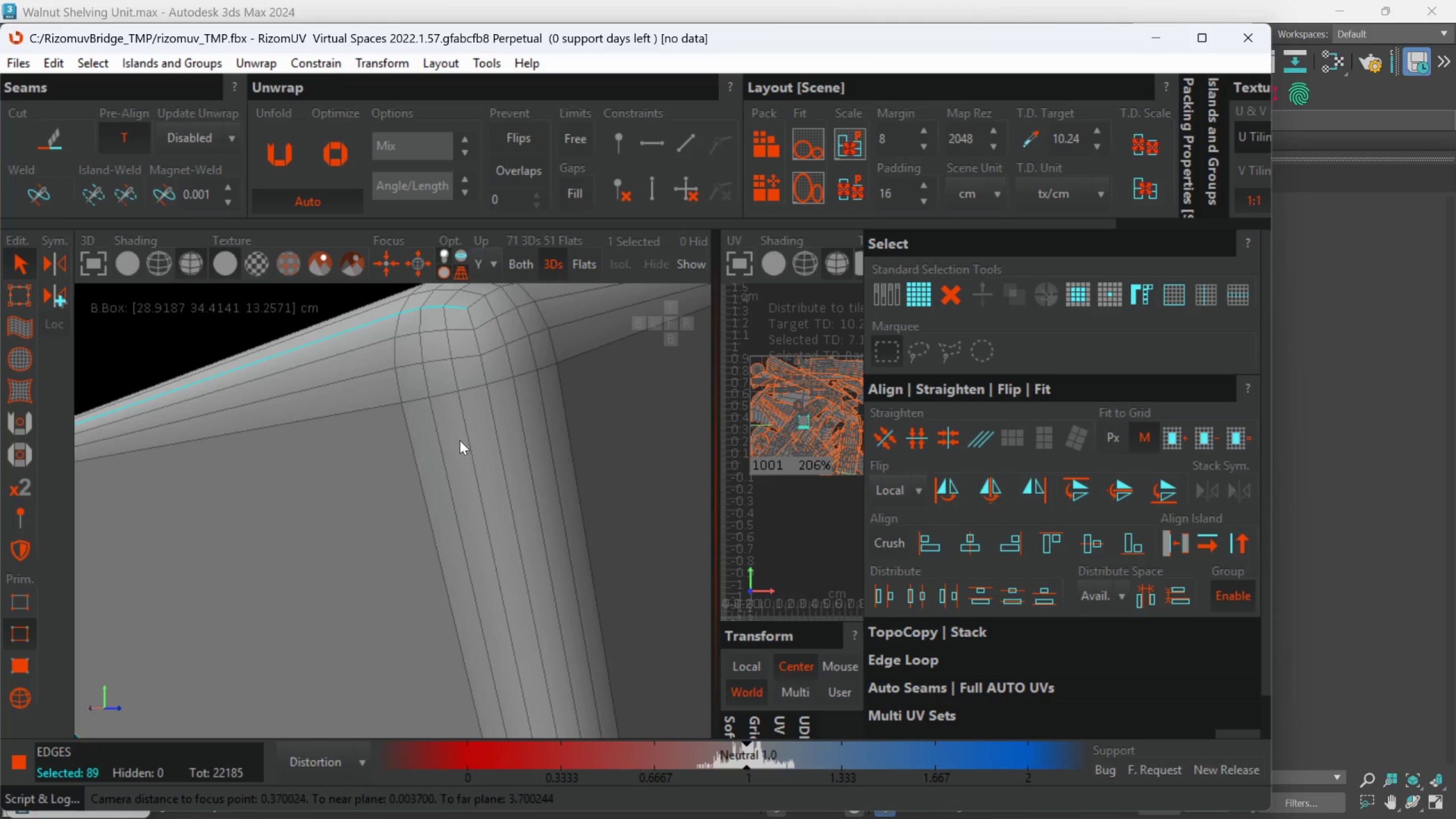 
double_click([494, 429])
 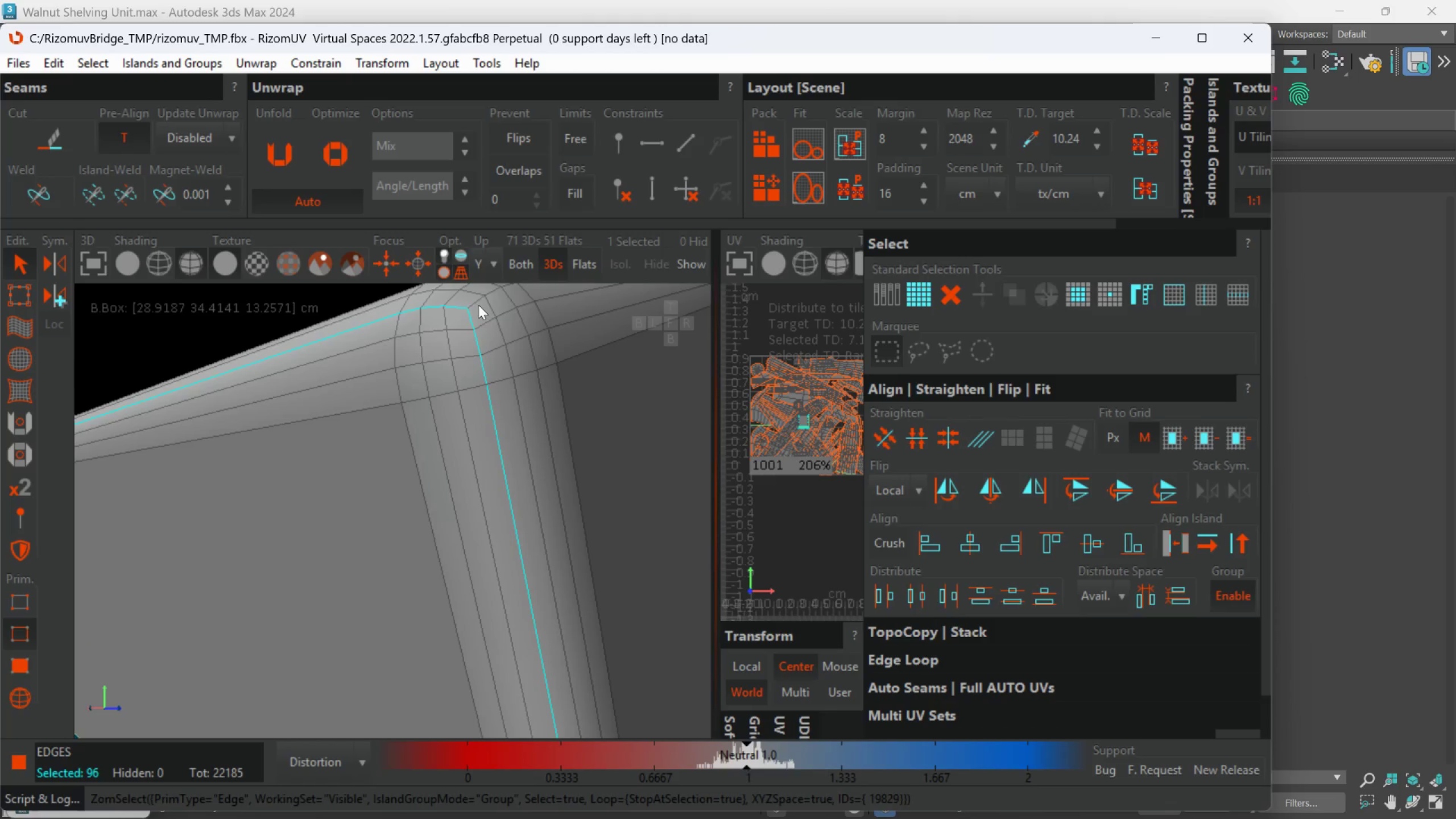 
double_click([478, 304])
 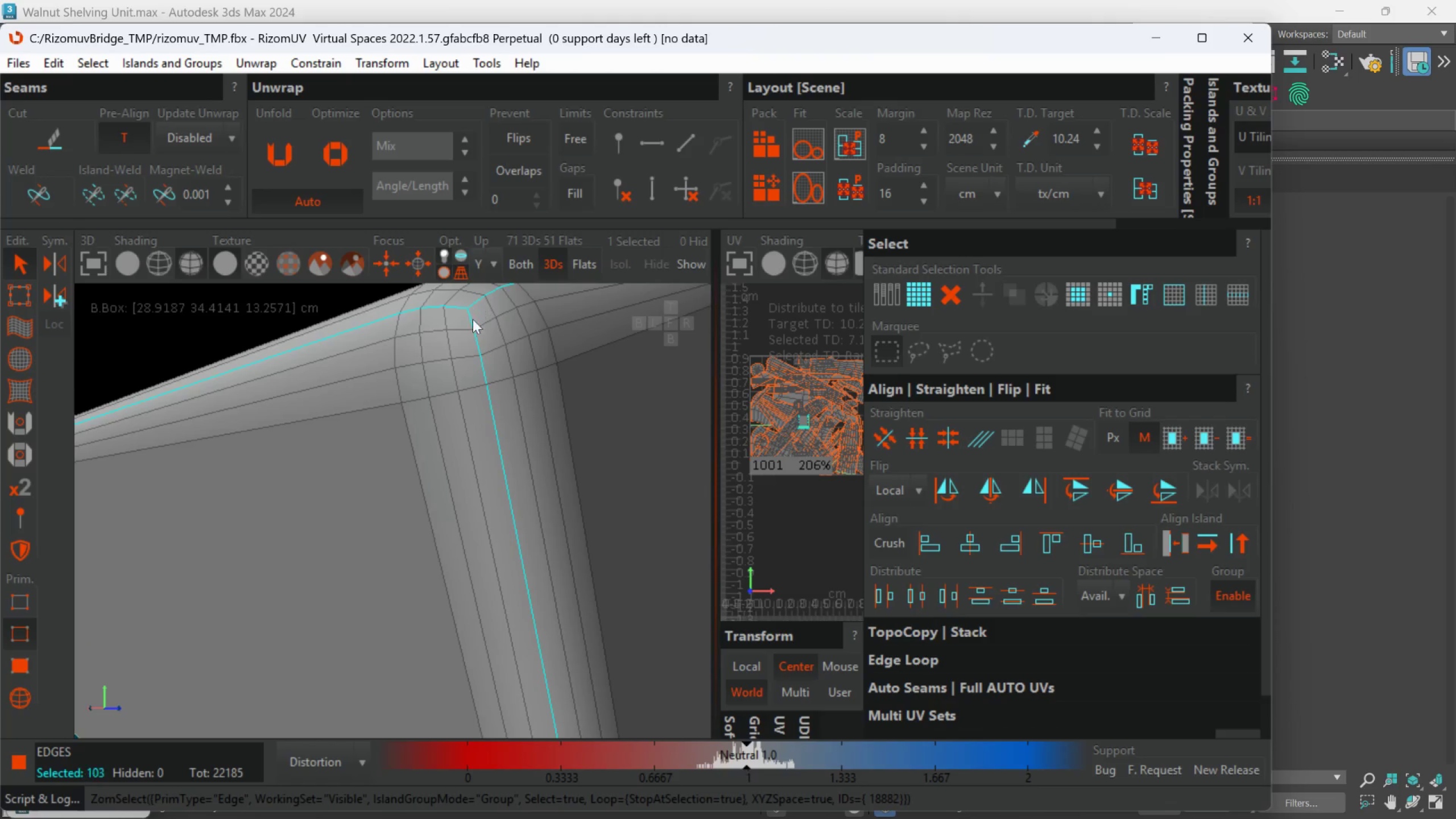 
hold_key(key=AltLeft, duration=0.39)
 